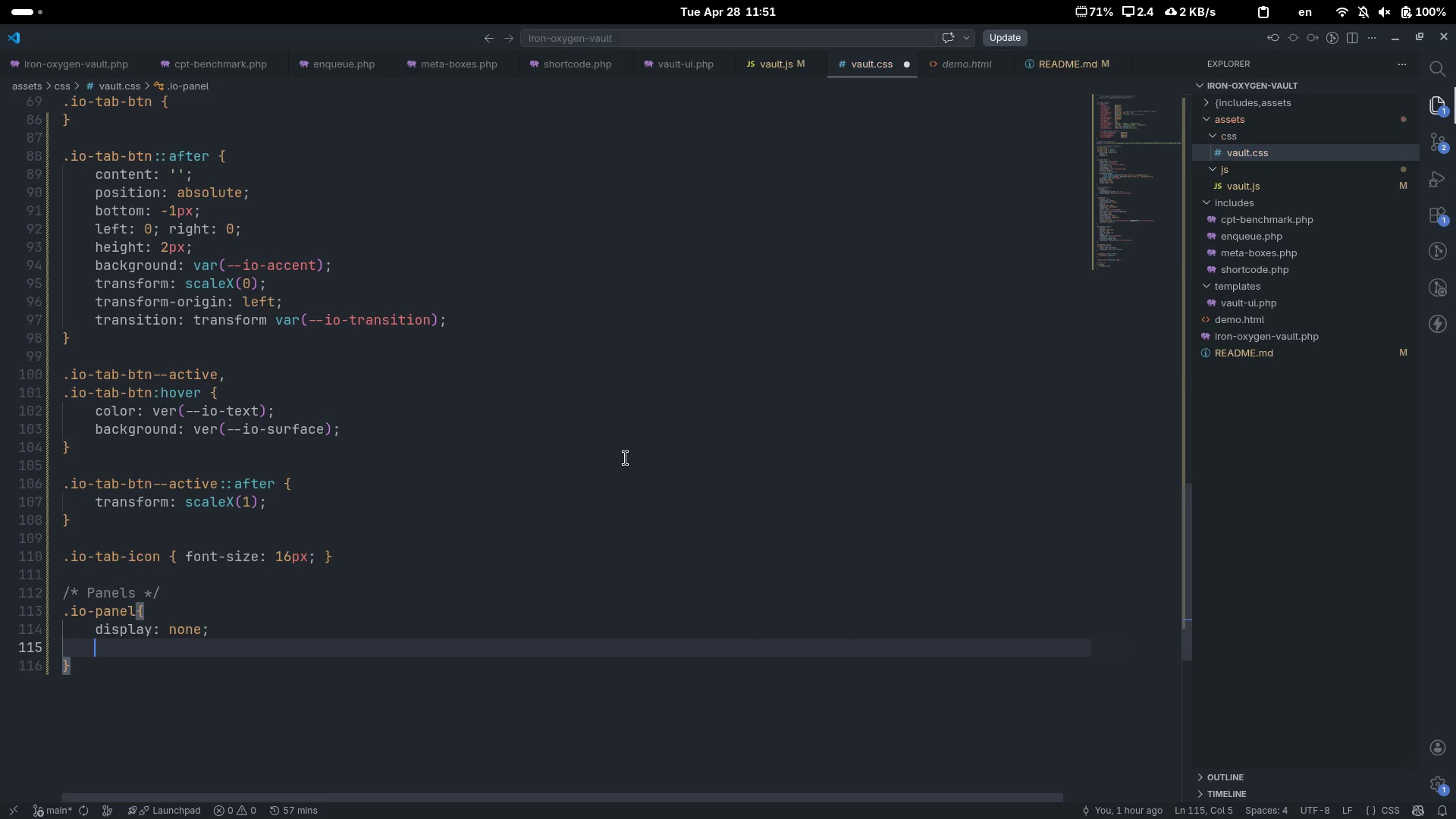 
type(pas)
key(Backspace)
type(ddin)
key(Tab)
type(28px 20px 40px)
 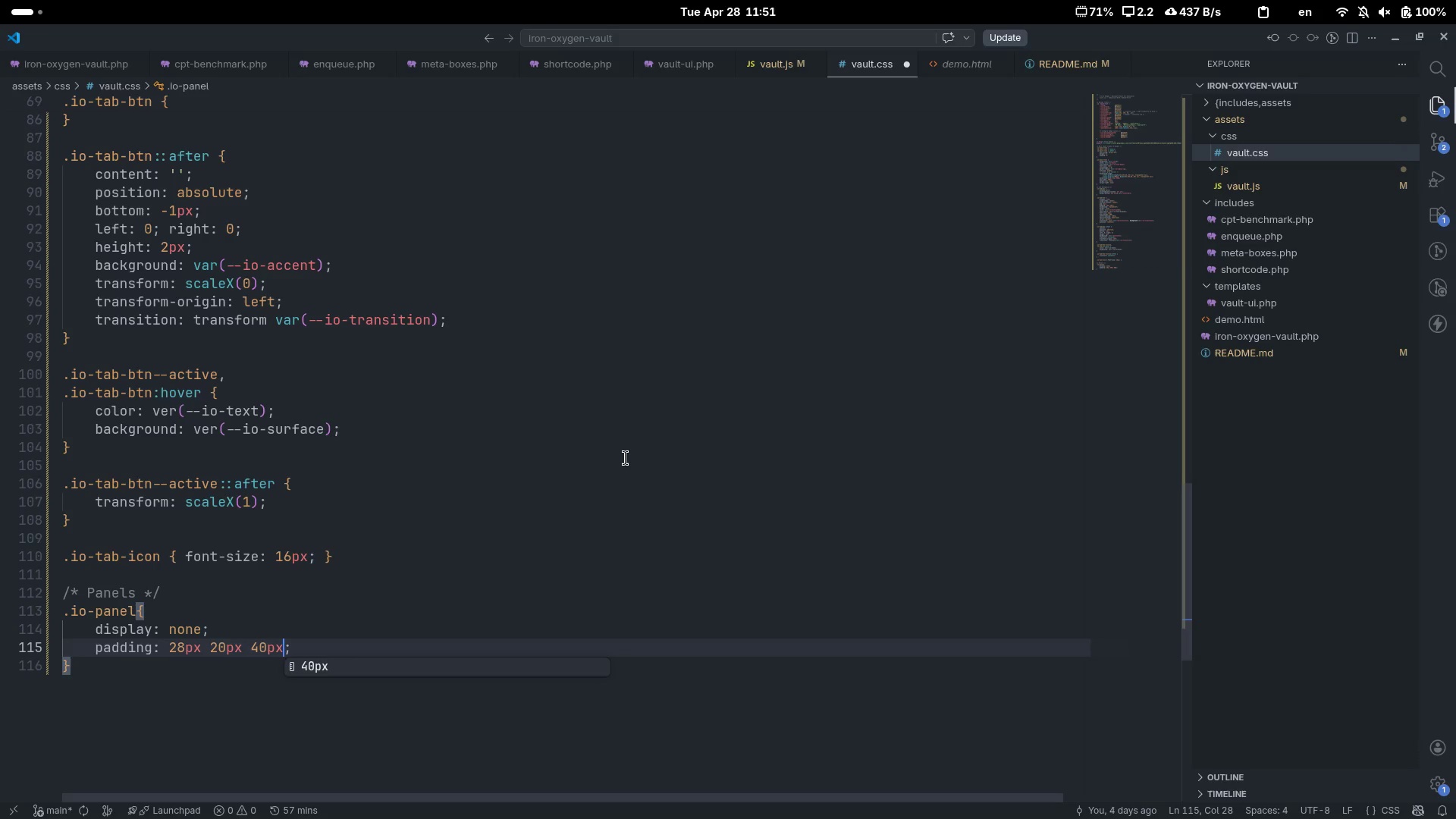 
key(ArrowRight)
 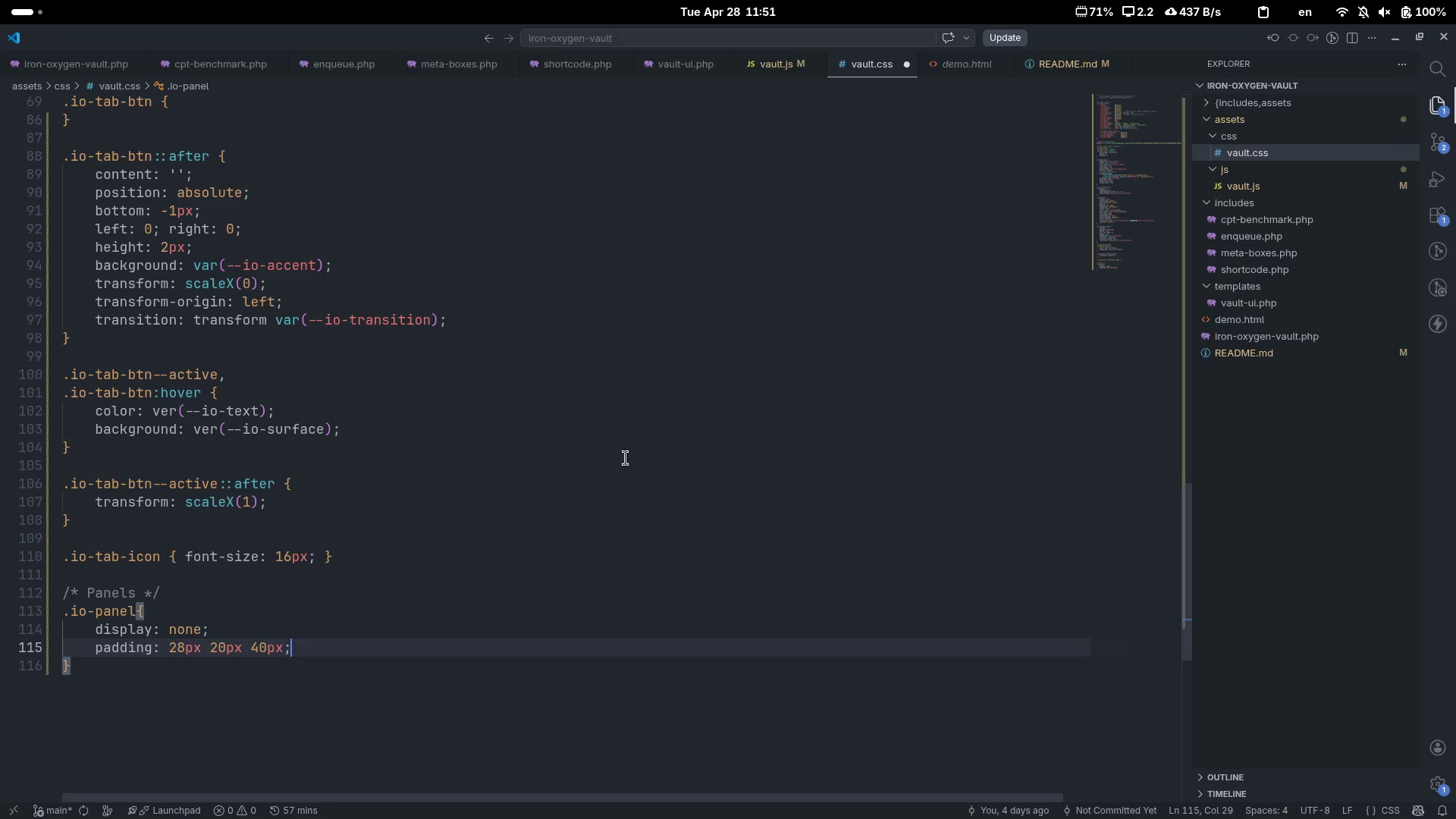 
key(ArrowDown)
 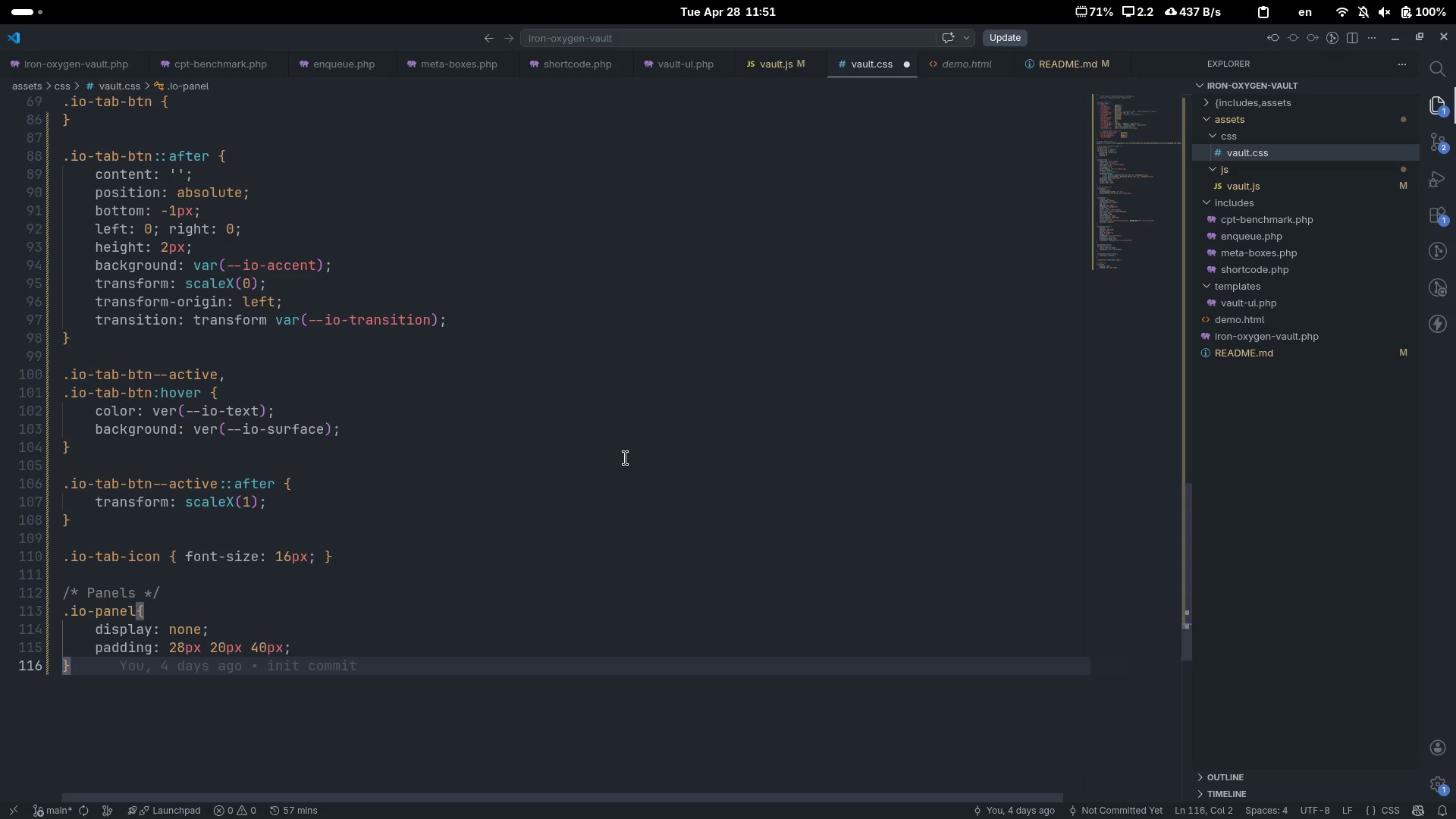 
key(Enter)
 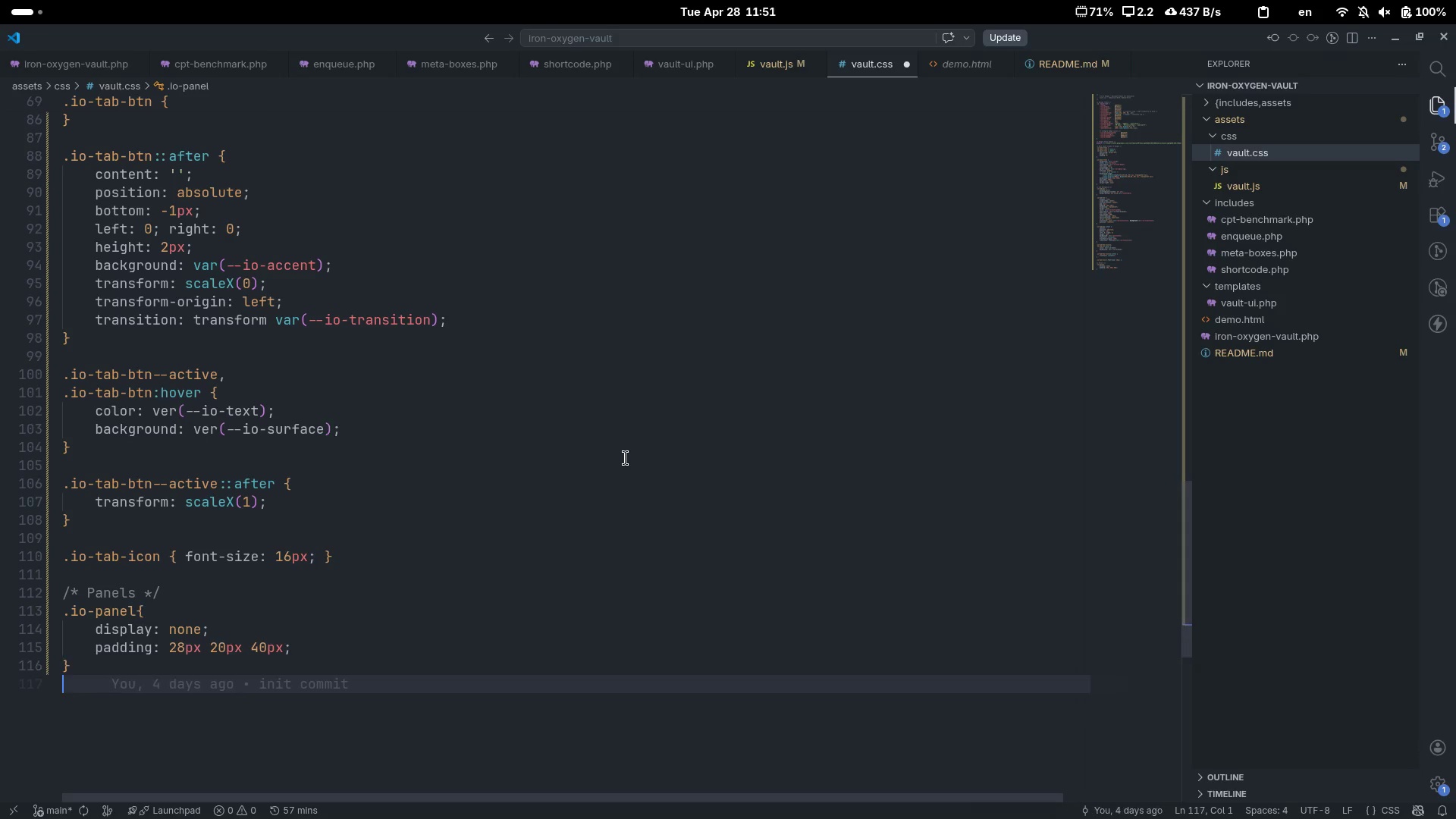 
key(Enter)
 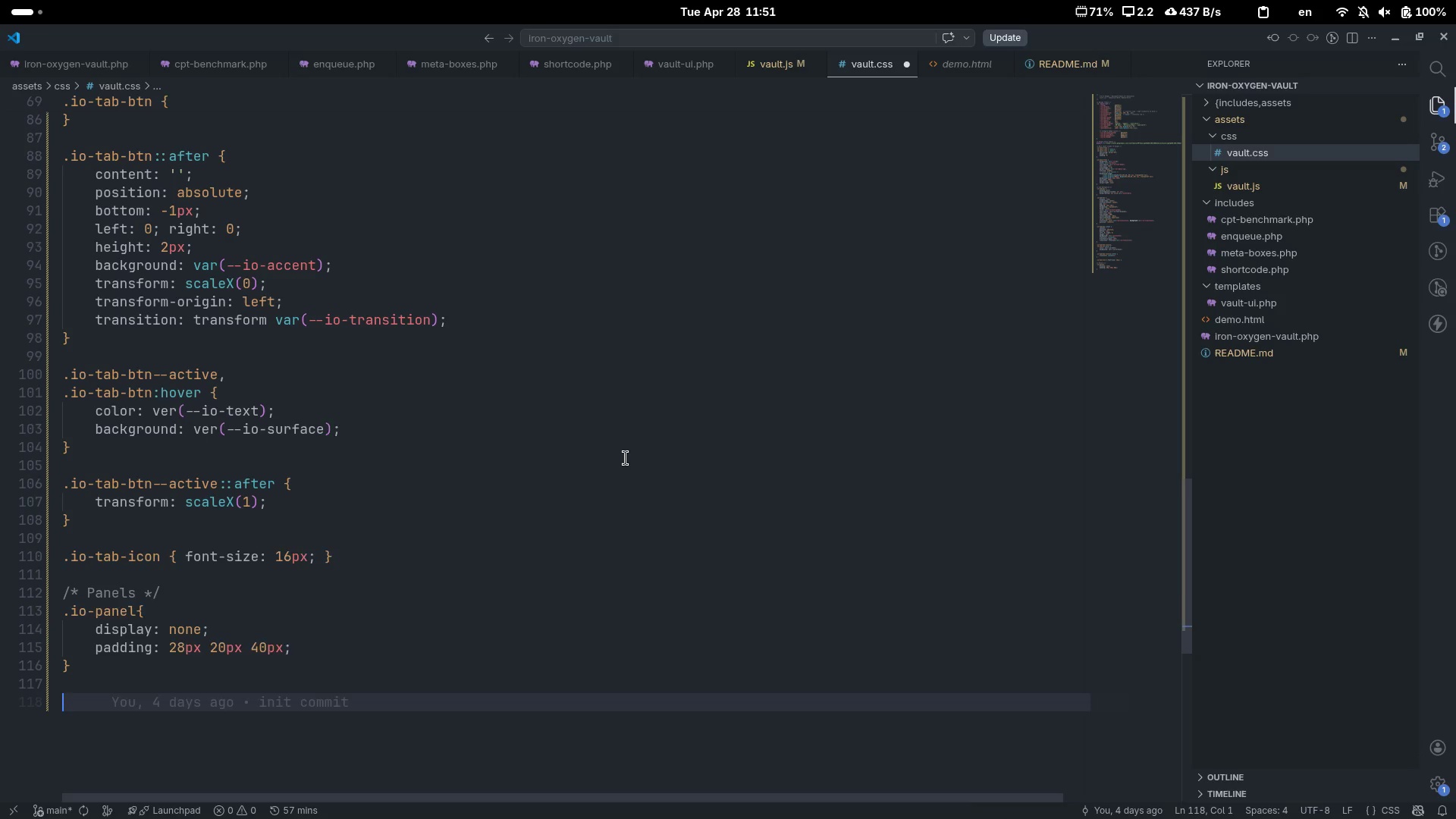 
type(.io-panel--av)
key(Backspace)
type(ctive)
 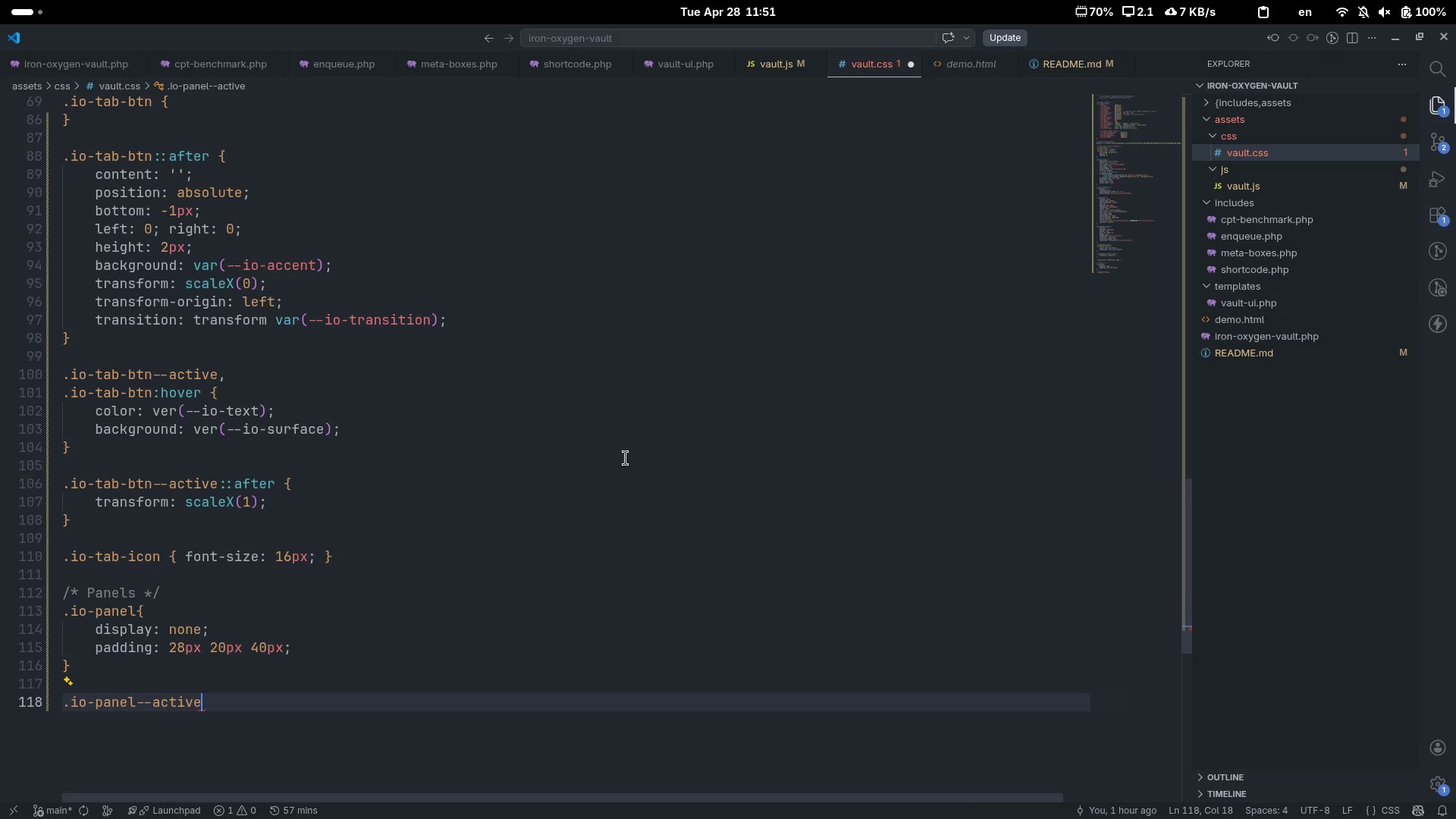 
key(Space)
 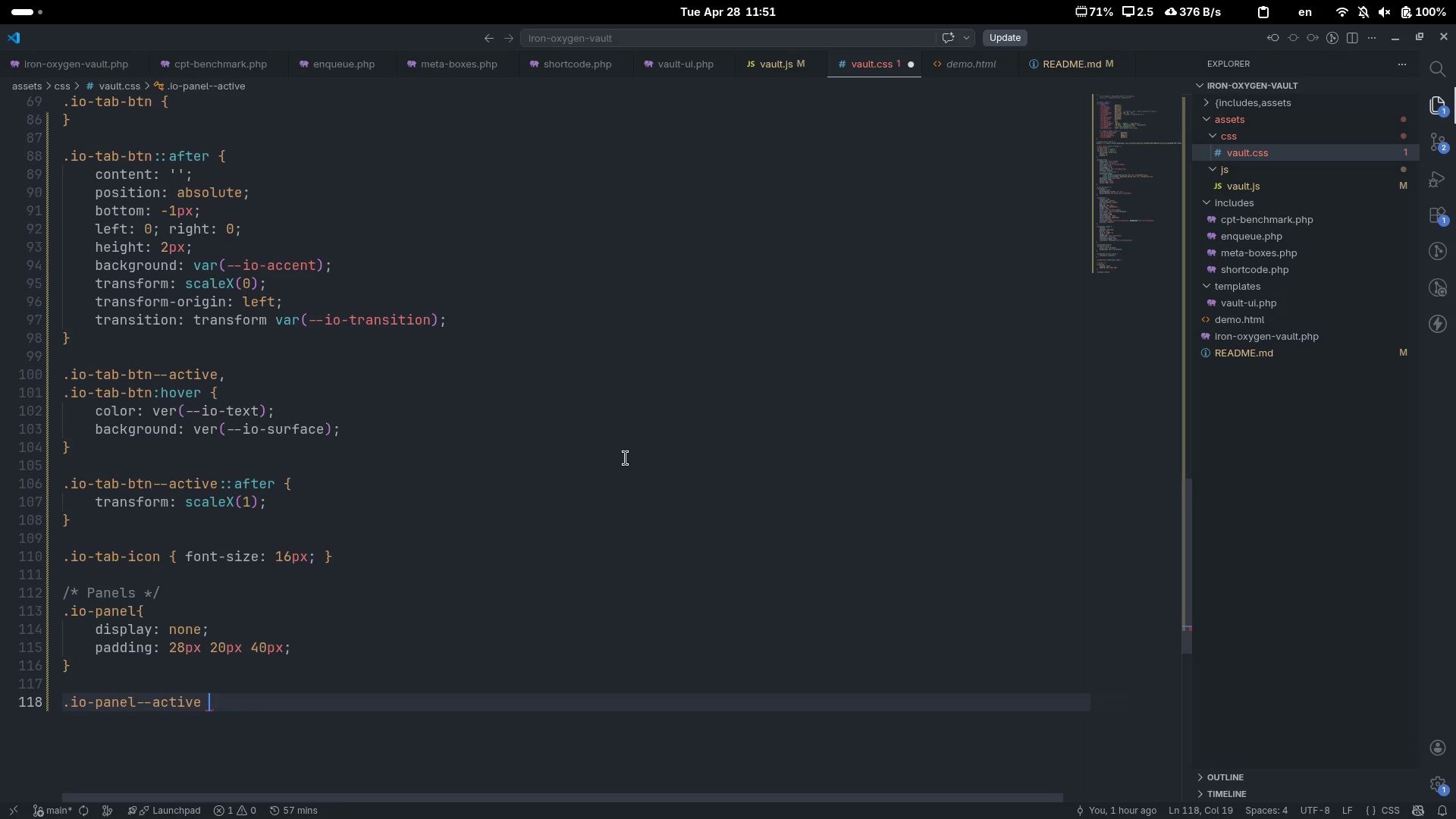 
key(Shift+BracketLeft)
 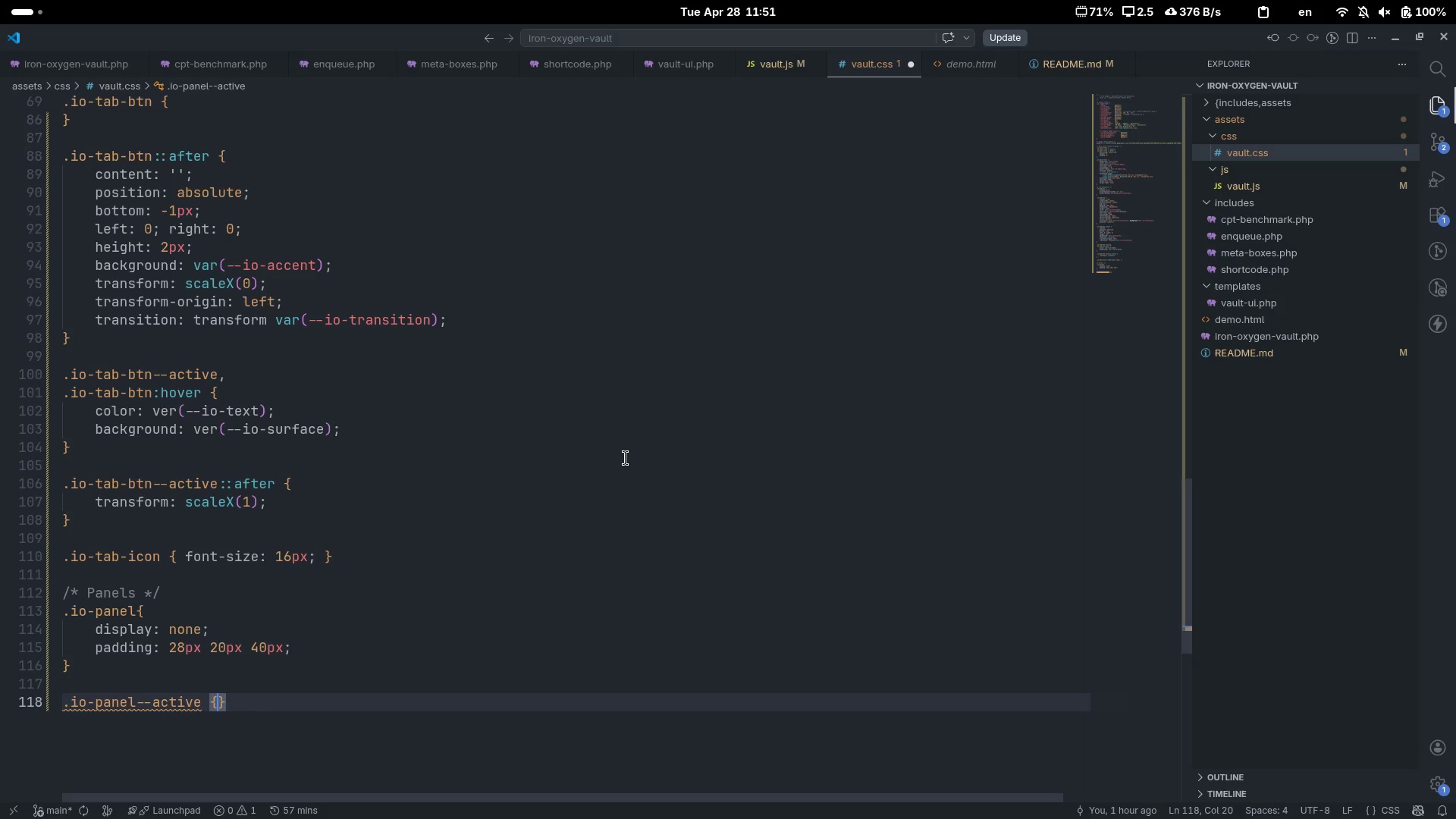 
key(Space)
 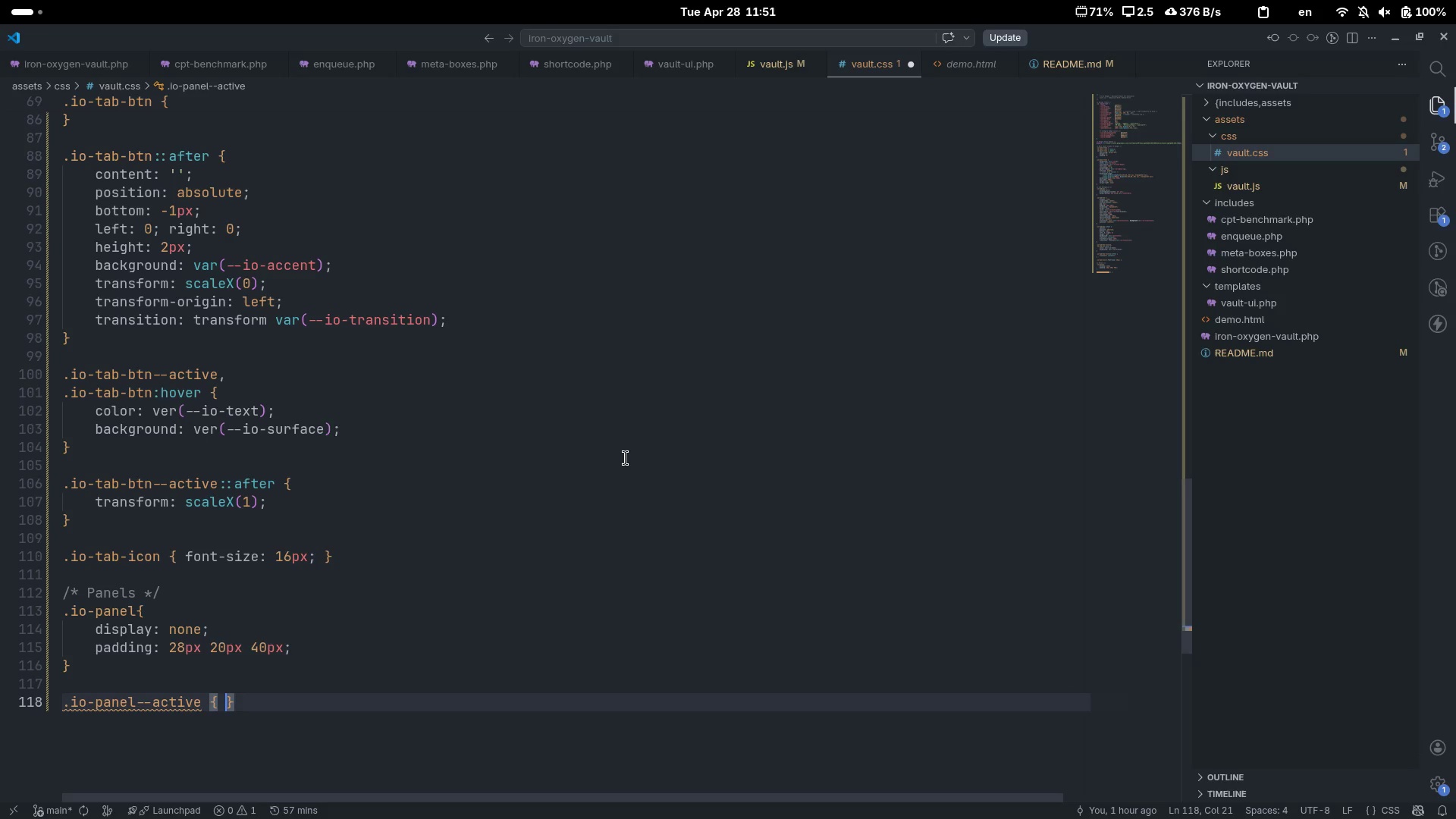 
key(ArrowLeft)
 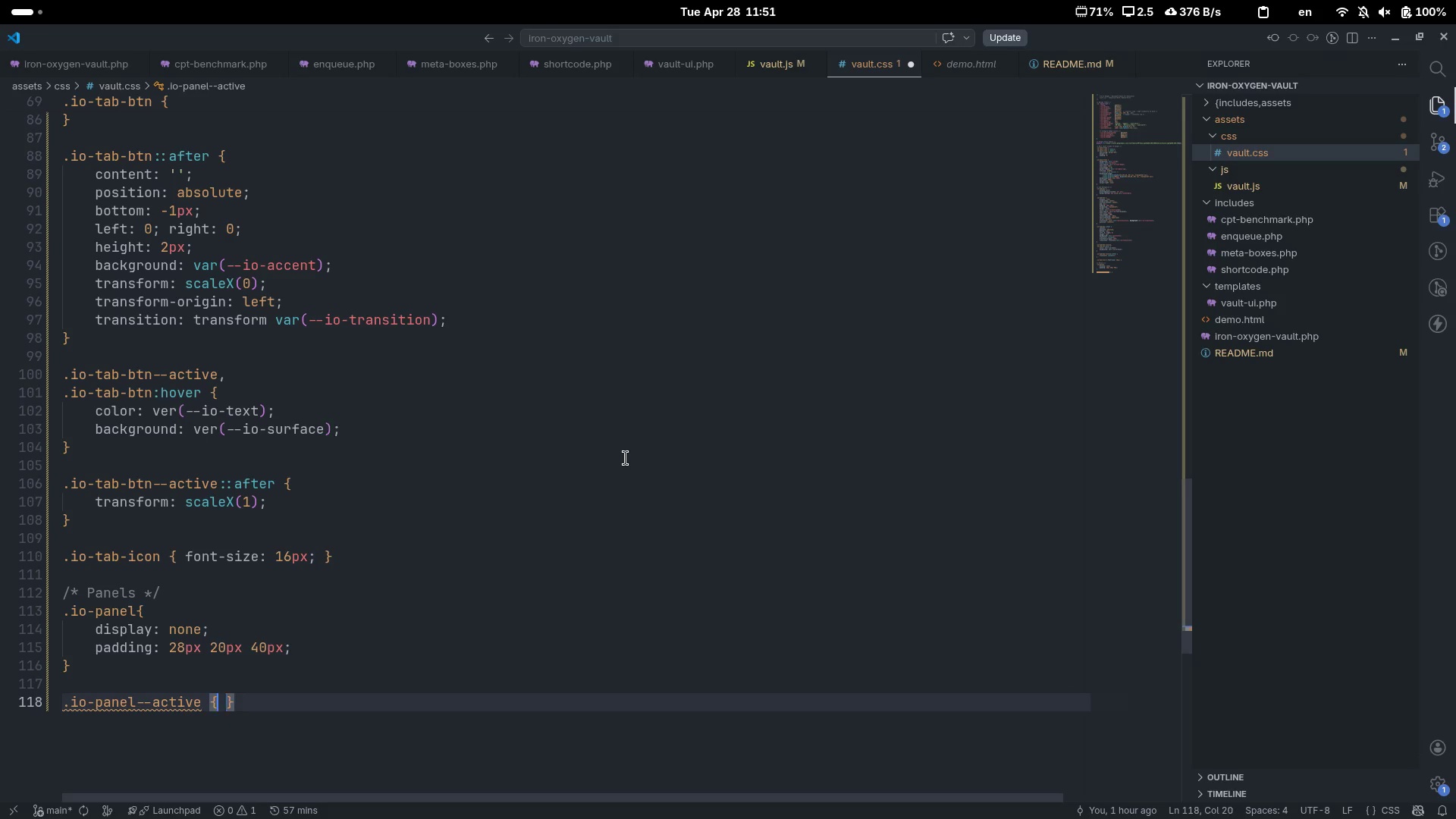 
type( displa)
key(Tab)
type(block)
 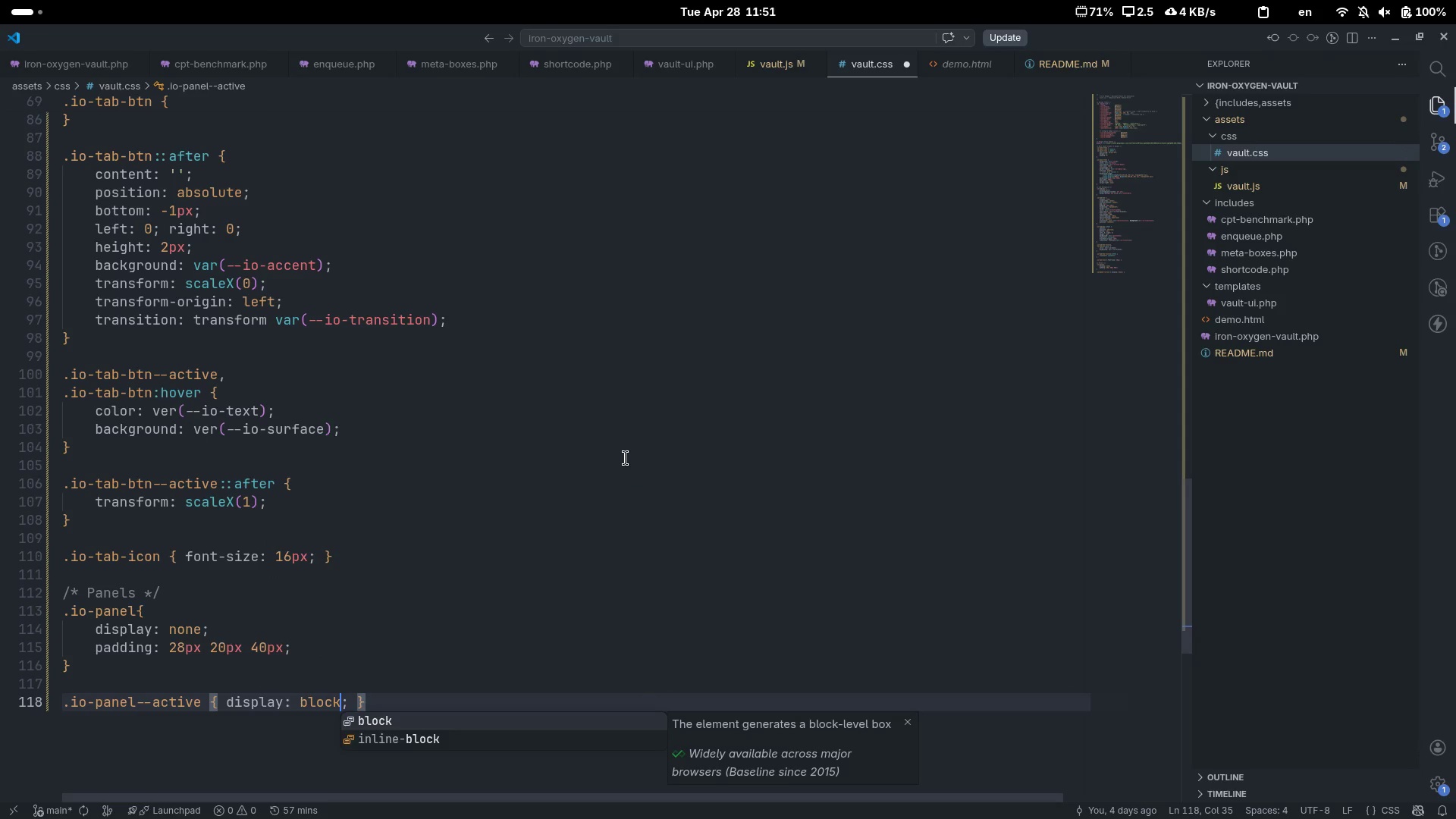 
key(Control+ArrowRight)
 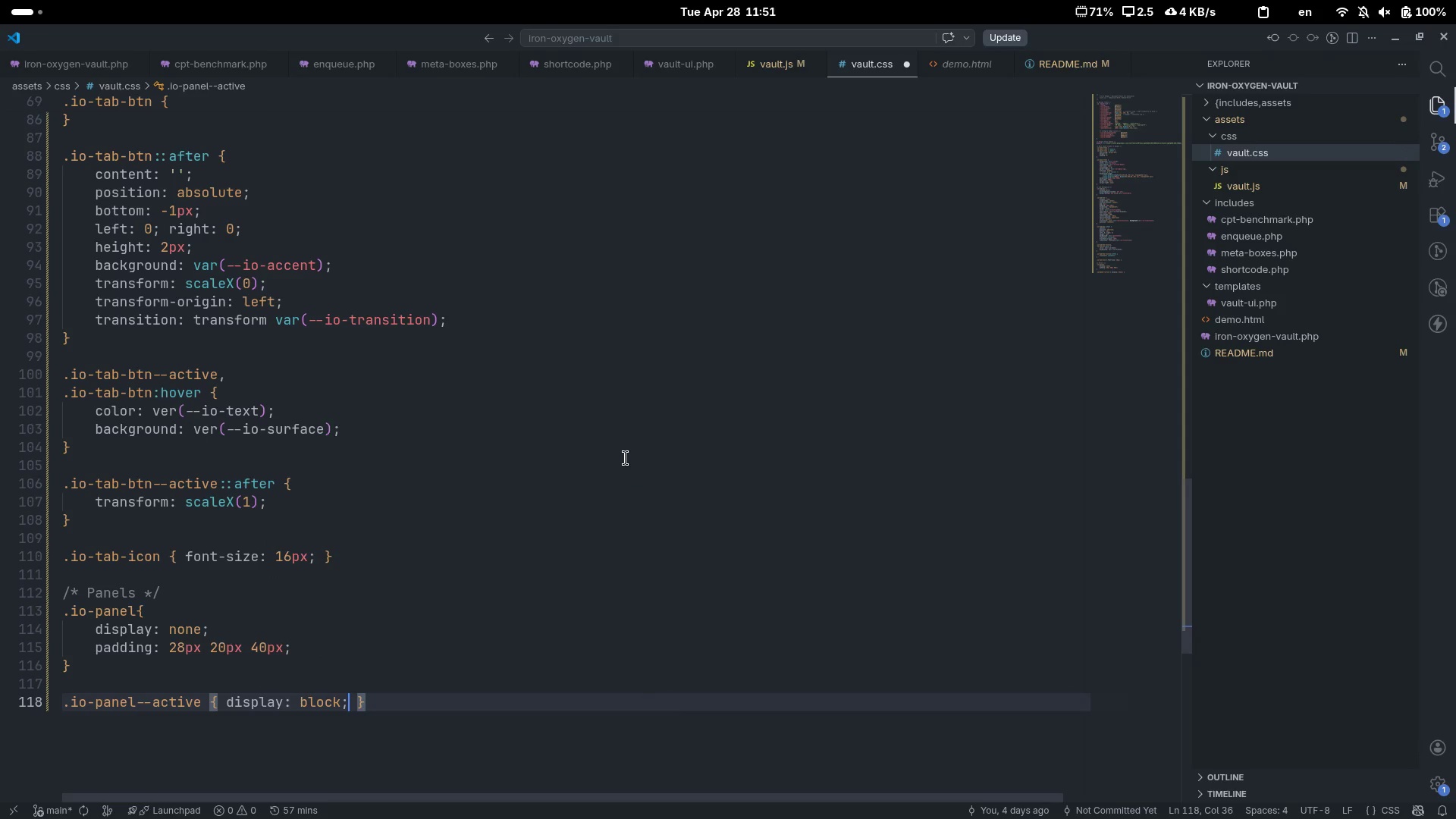 
key(Control+ArrowRight)
 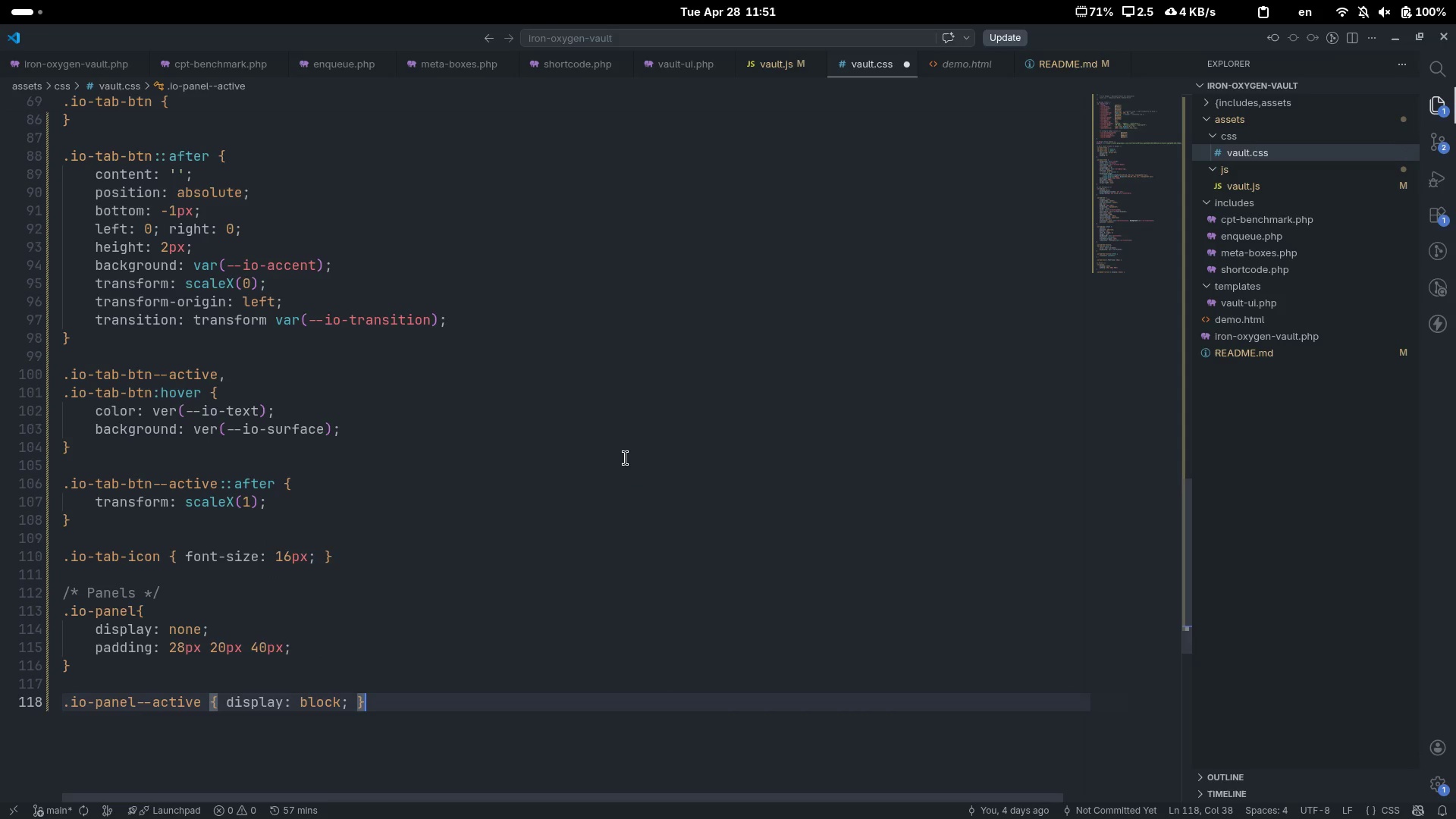 
key(Enter)
 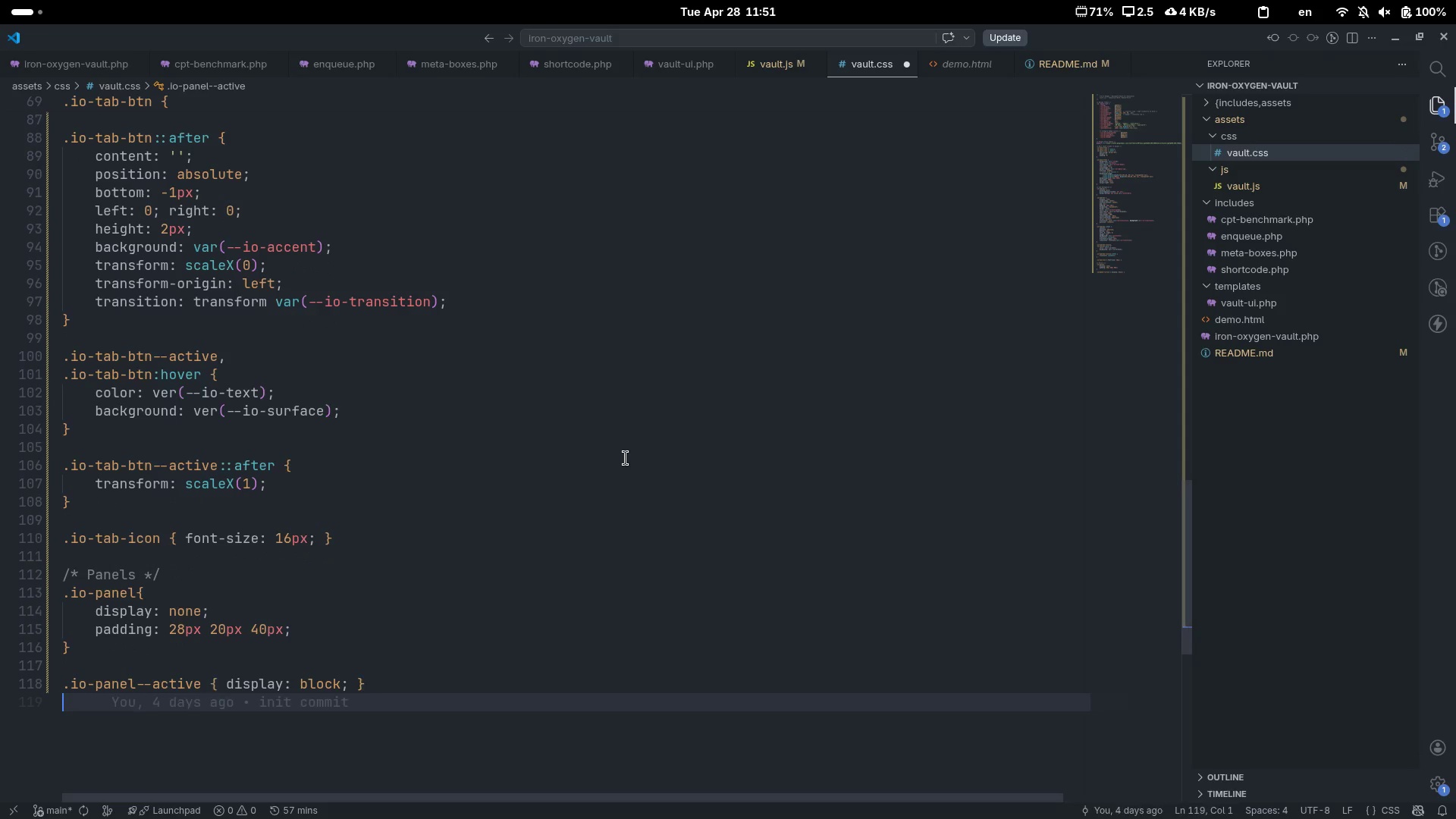 
key(Enter)
 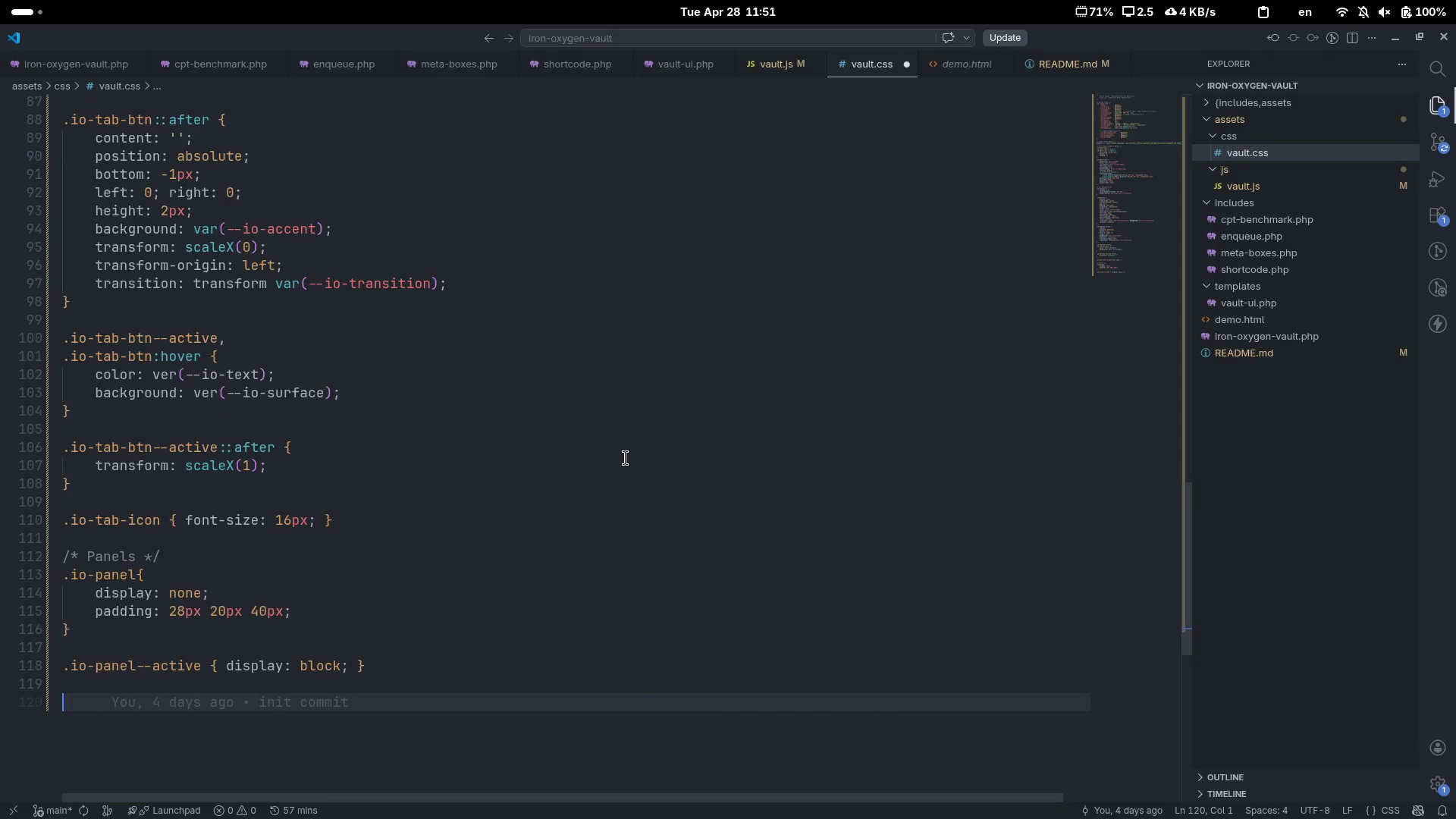 
type(@media)
 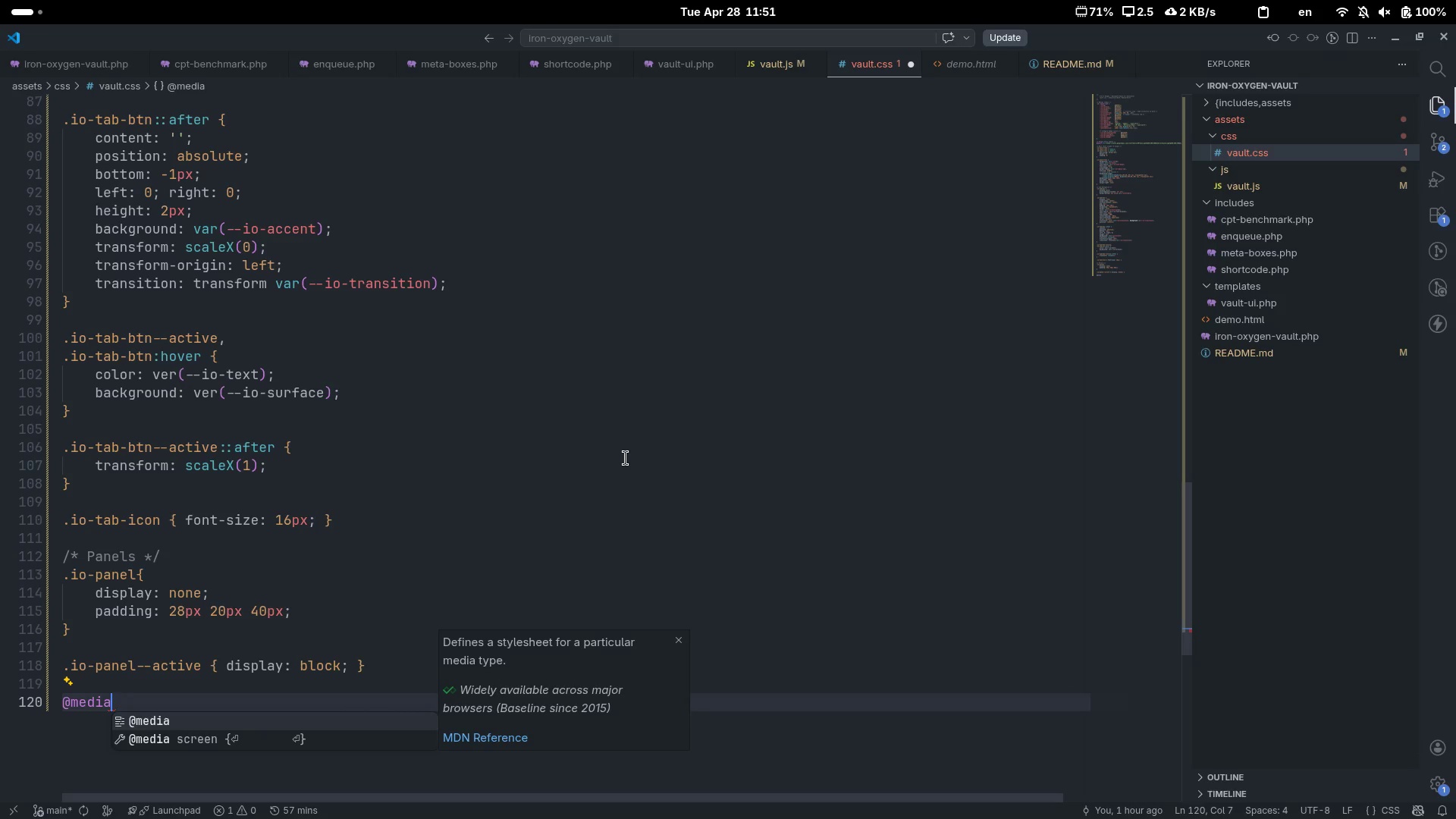 
key(Enter)
 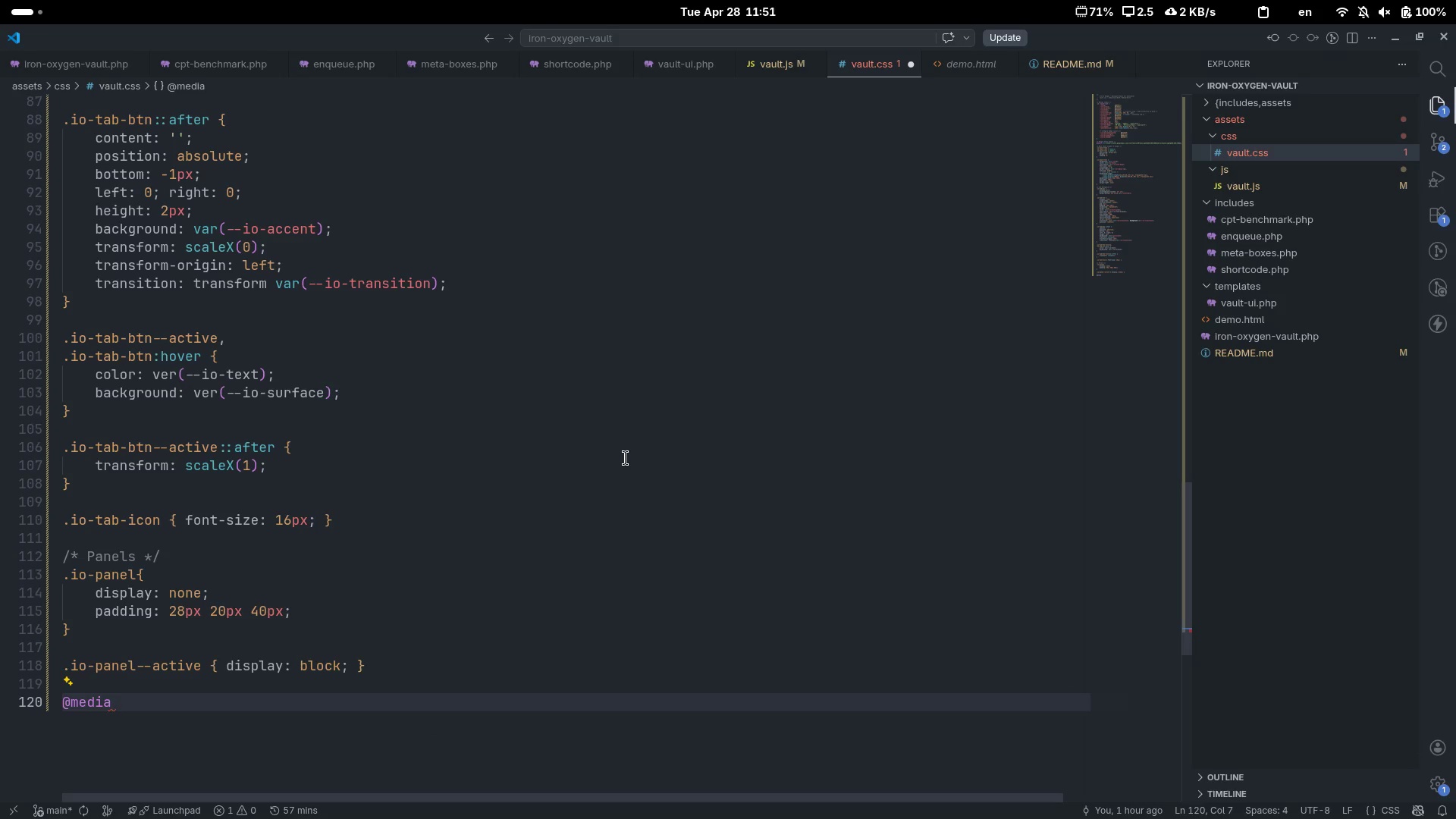 
type( (mn)
key(Backspace)
type(in-width: 640px)
 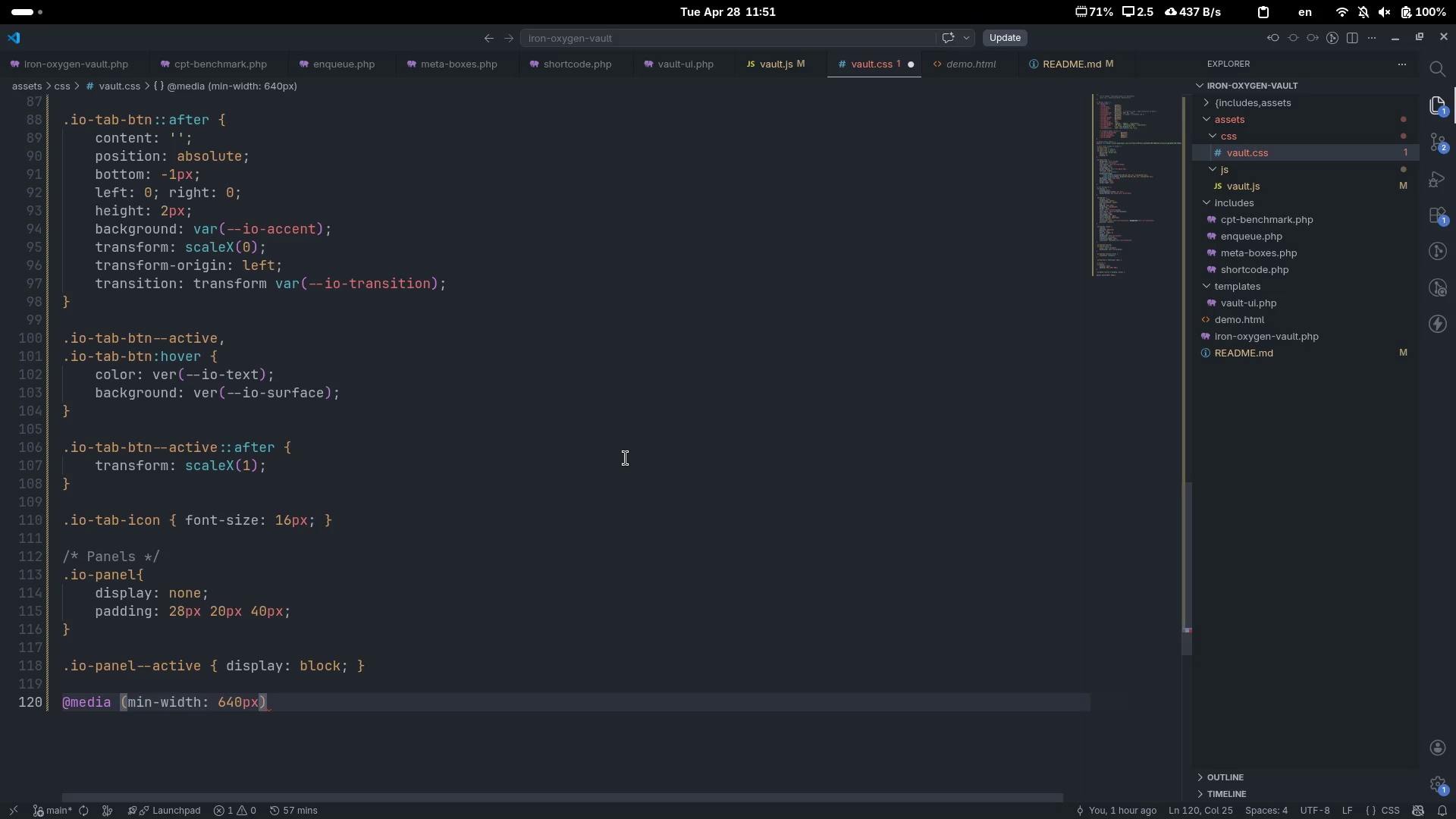 
key(ArrowRight)
 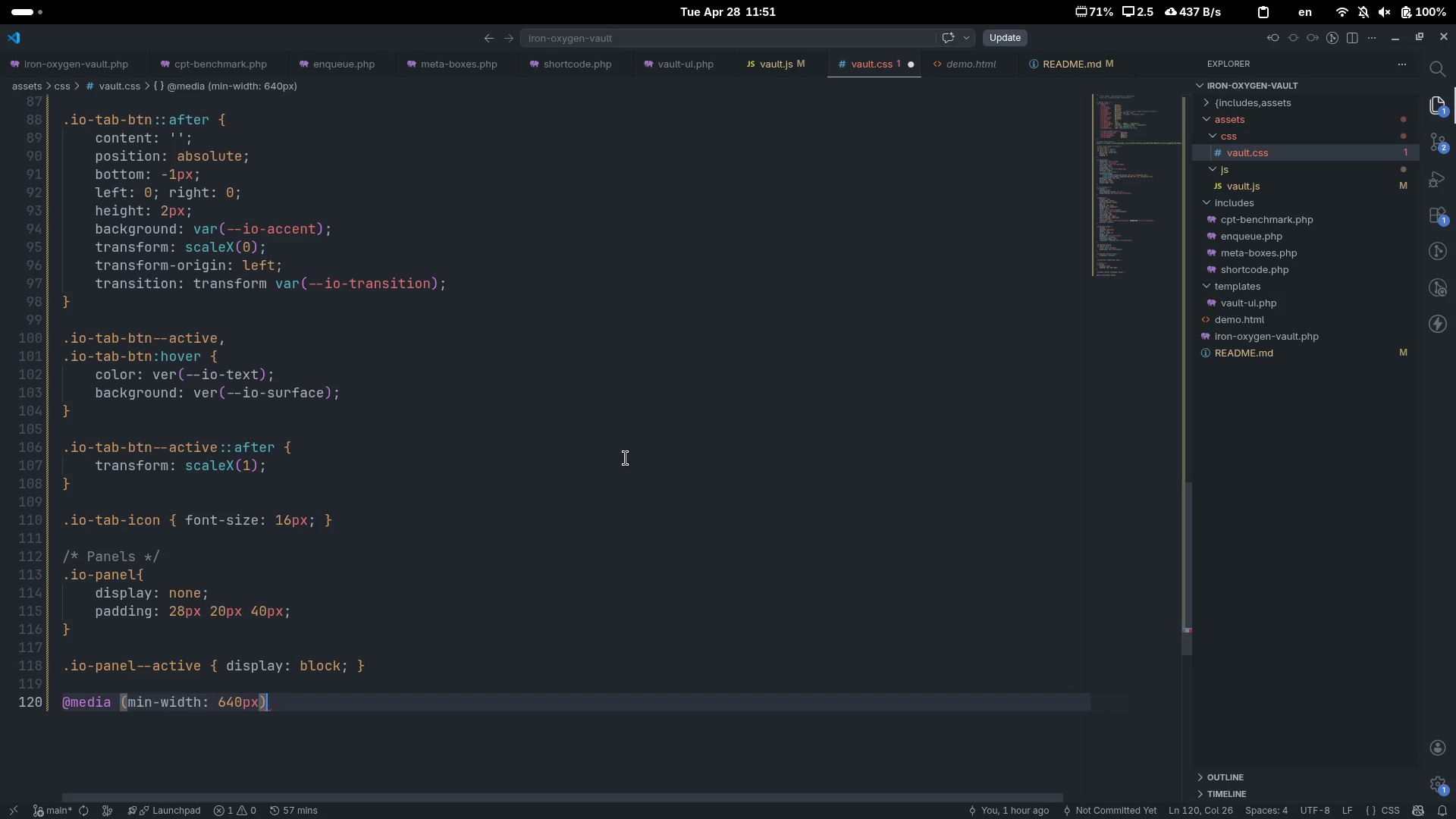 
key(Space)
 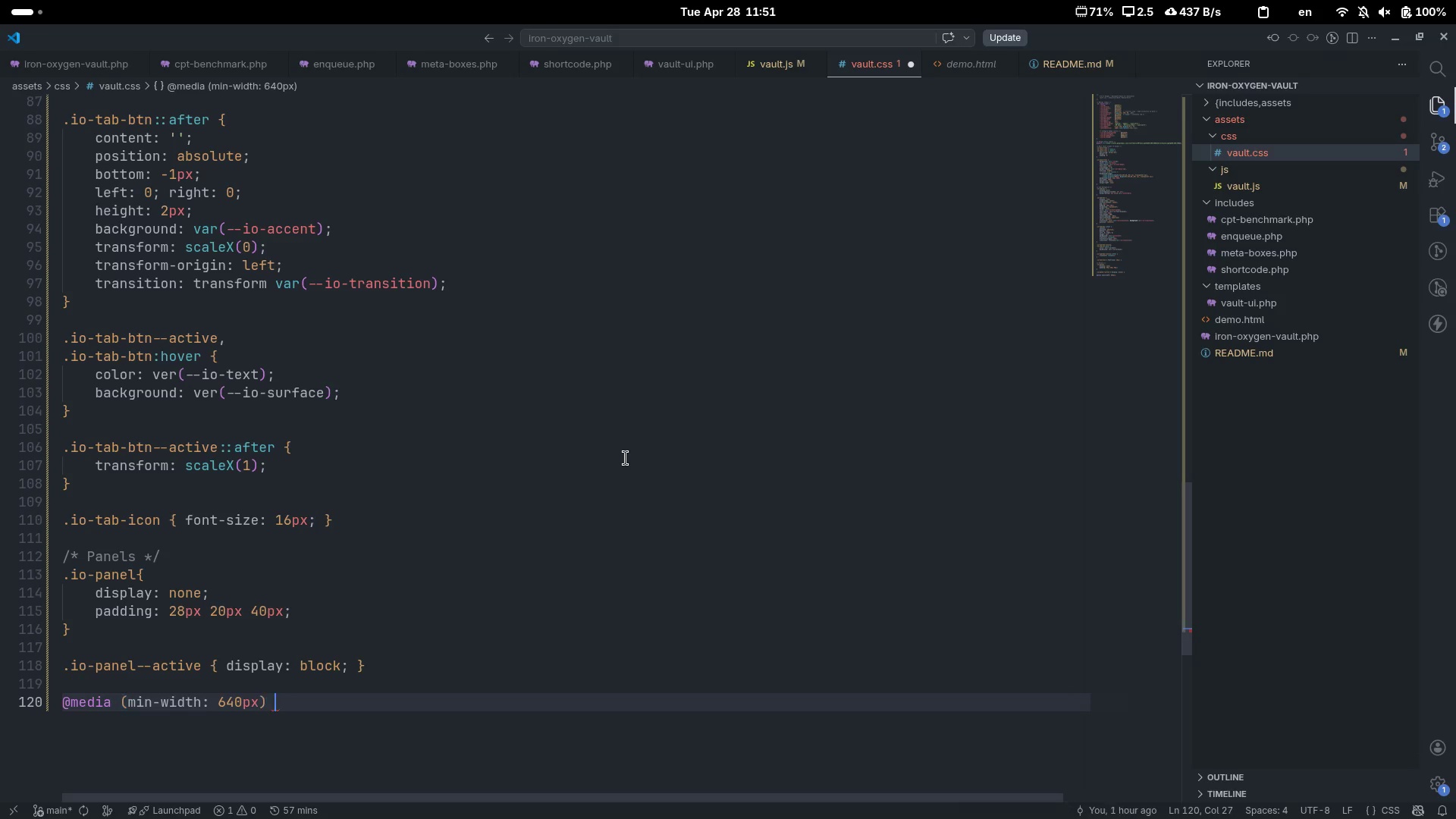 
key(Shift+ShiftLeft)
 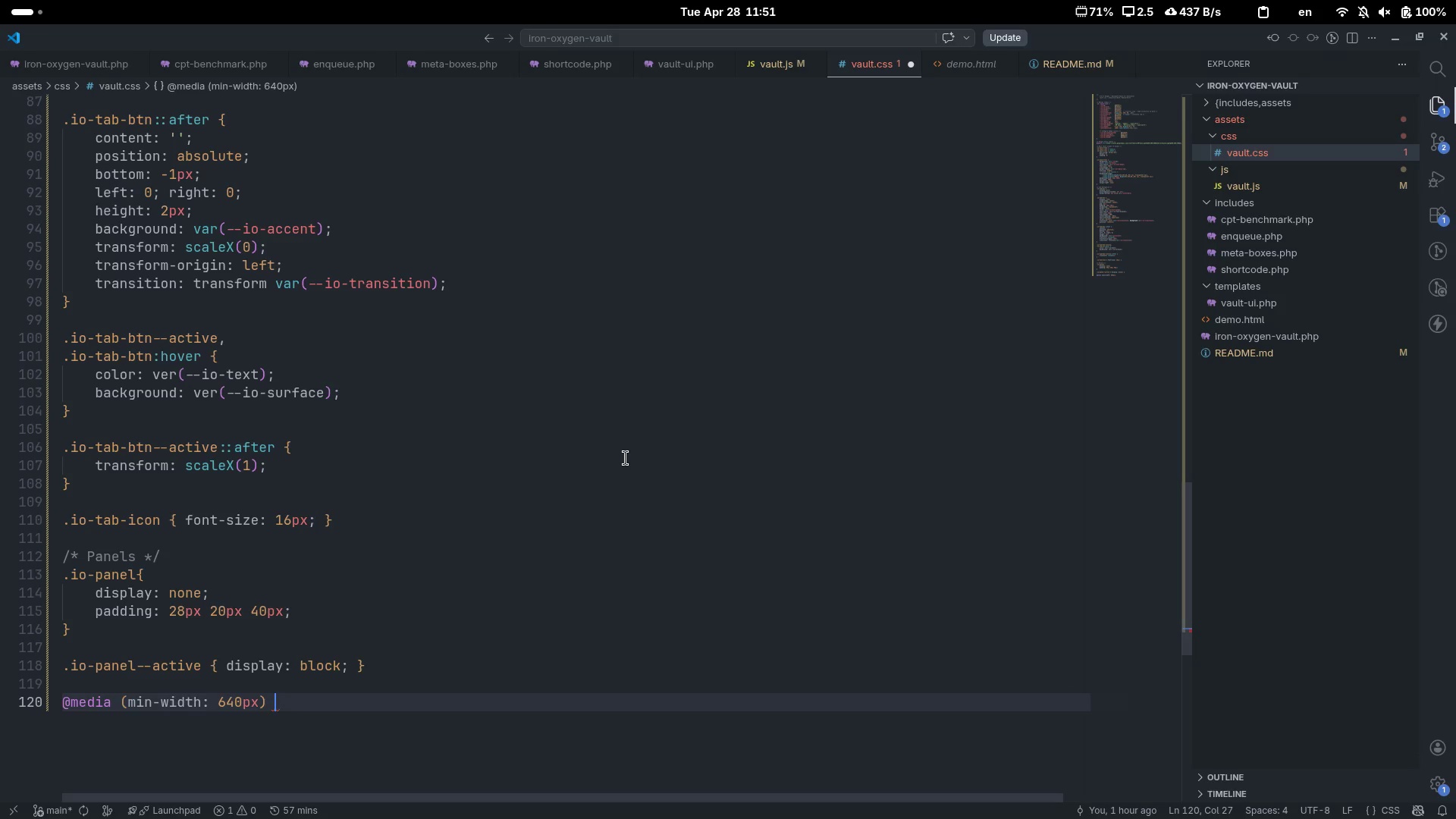 
key(Shift+BracketLeft)
 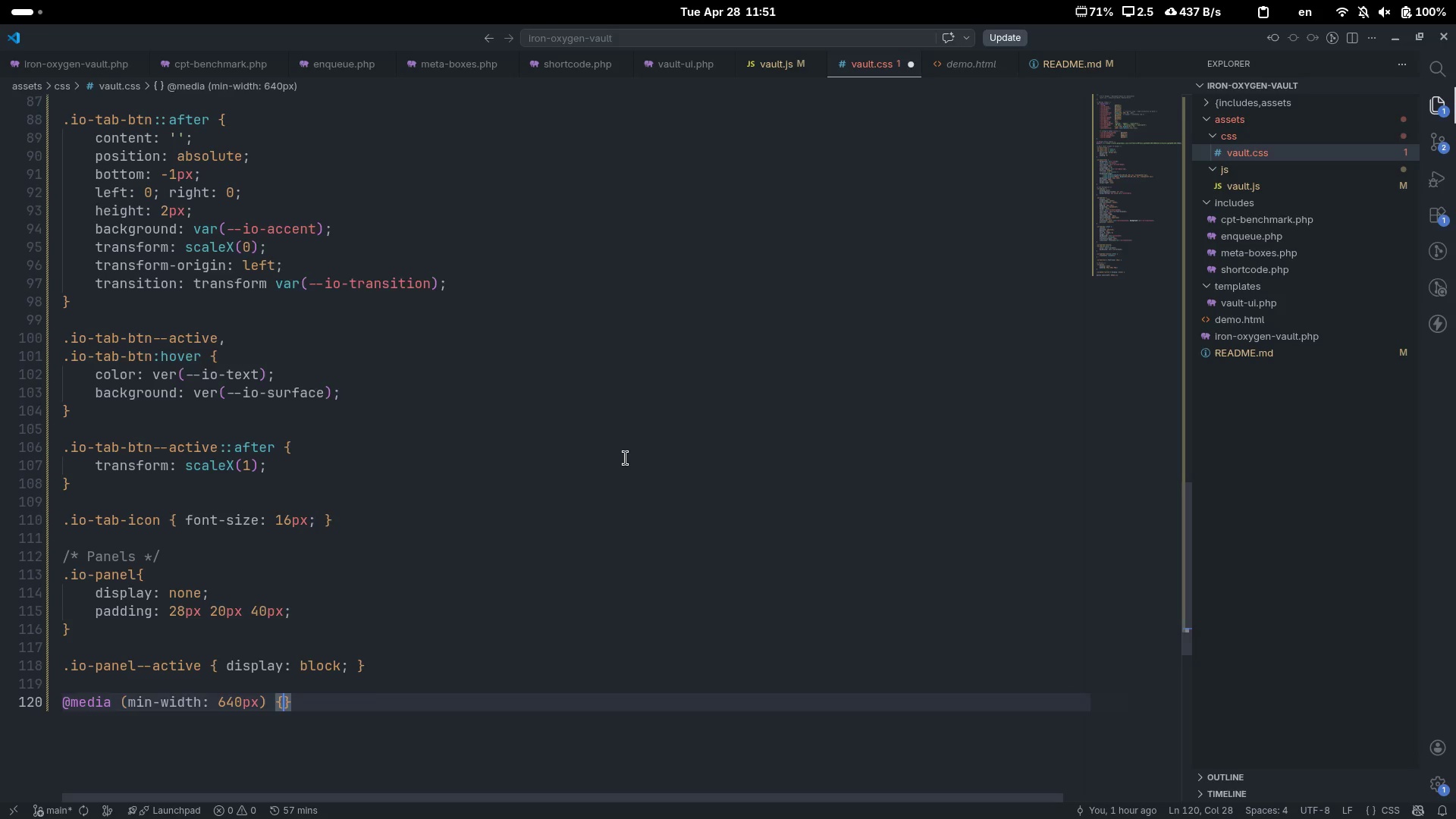 
key(Enter)
 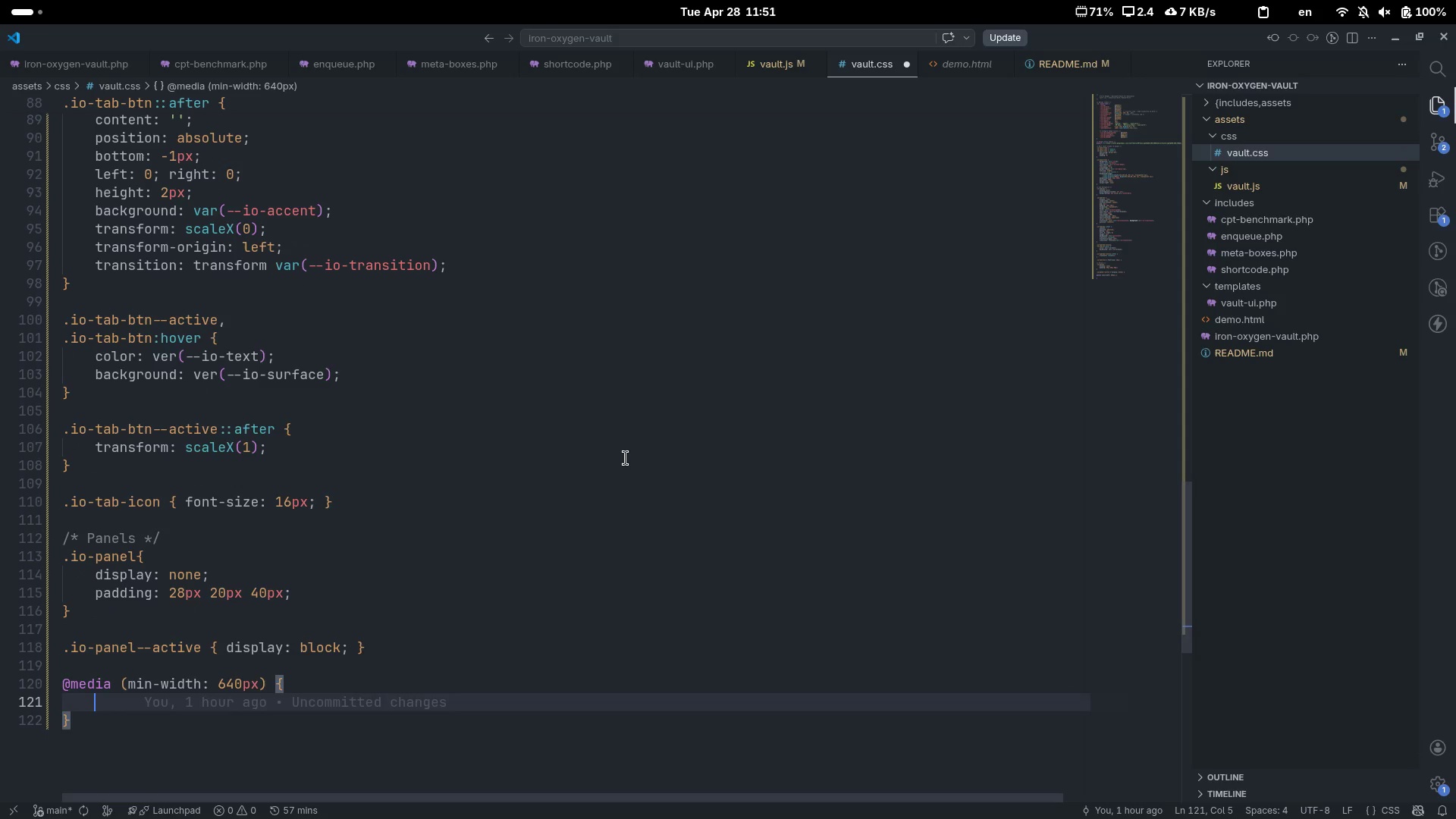 
type(.io-panel { )
 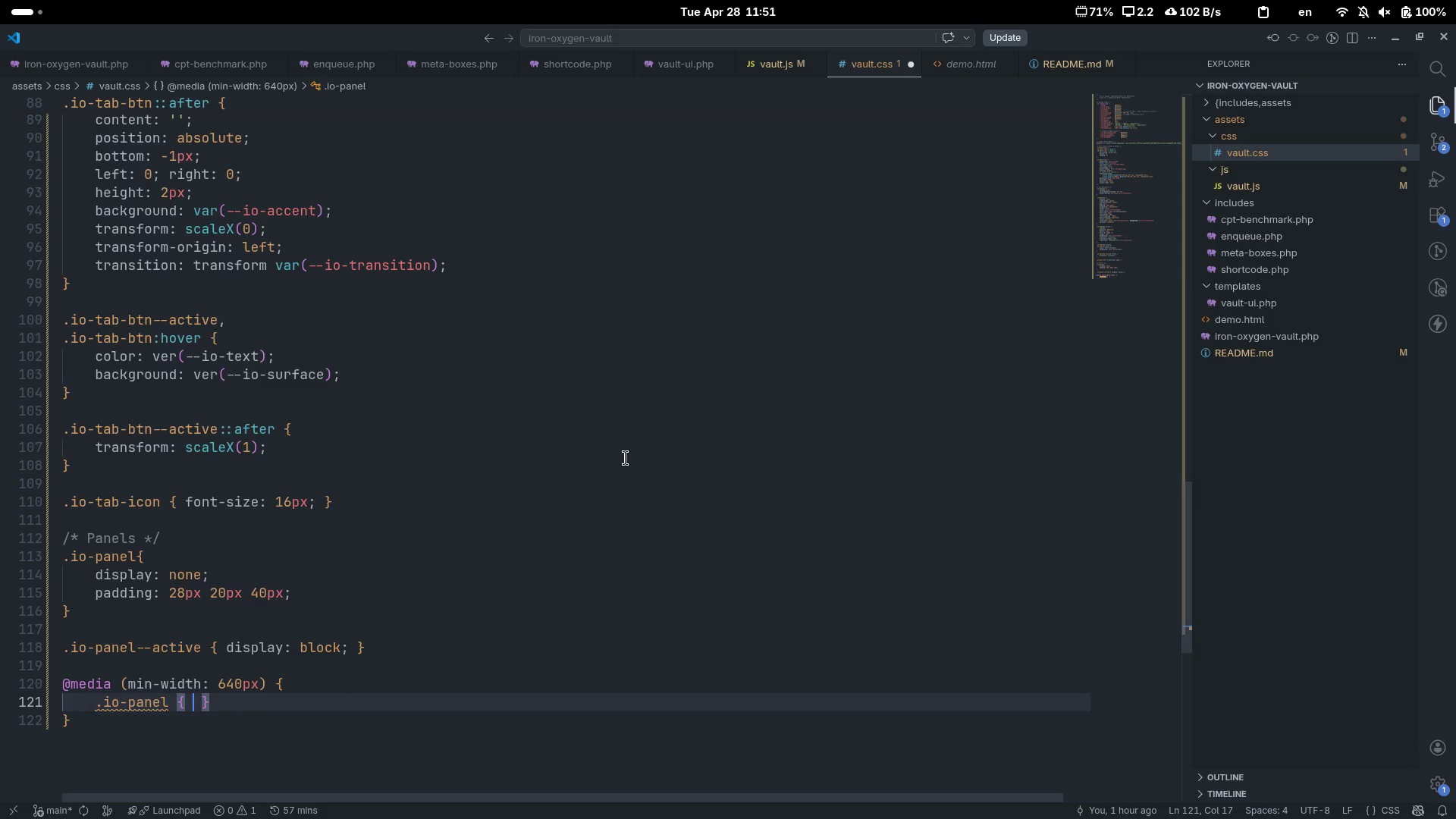 
 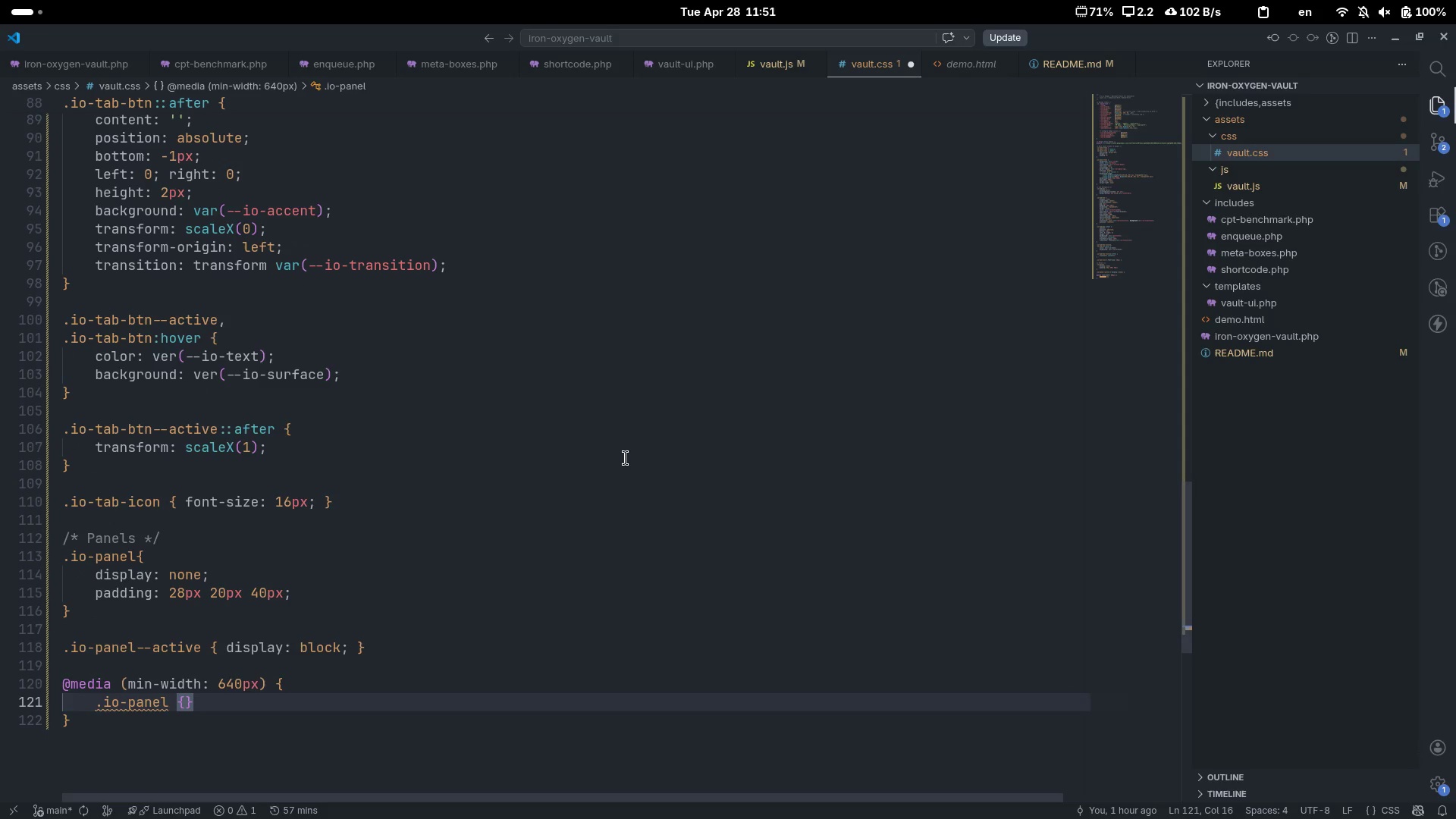 
key(ArrowLeft)
 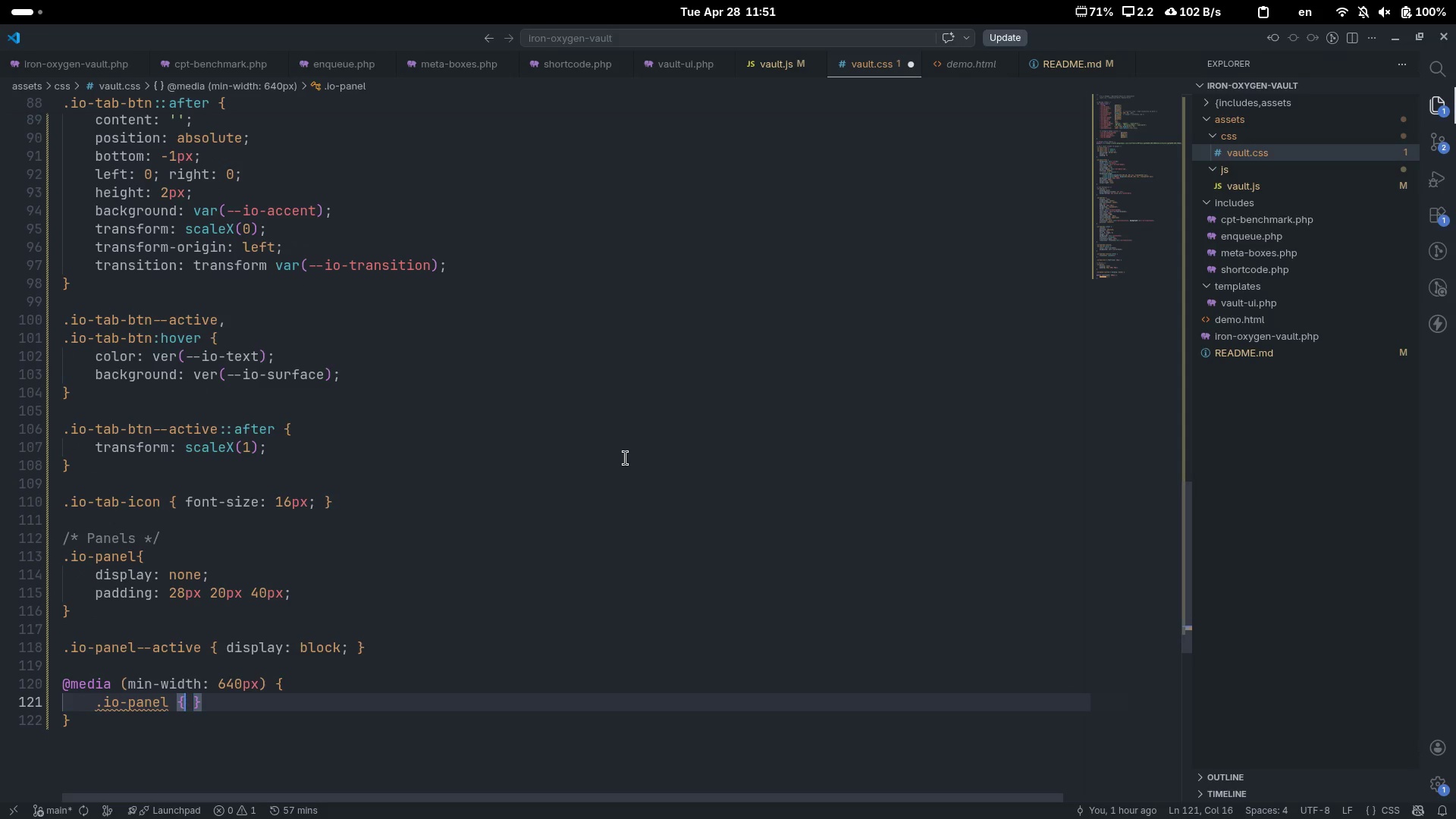 
type( padding: 36px 32px 56px;)
 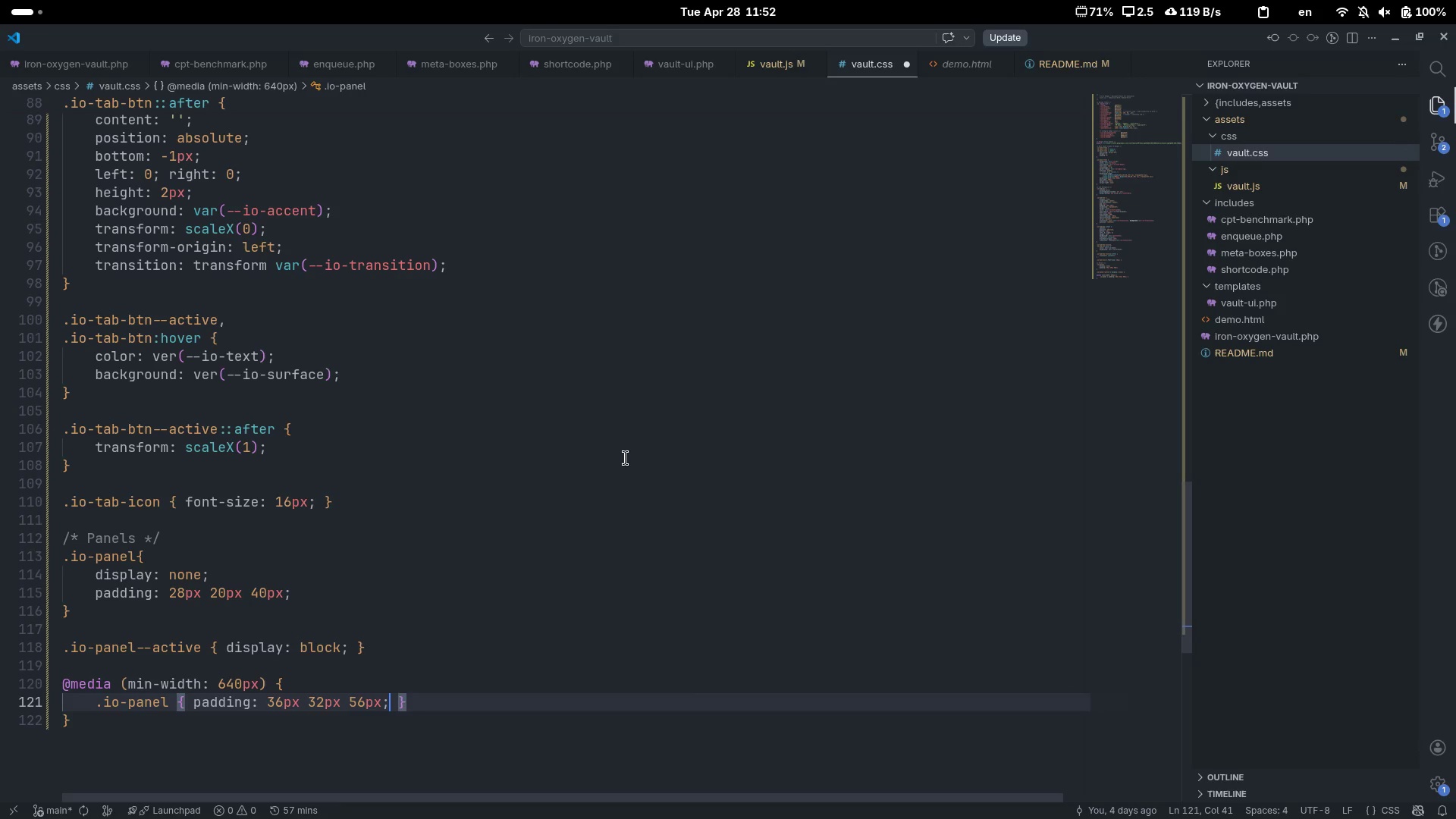 
key(Control+ControlLeft)
 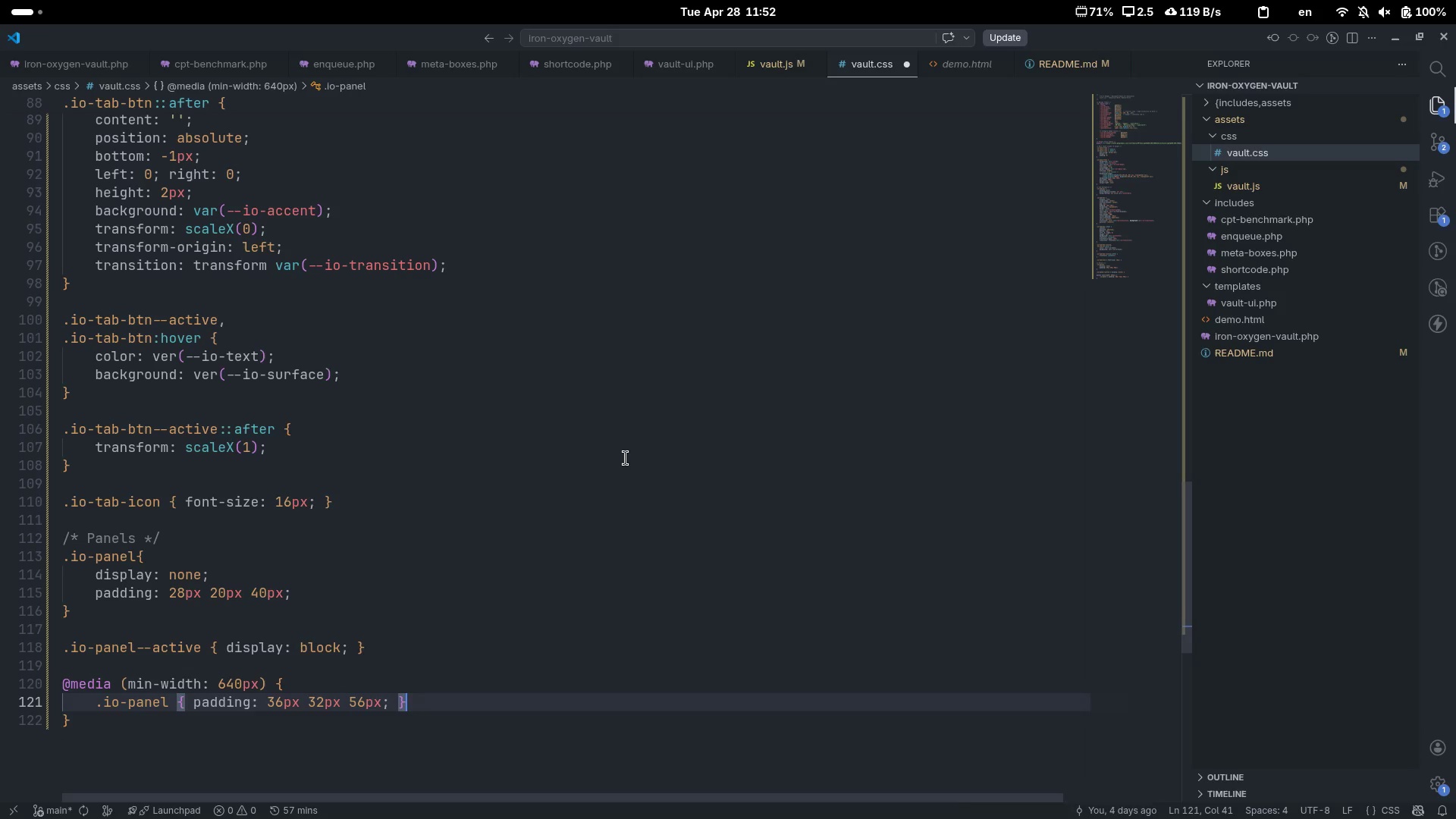 
key(Control+ArrowRight)
 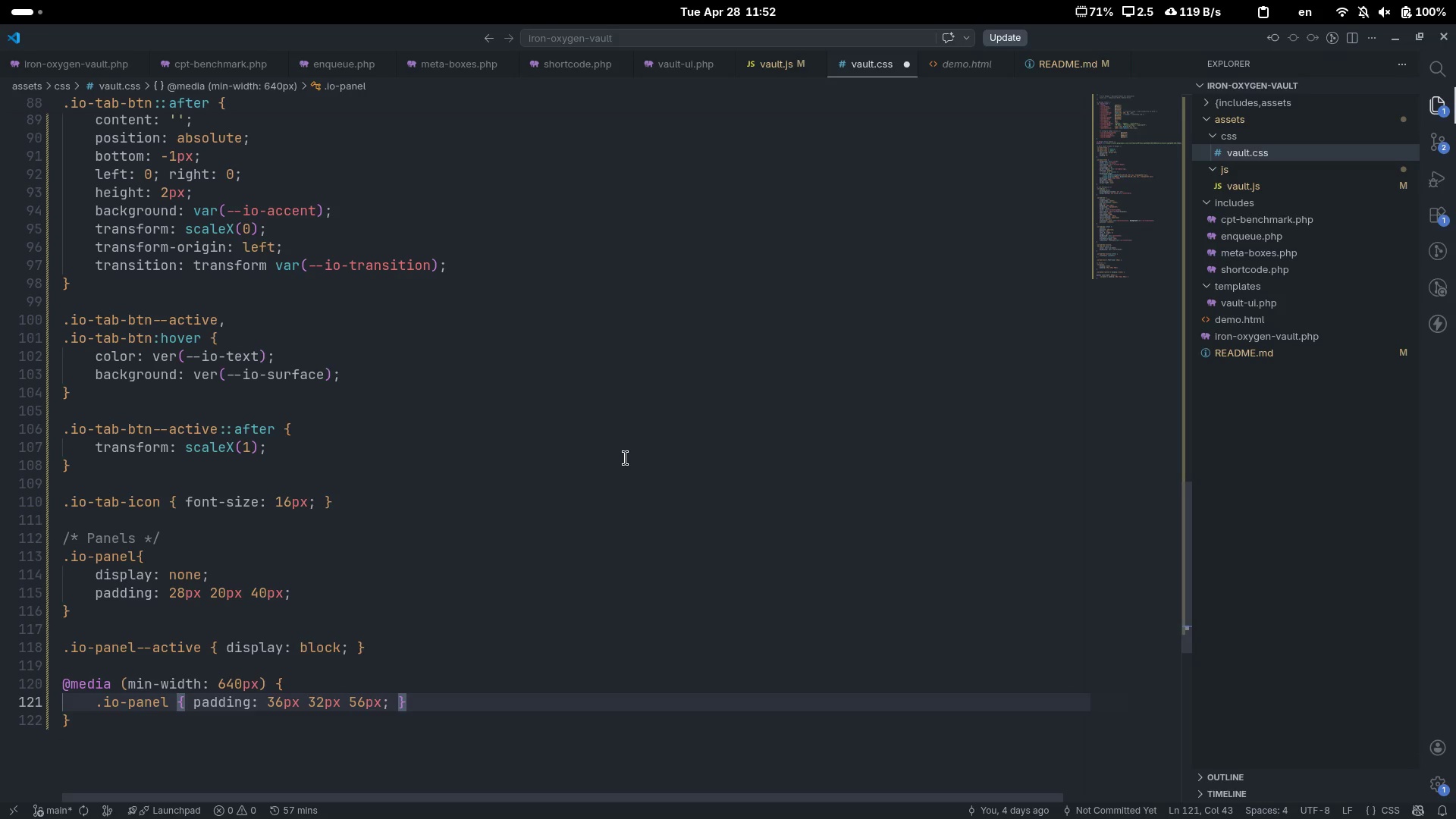 
key(ArrowDown)
 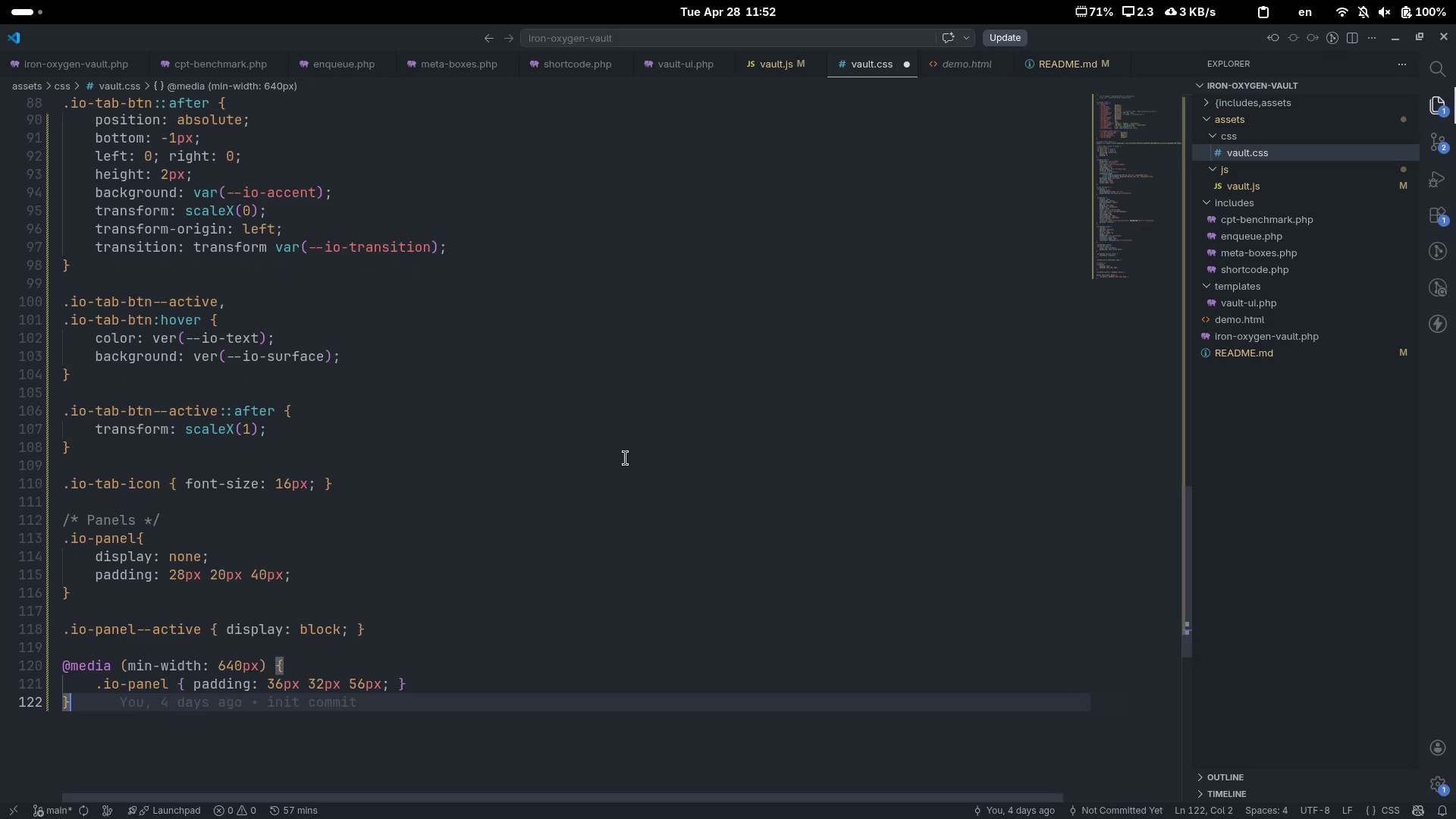 
key(Enter)
 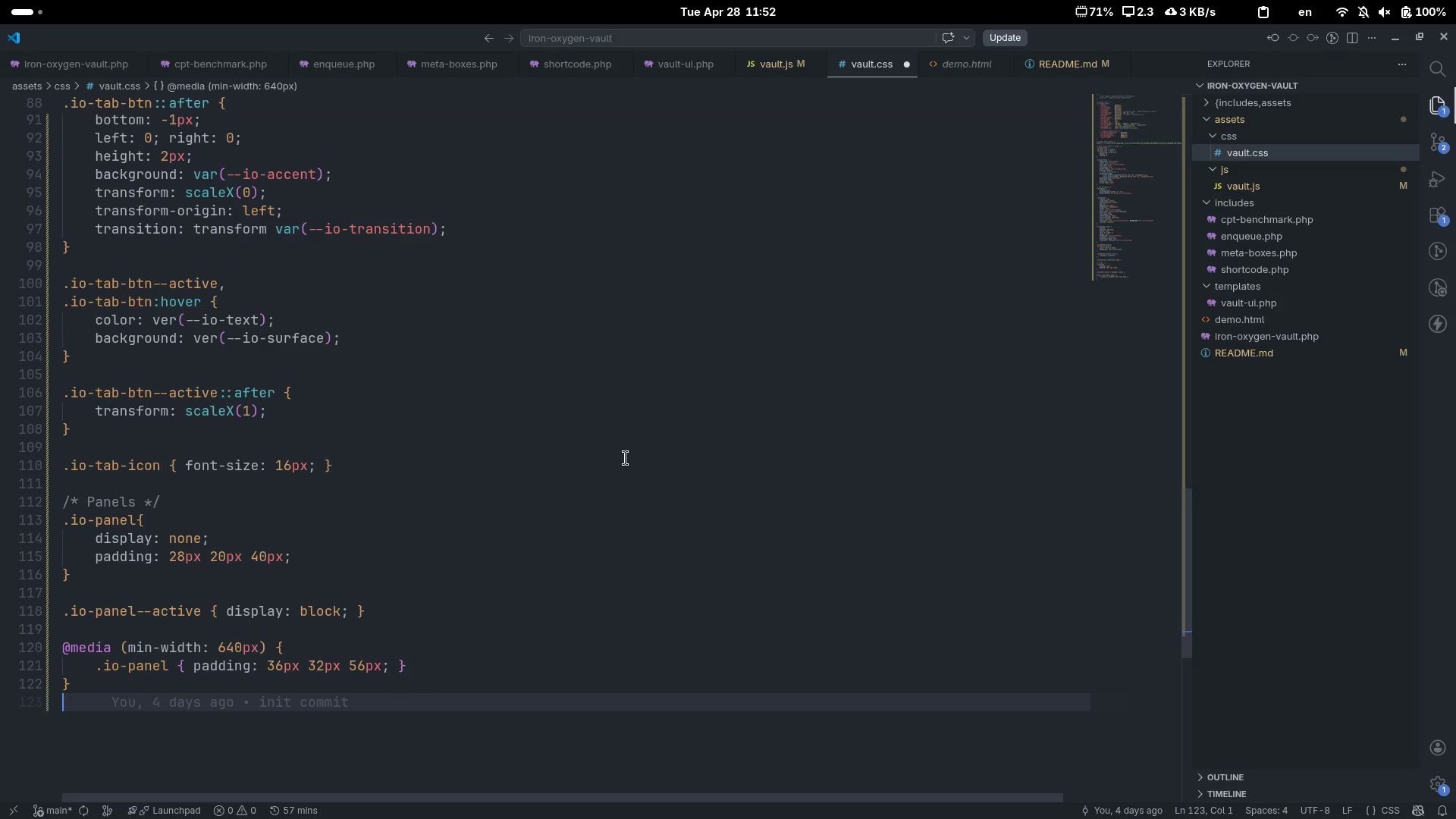 
key(Enter)
 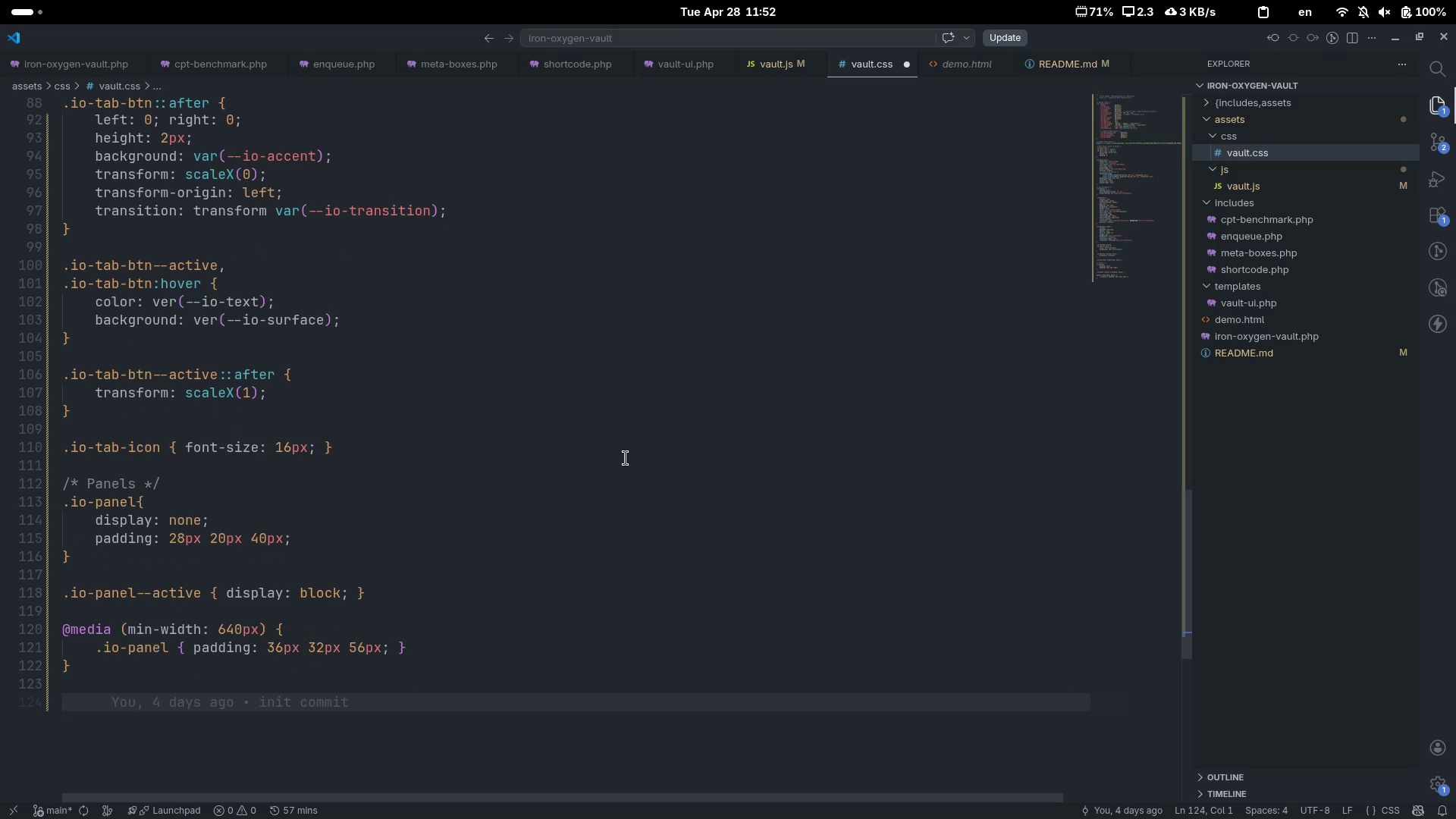 
key(Control+ControlLeft)
 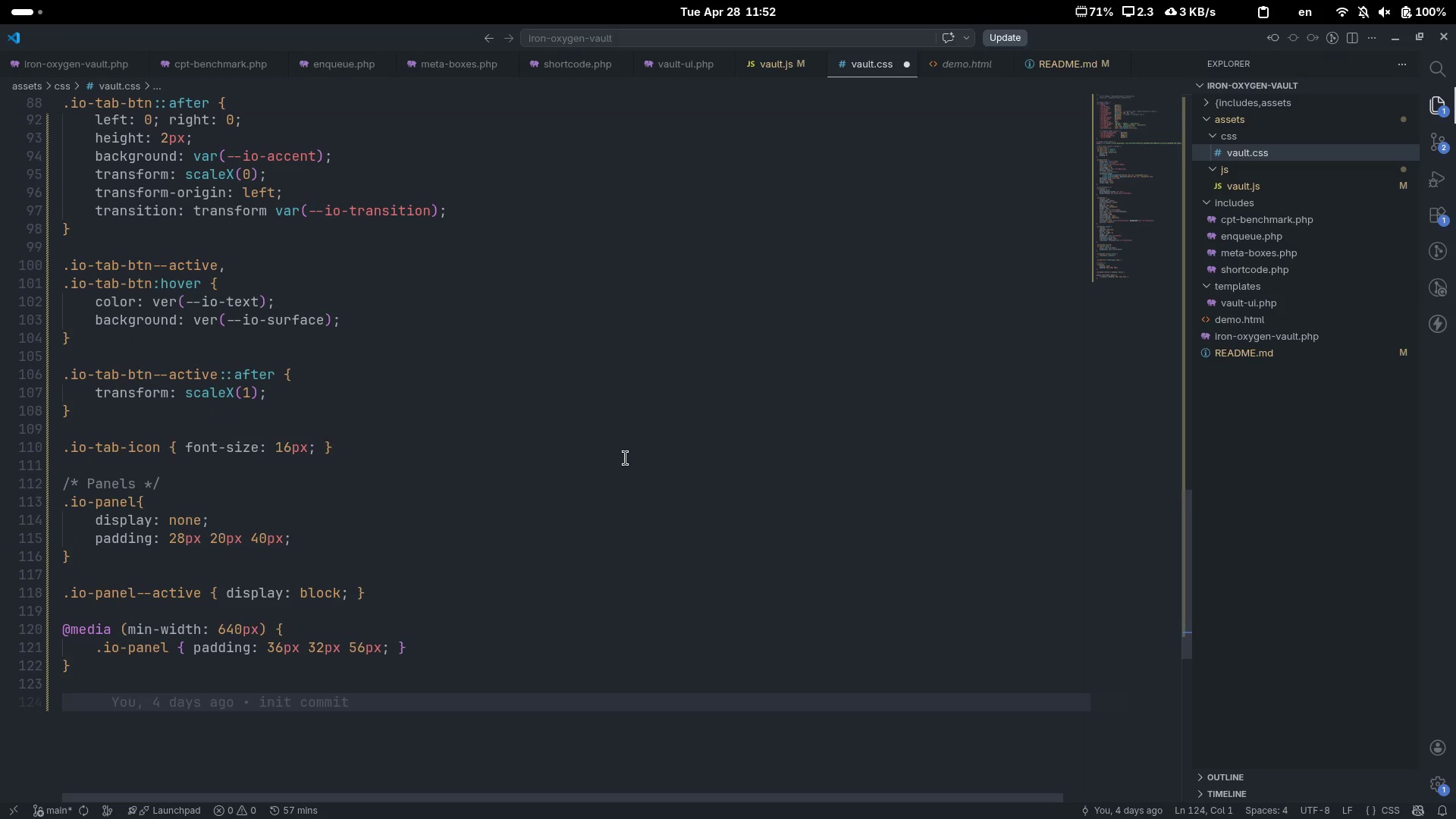 
key(Control+Slash)
 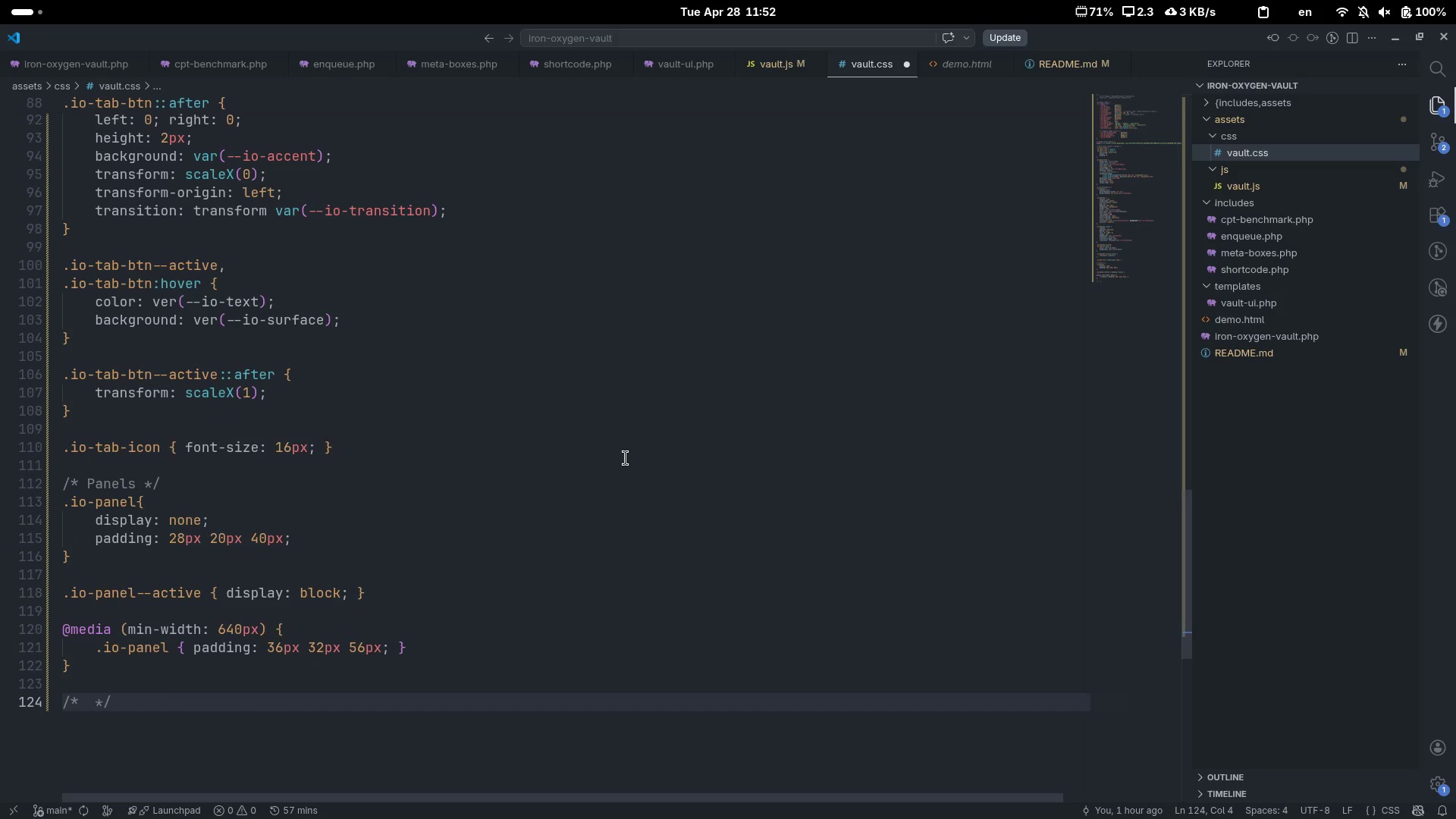 
type(Sc)
key(Backspace)
type(ection Header)
 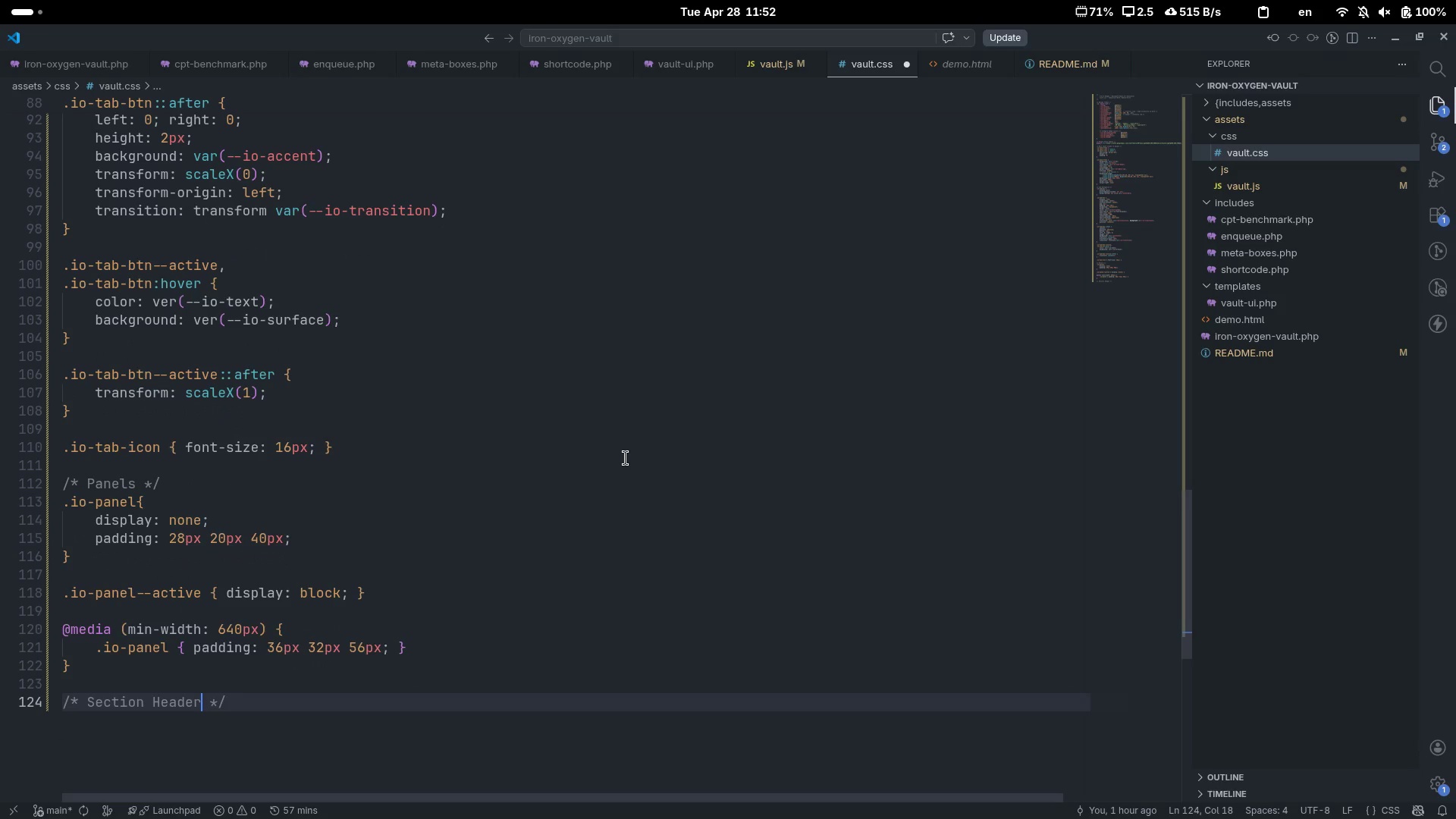 
key(Control+ControlLeft)
 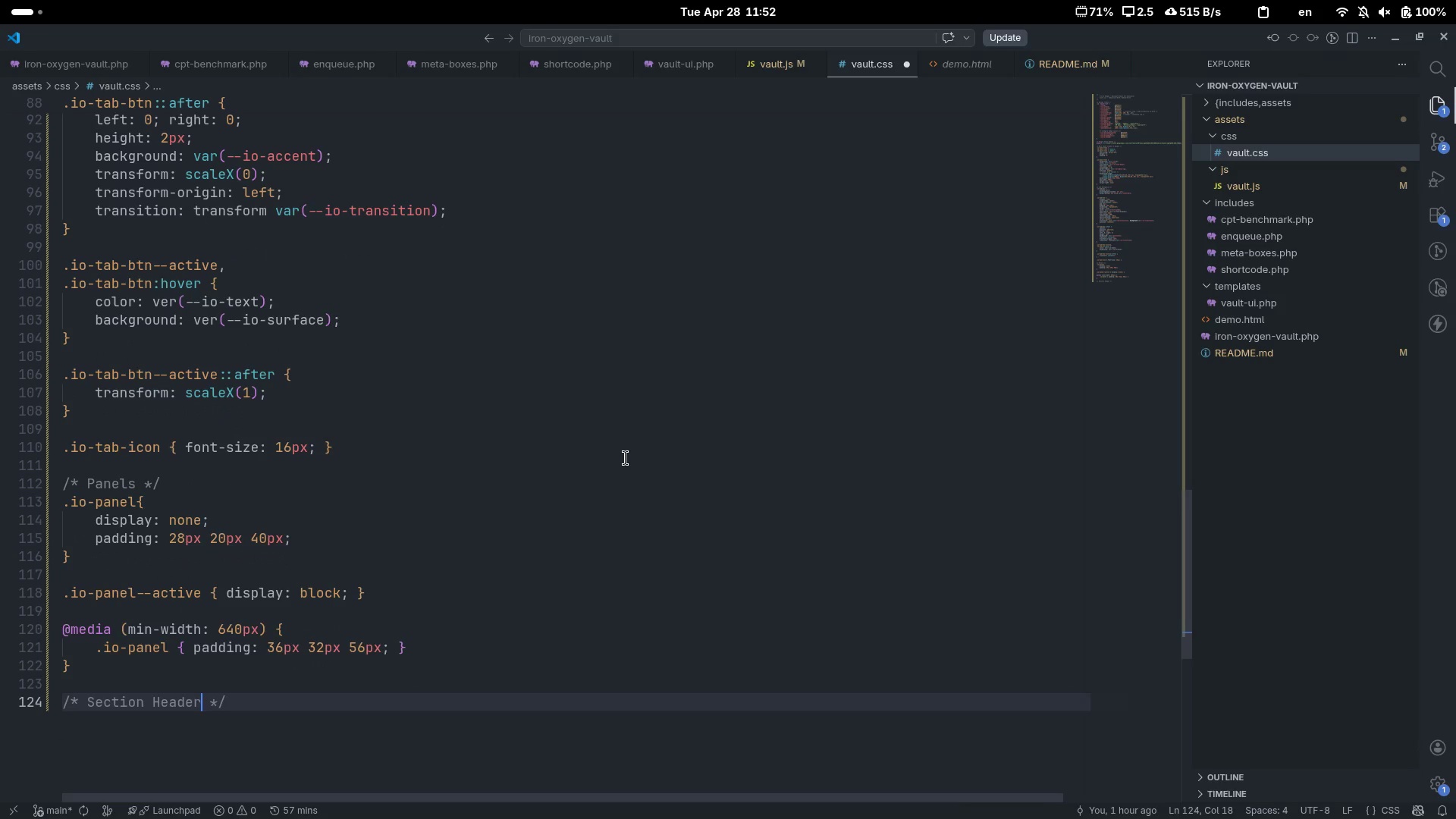 
key(Control+ArrowRight)
 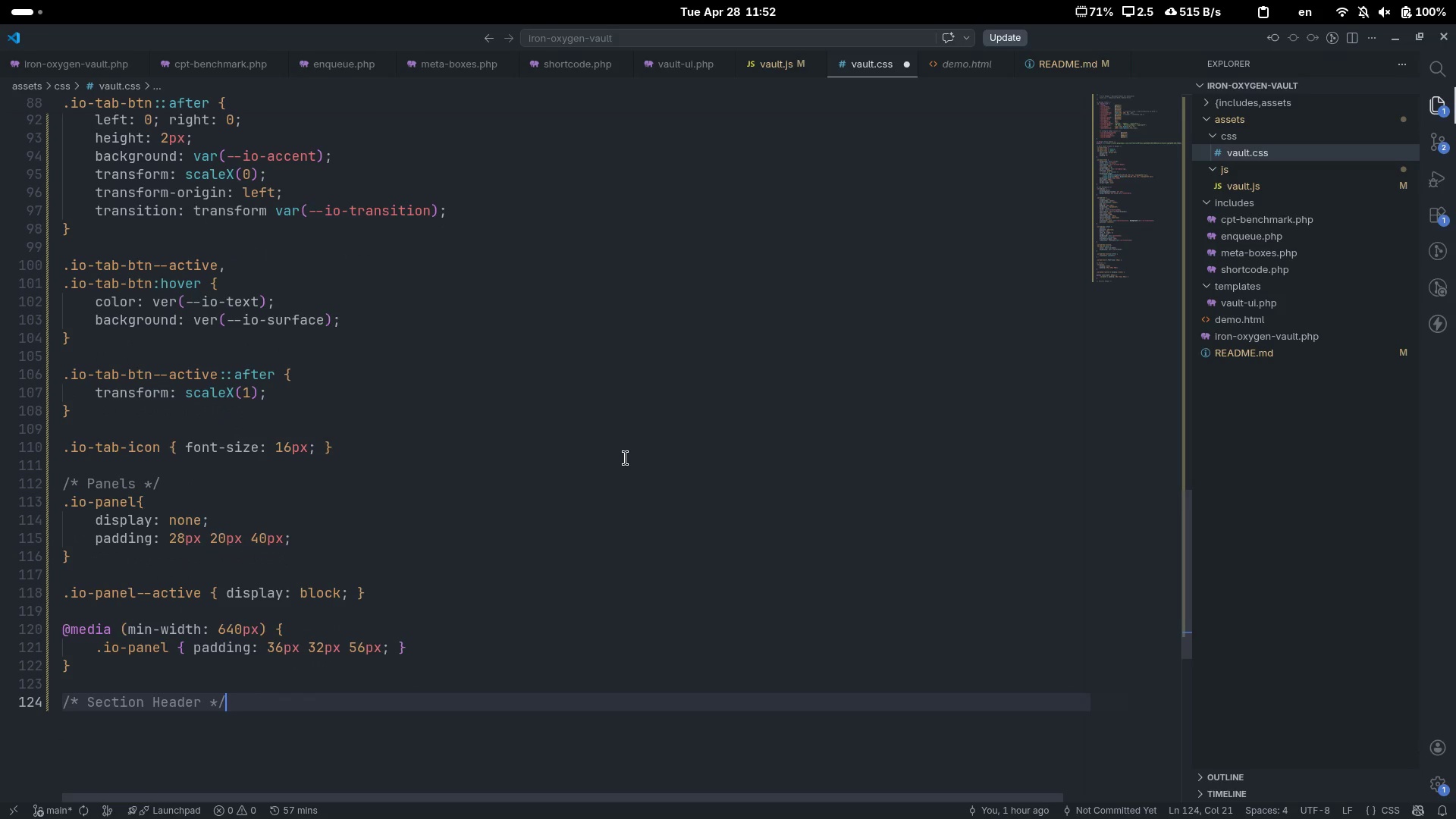 
key(Enter)
 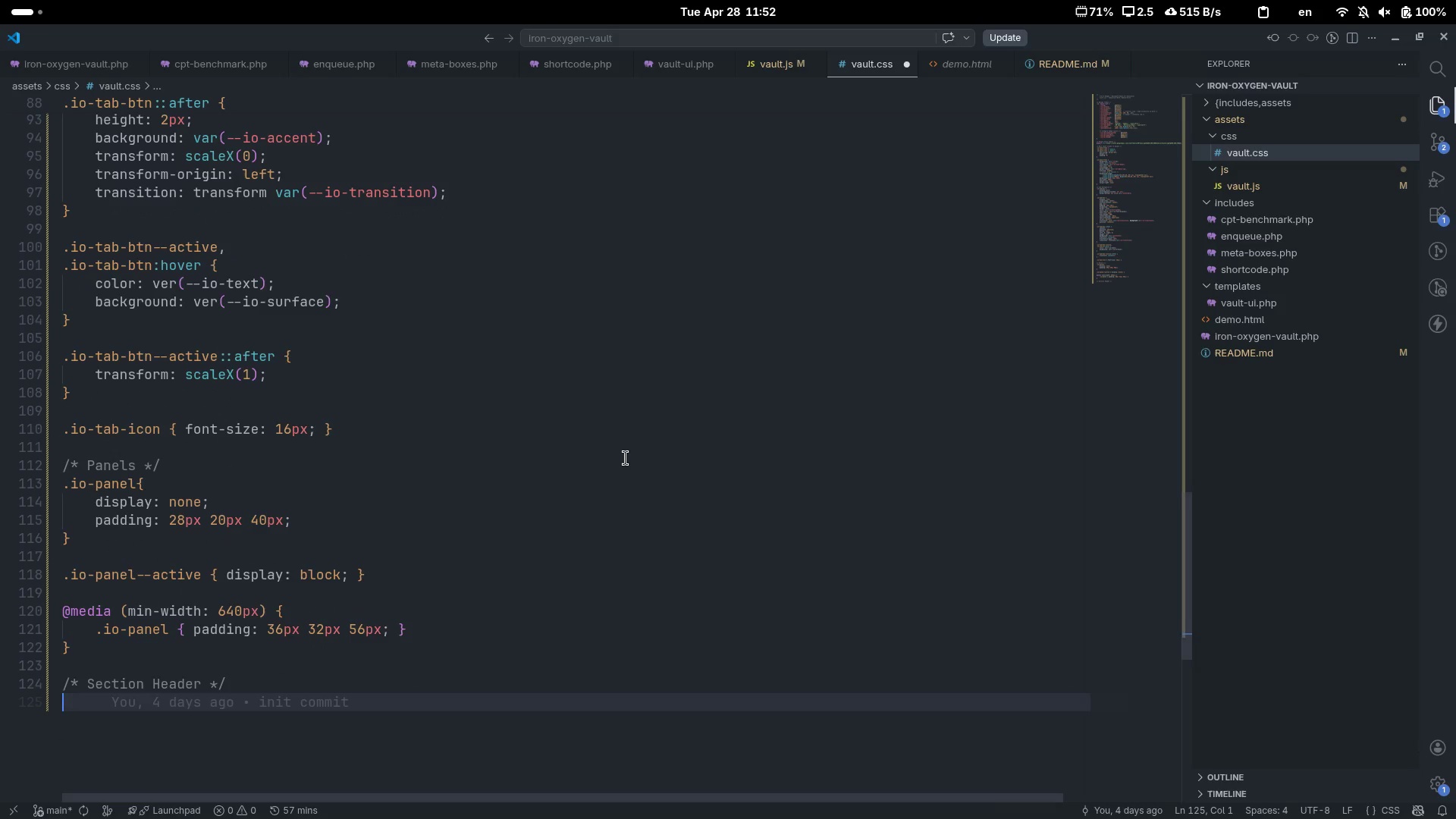 
type(.io-section-header { )
 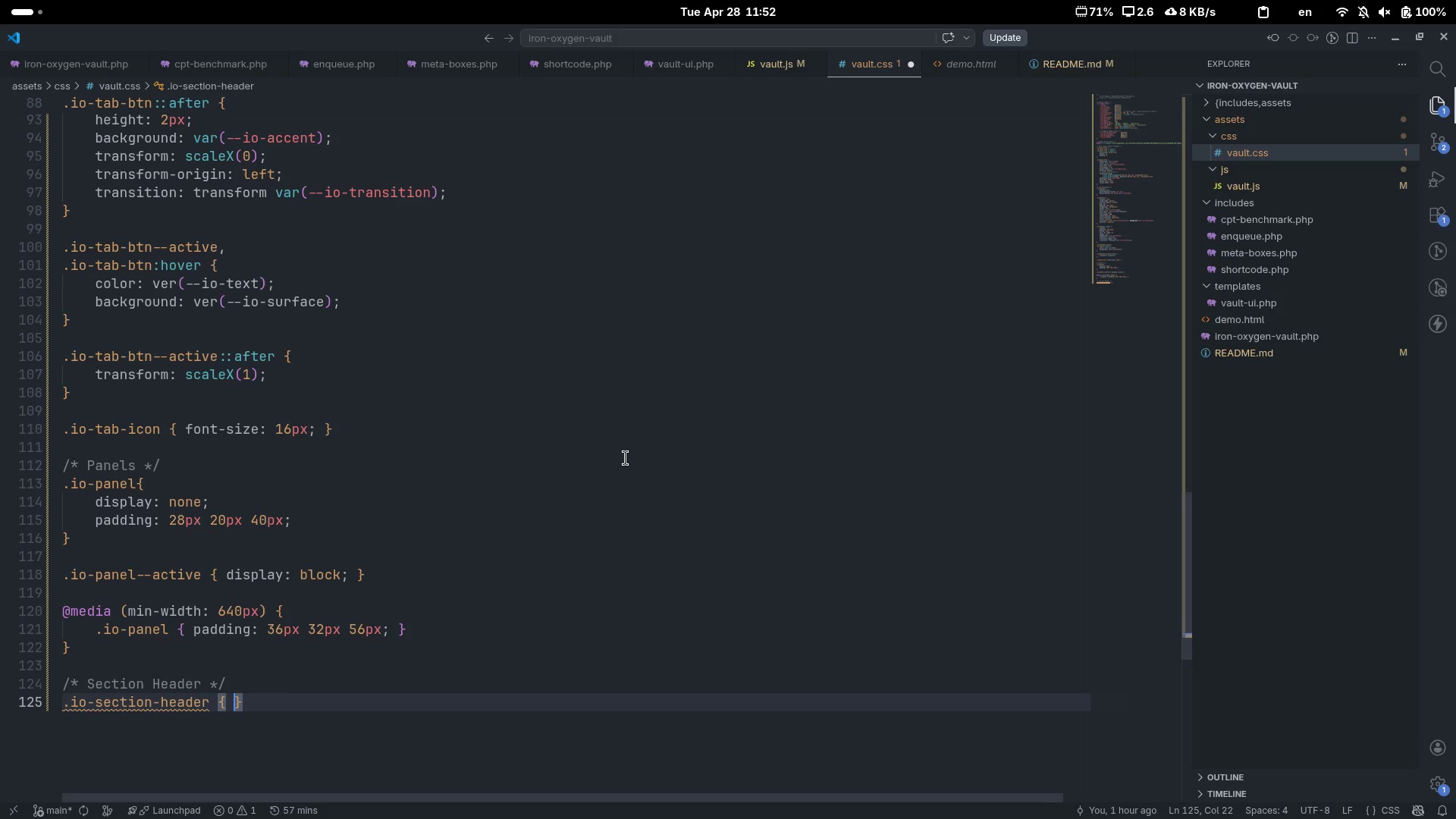 
key(ArrowLeft)
 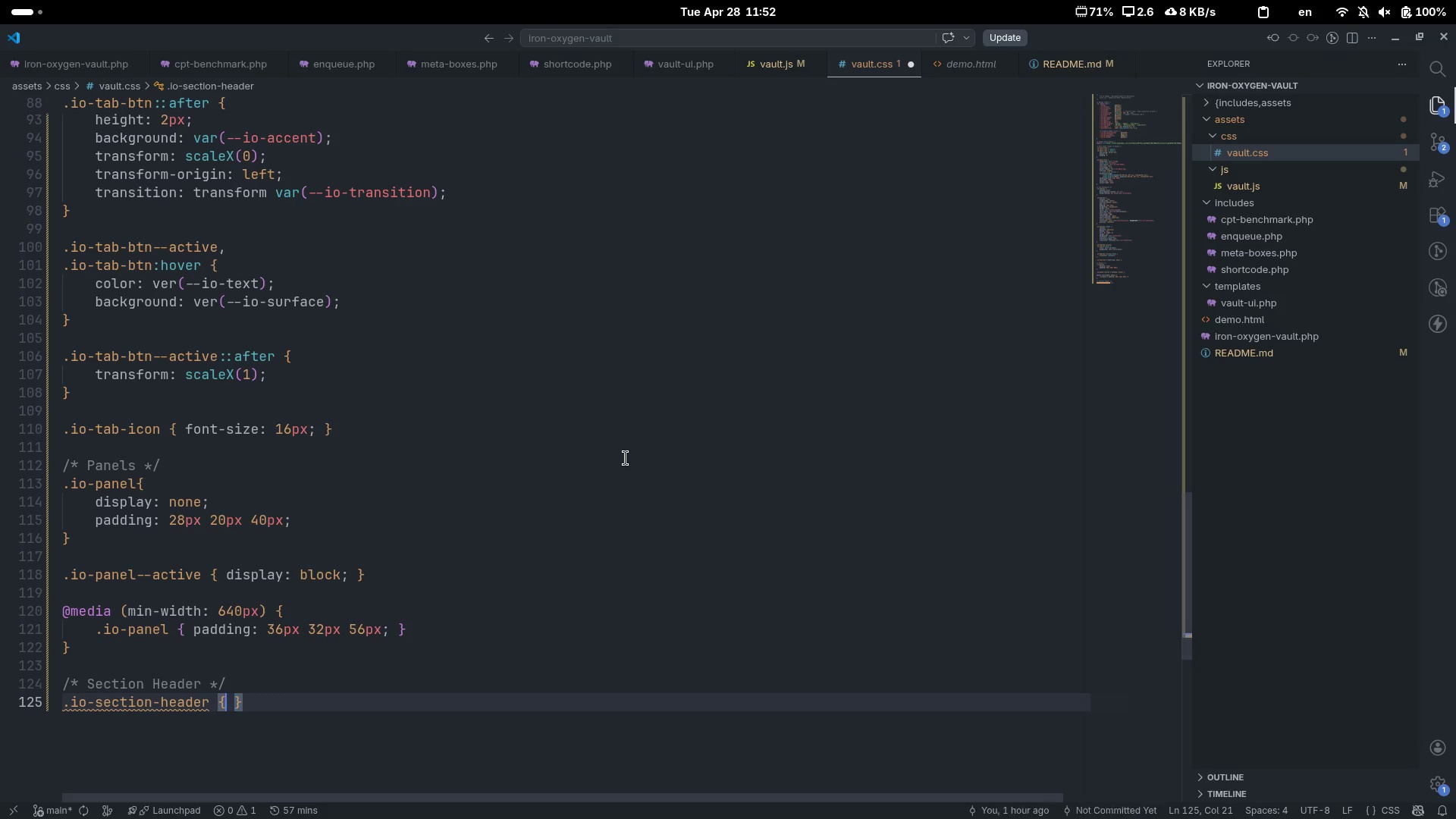 
type( margin-bo)
key(Tab)
 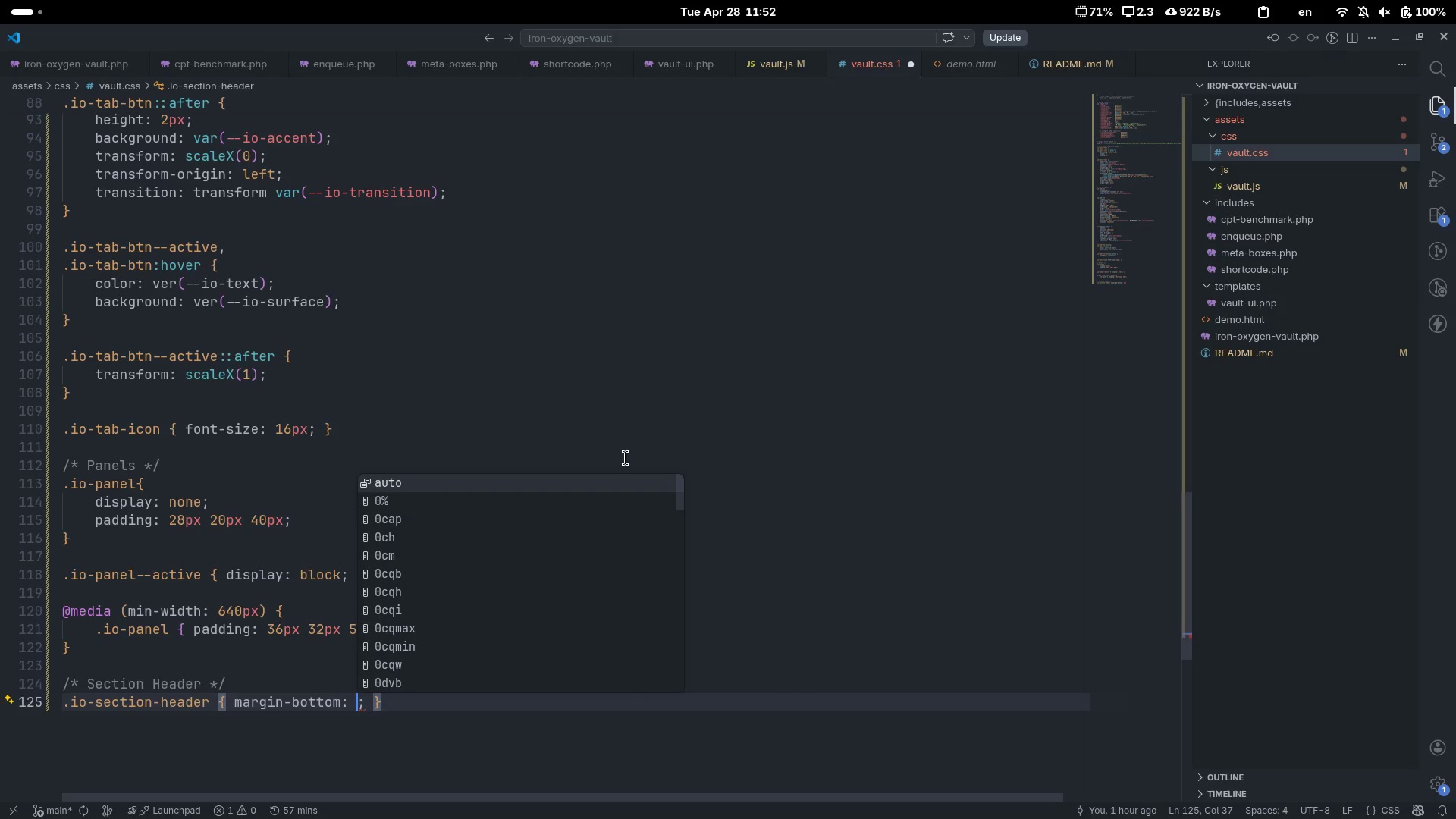 
type(20)
key(Backspace)
type(8px)
 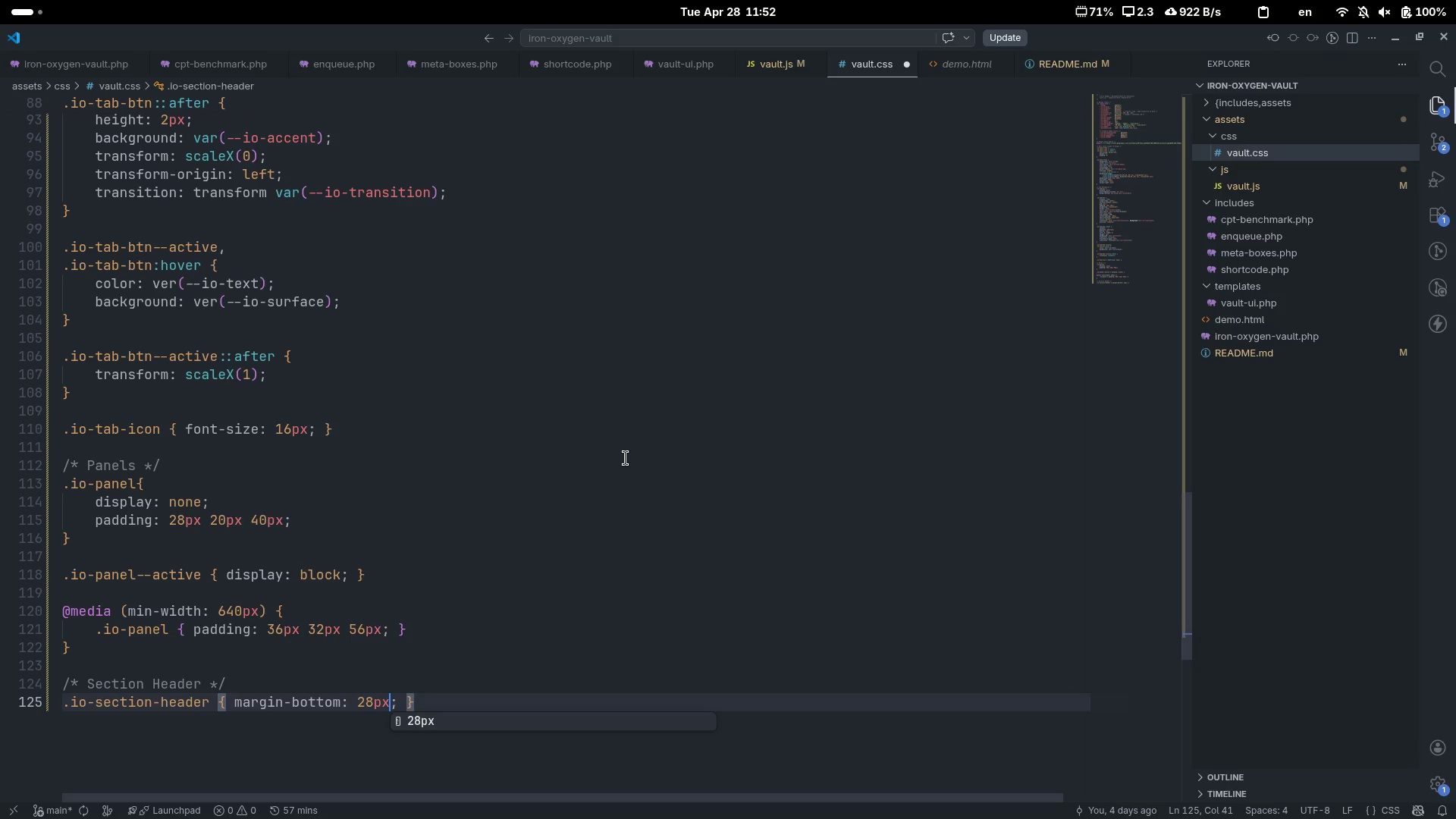 
key(Control+ArrowRight)
 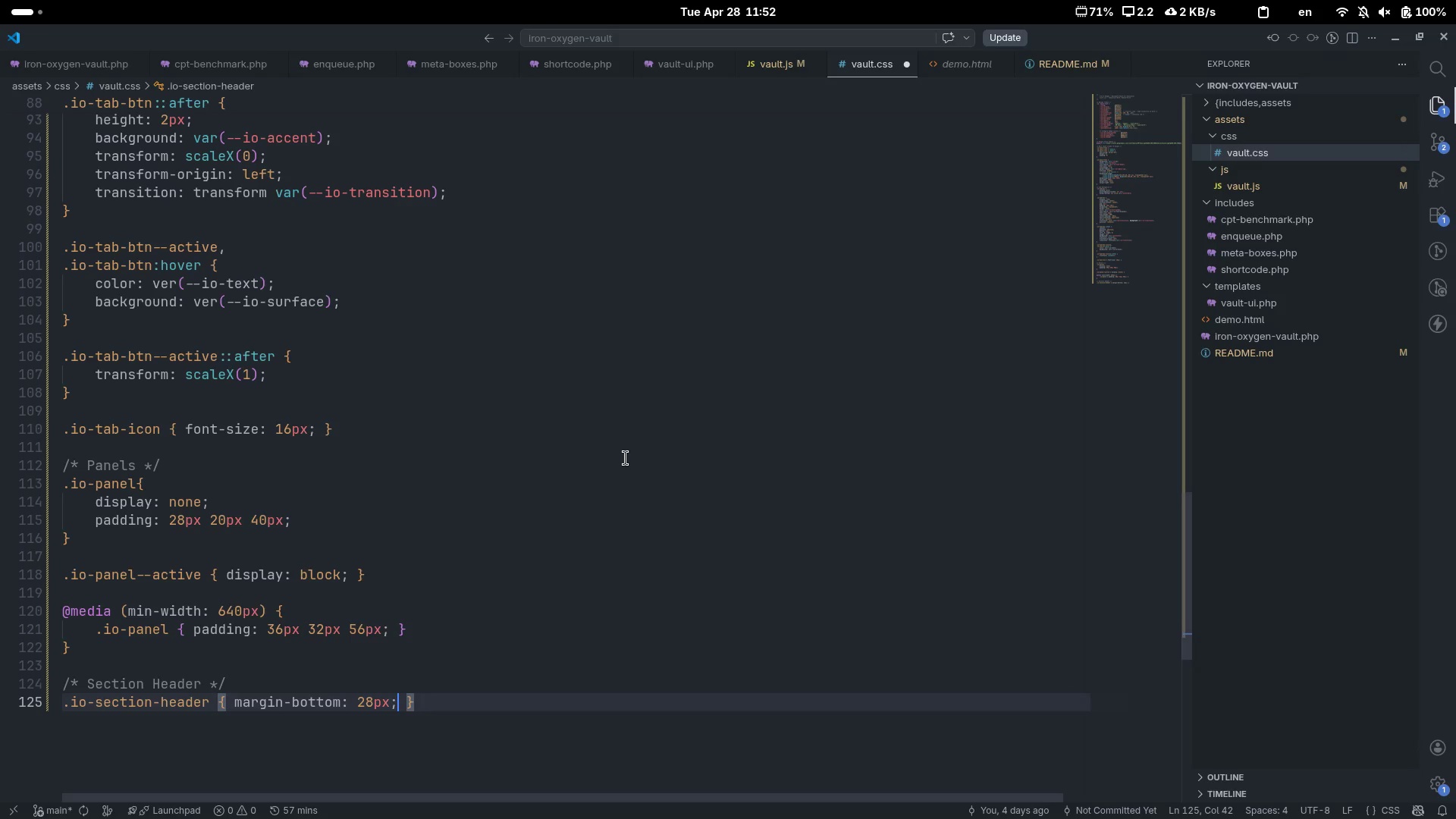 
key(Control+ControlLeft)
 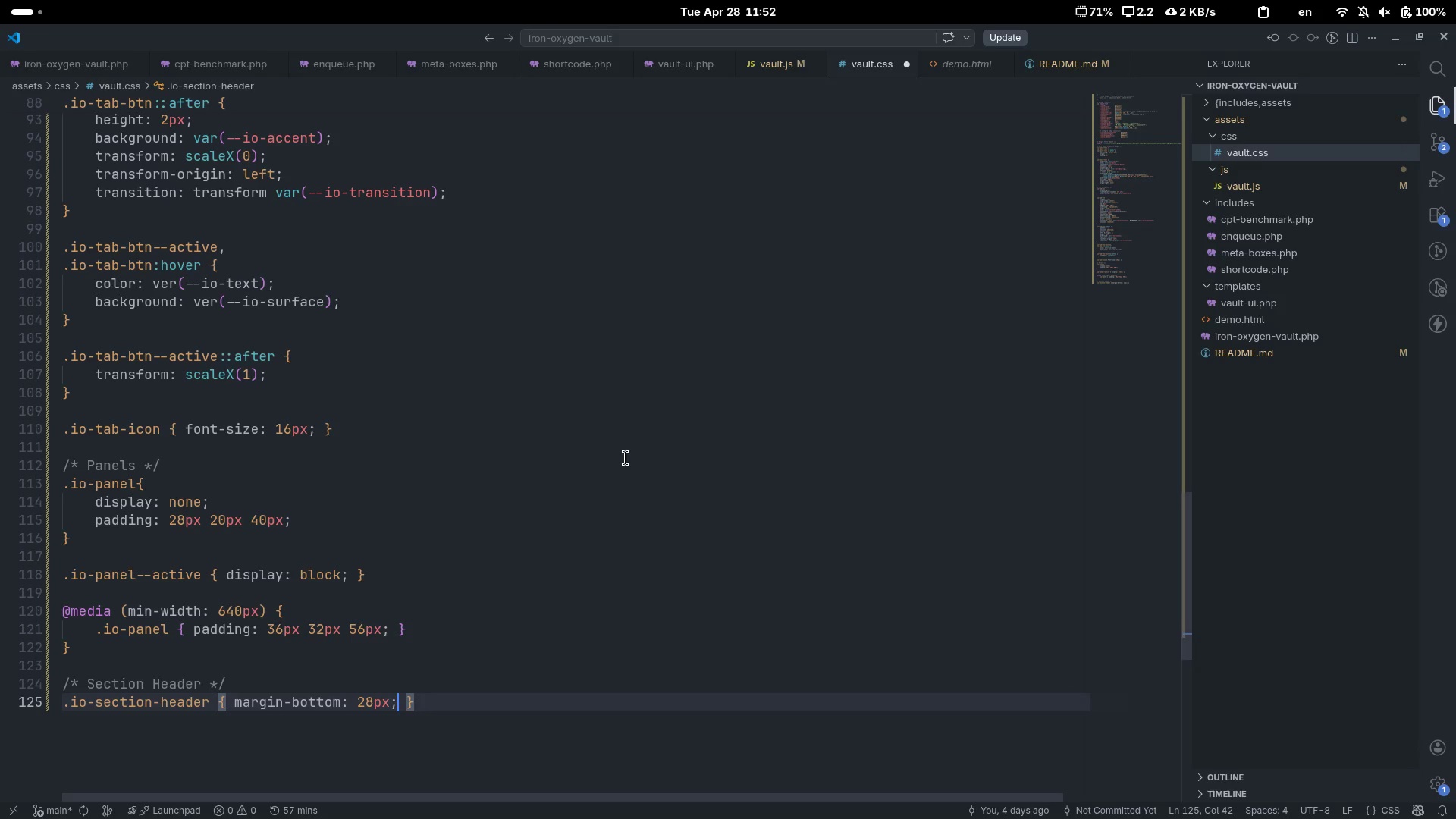 
key(Control+ArrowRight)
 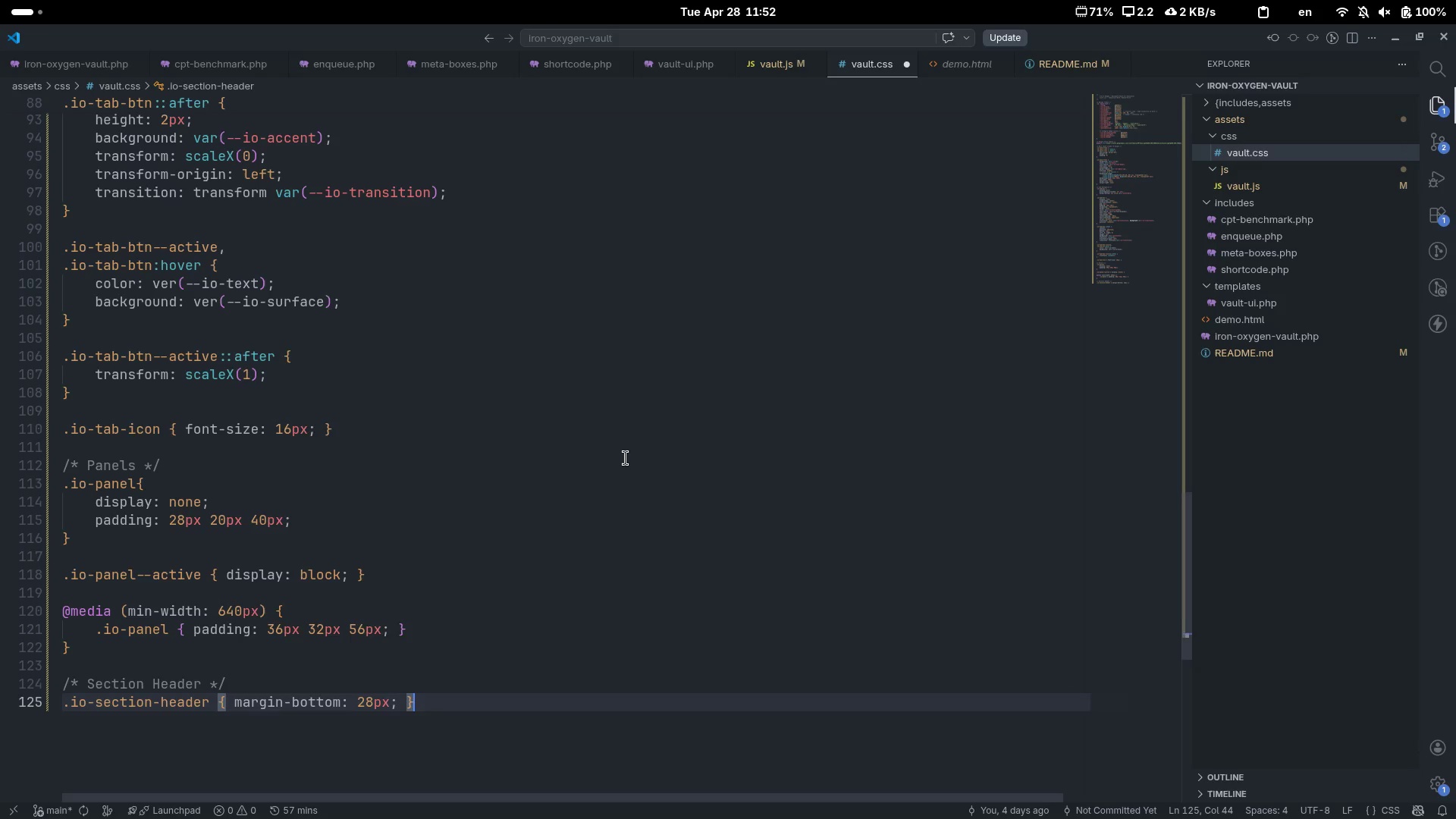 
key(Enter)
 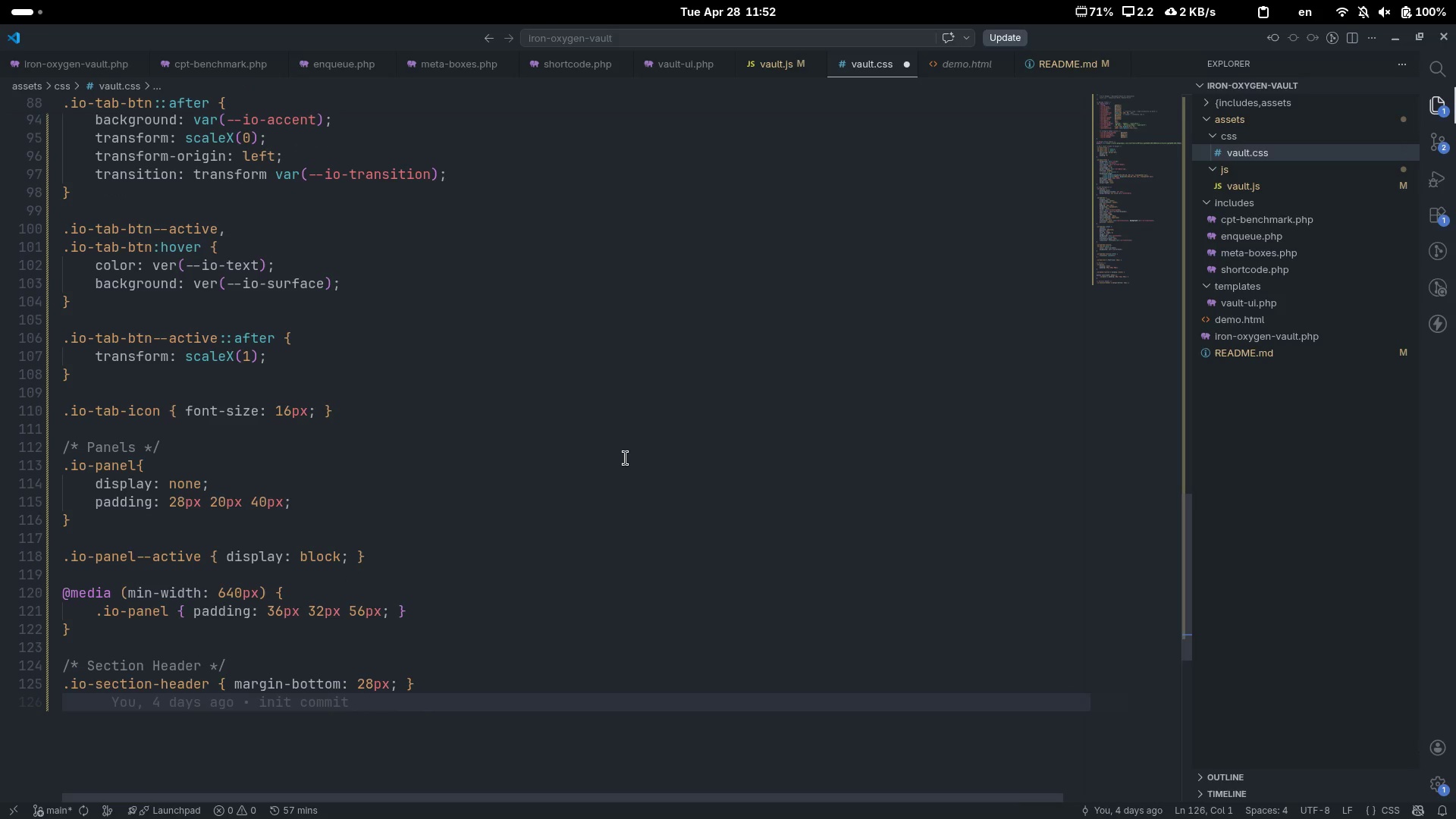 
key(Enter)
 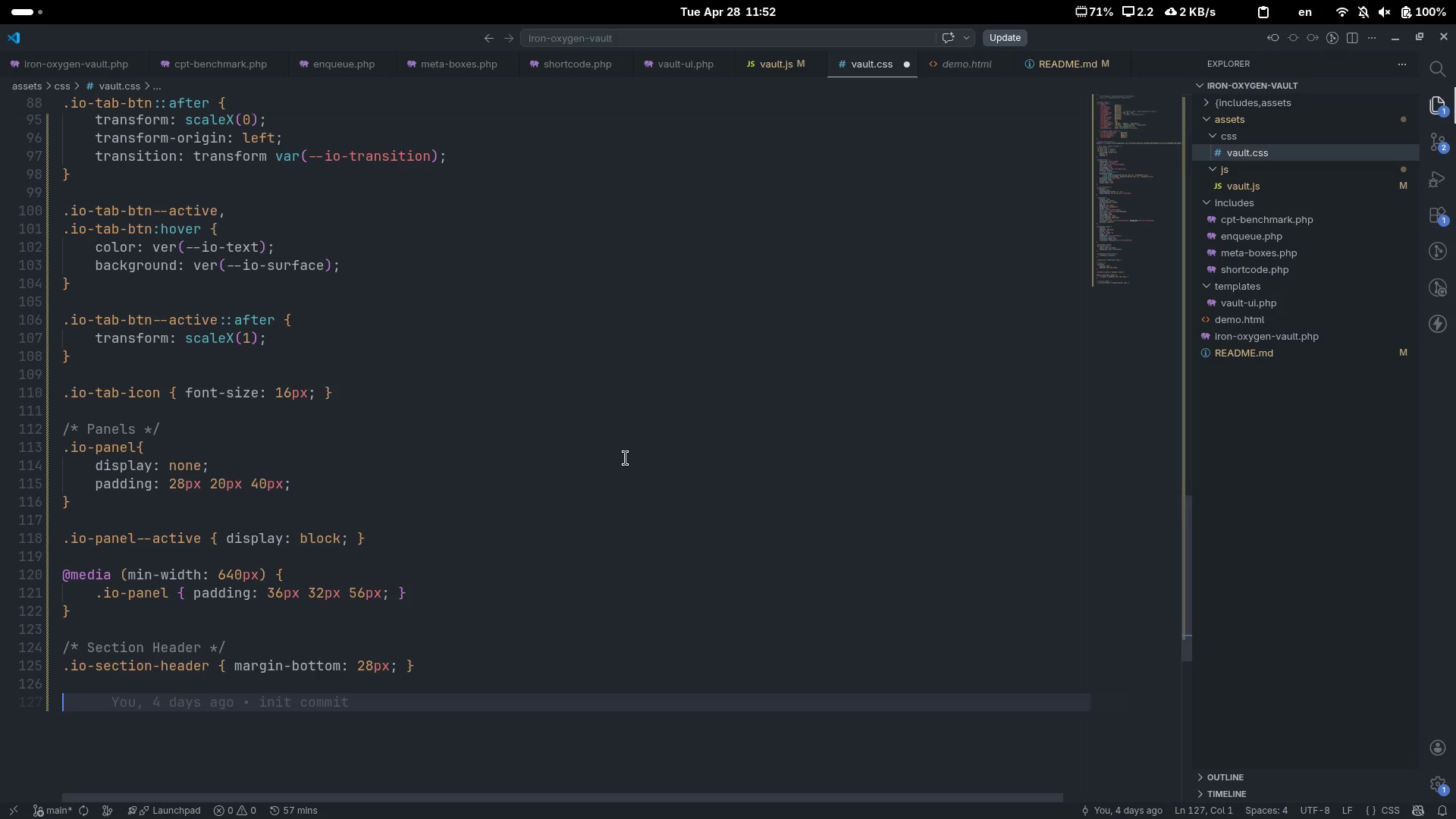 
type(.io-secton-title {)
 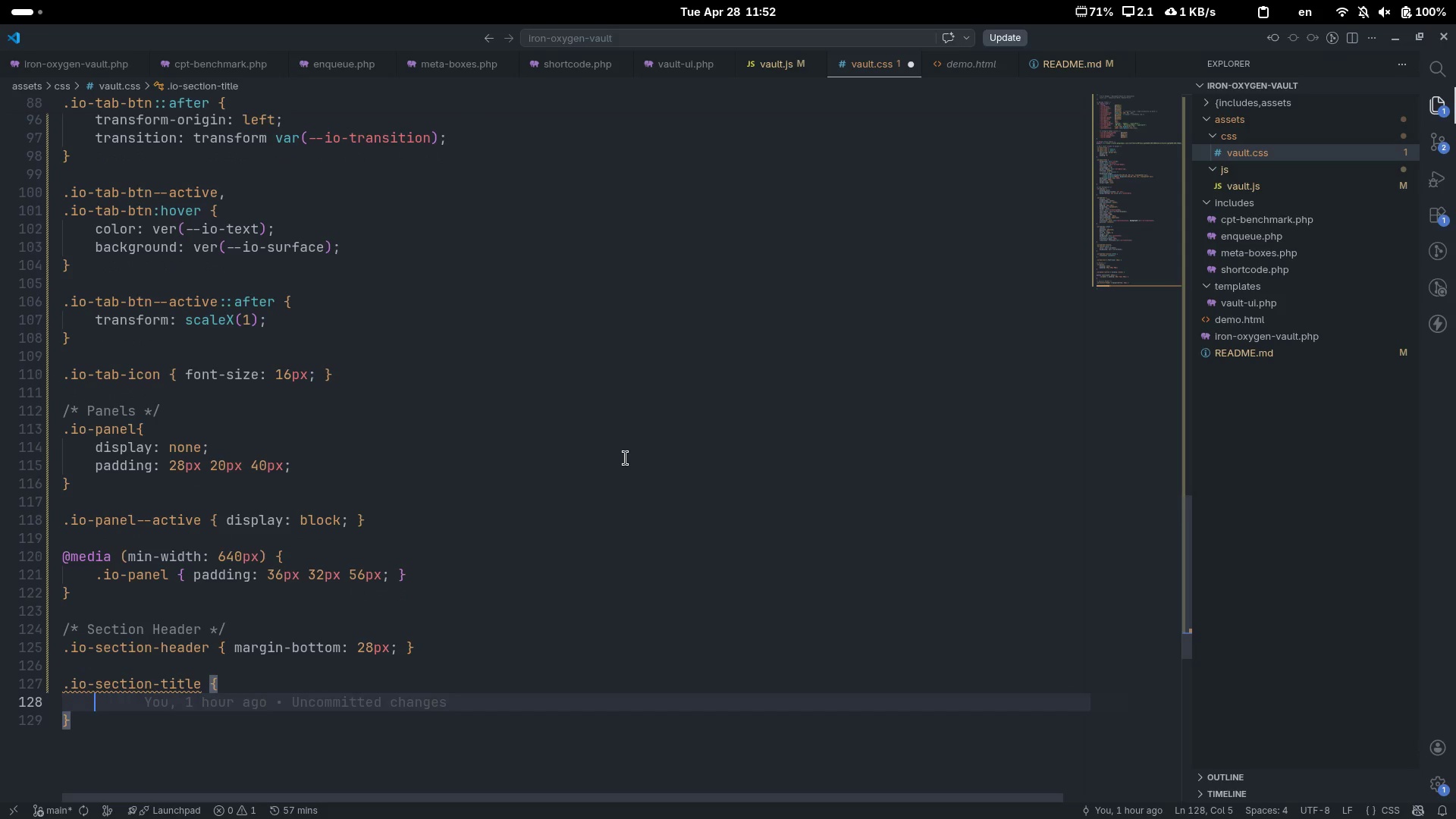 
 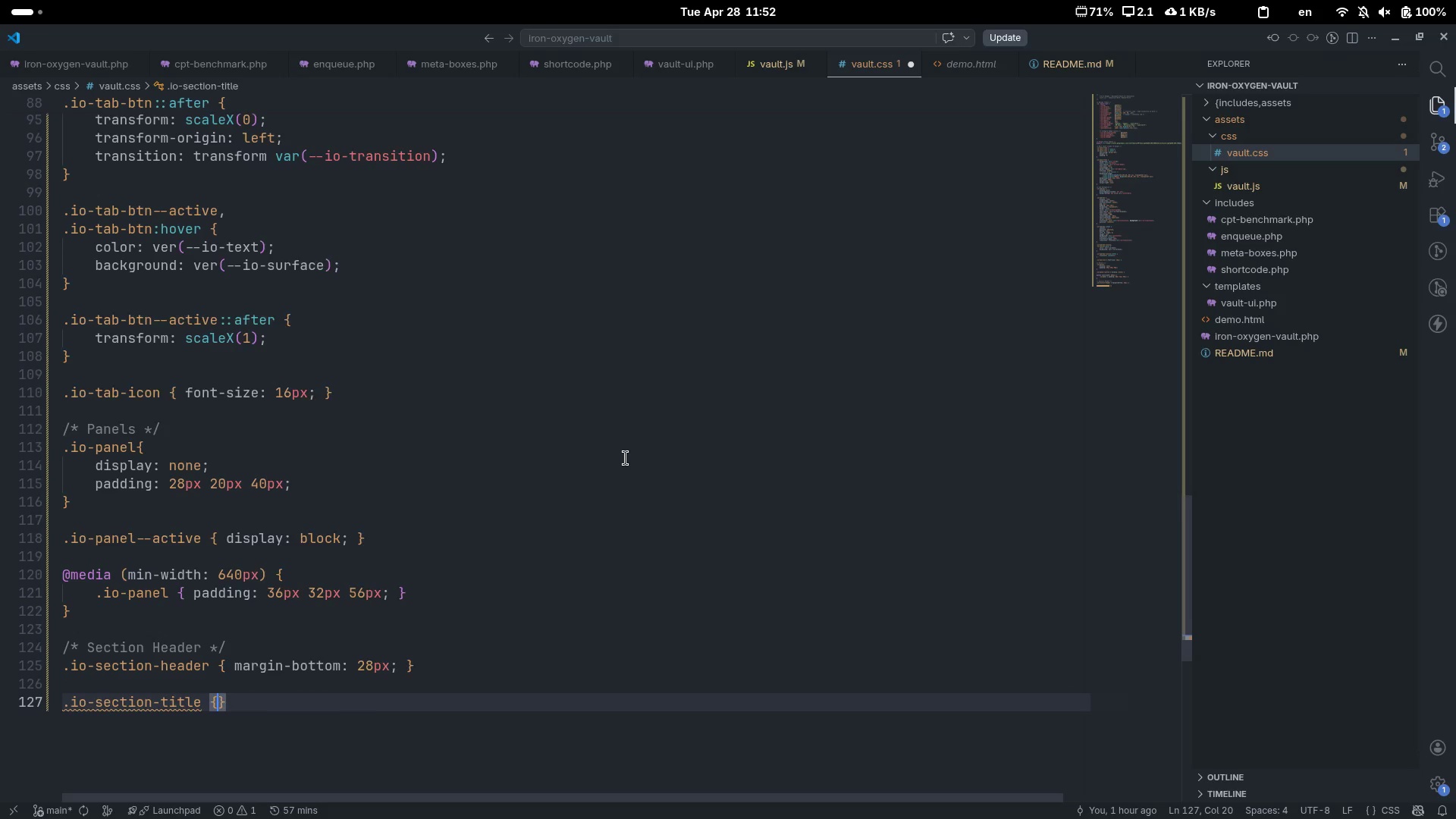 
key(Enter)
 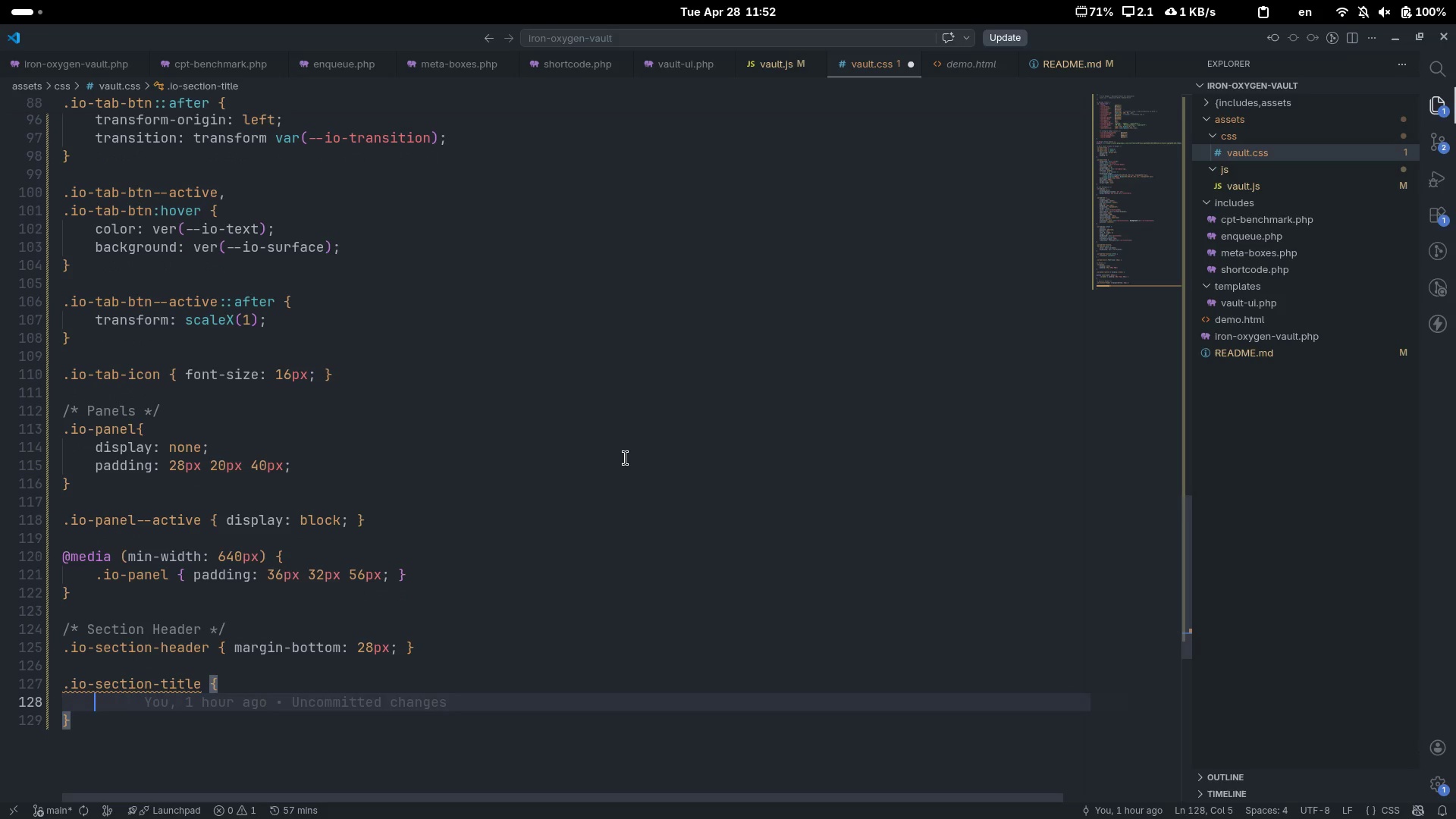 
type(displa)
key(Tab)
type(flex)
 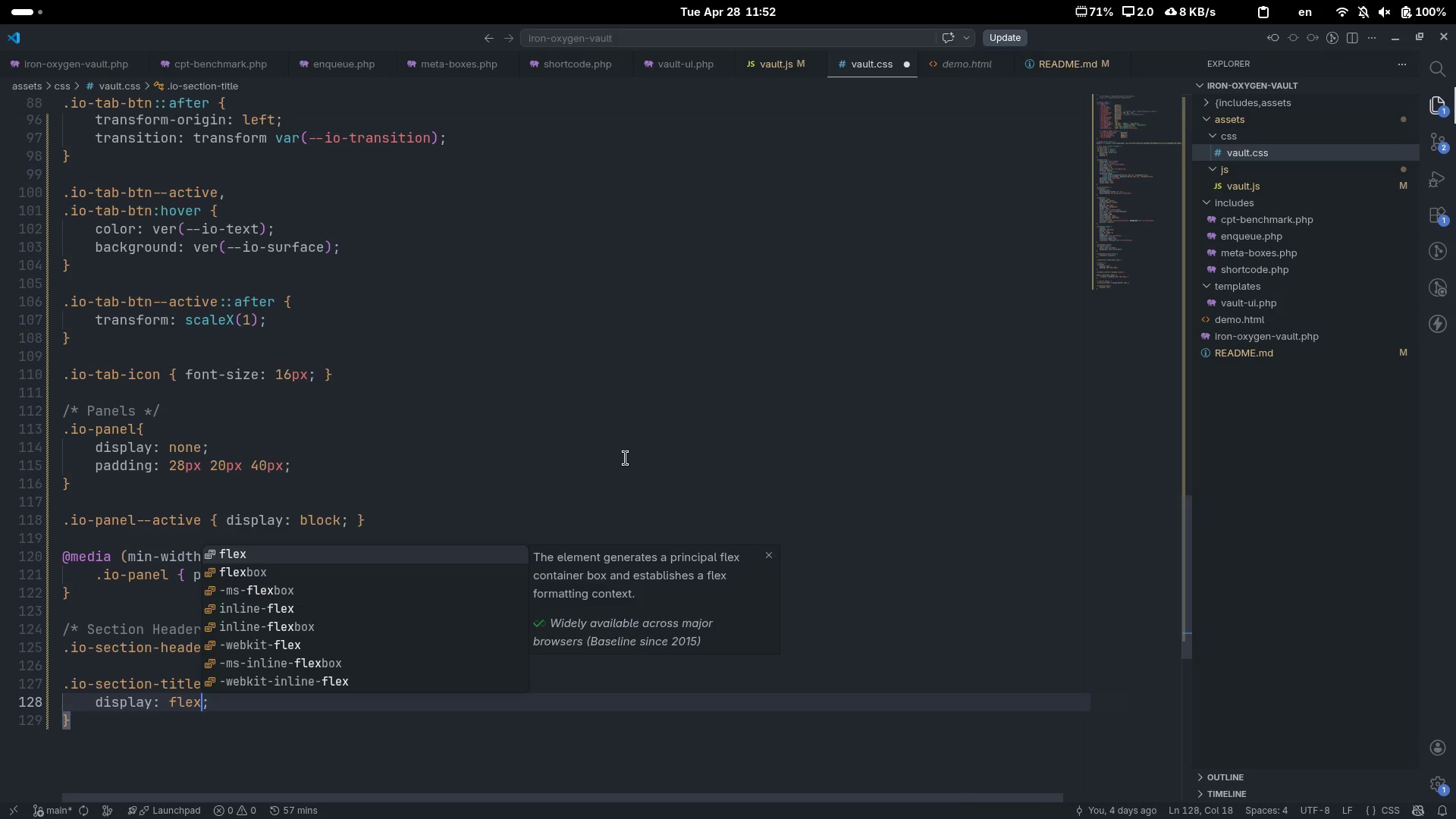 
key(ArrowRight)
 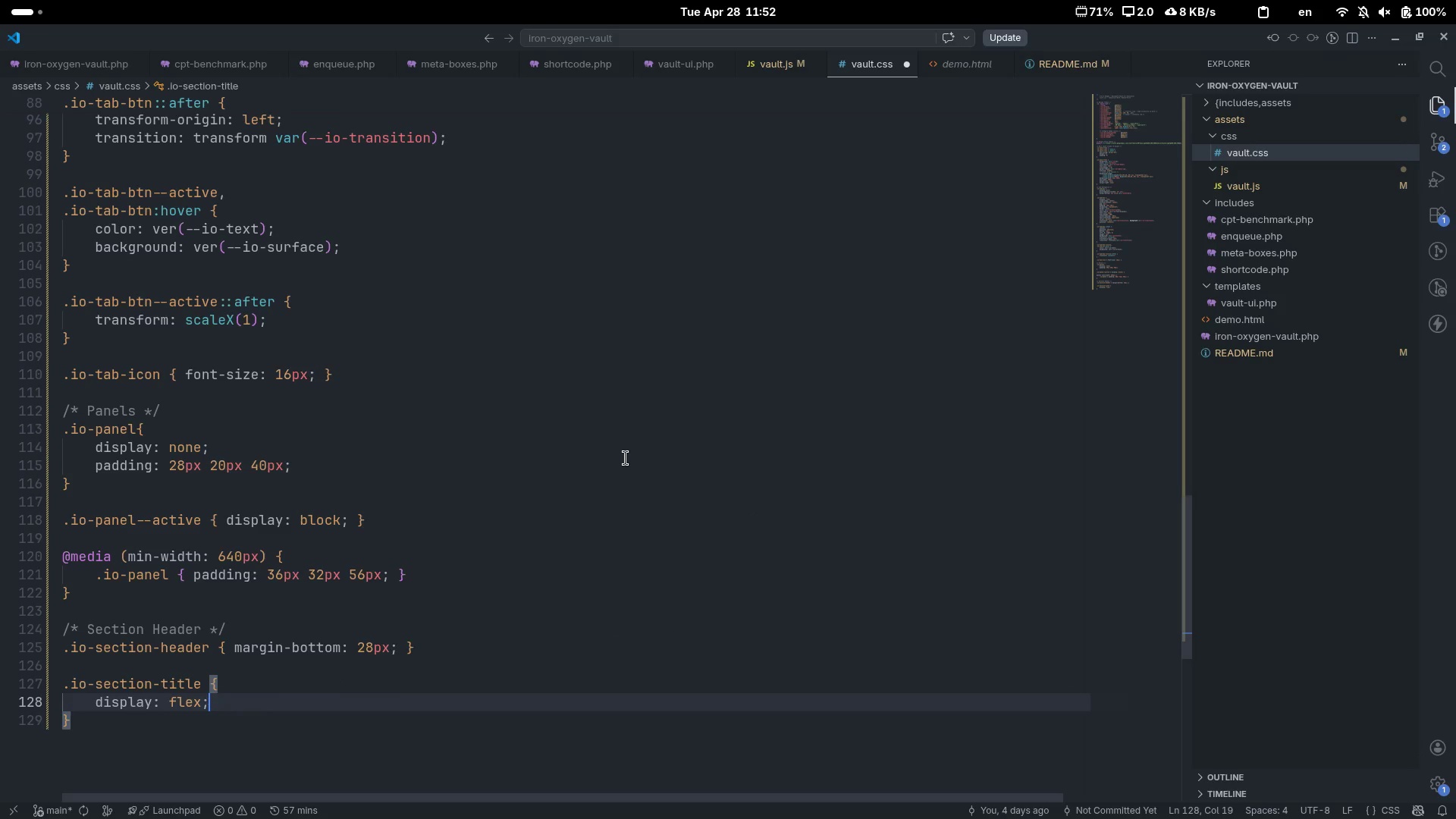 
key(Enter)
 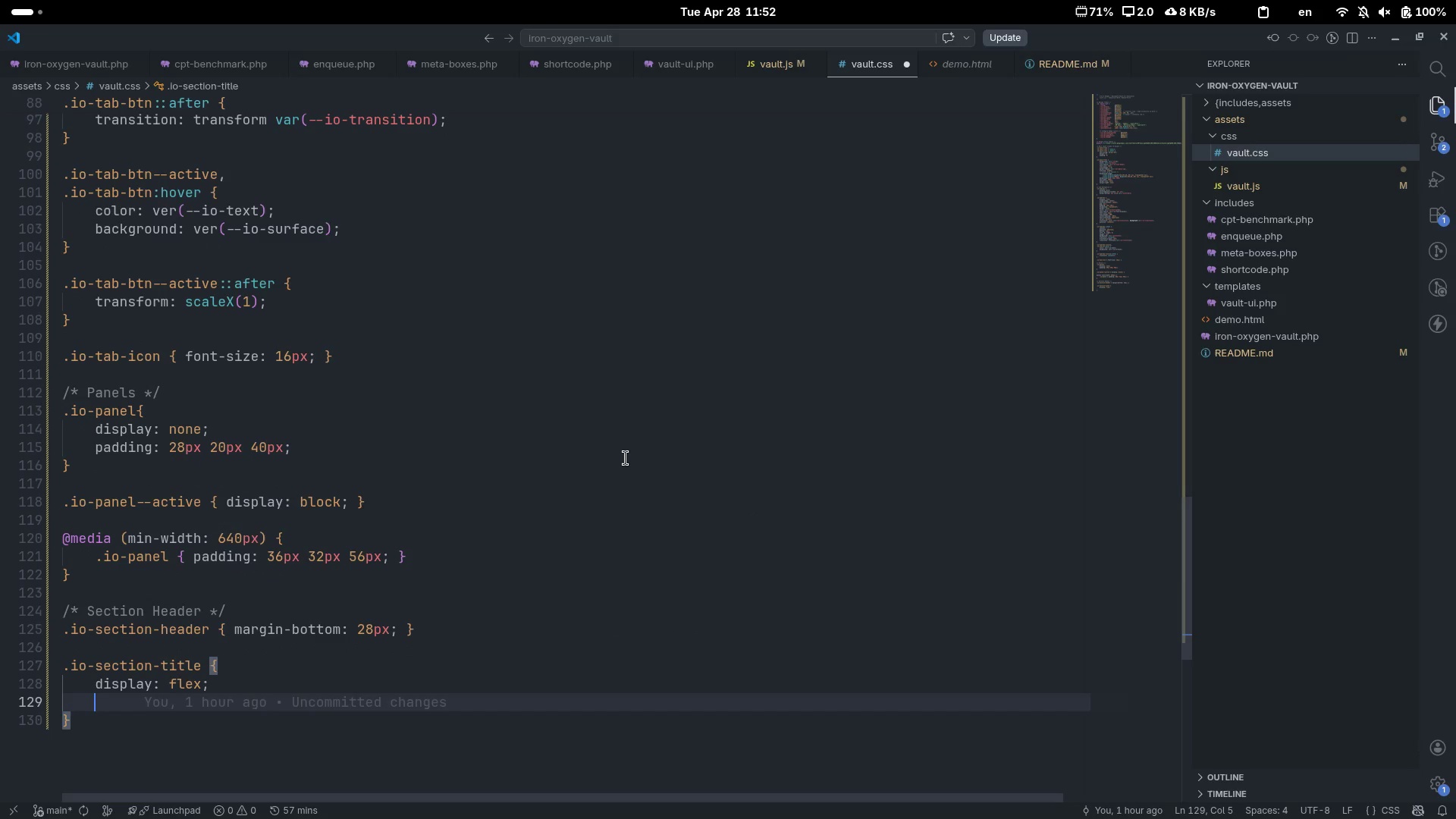 
type(align-item)
key(Tab)
type(co)
key(Backspace)
type(enter)
key(Tab)
 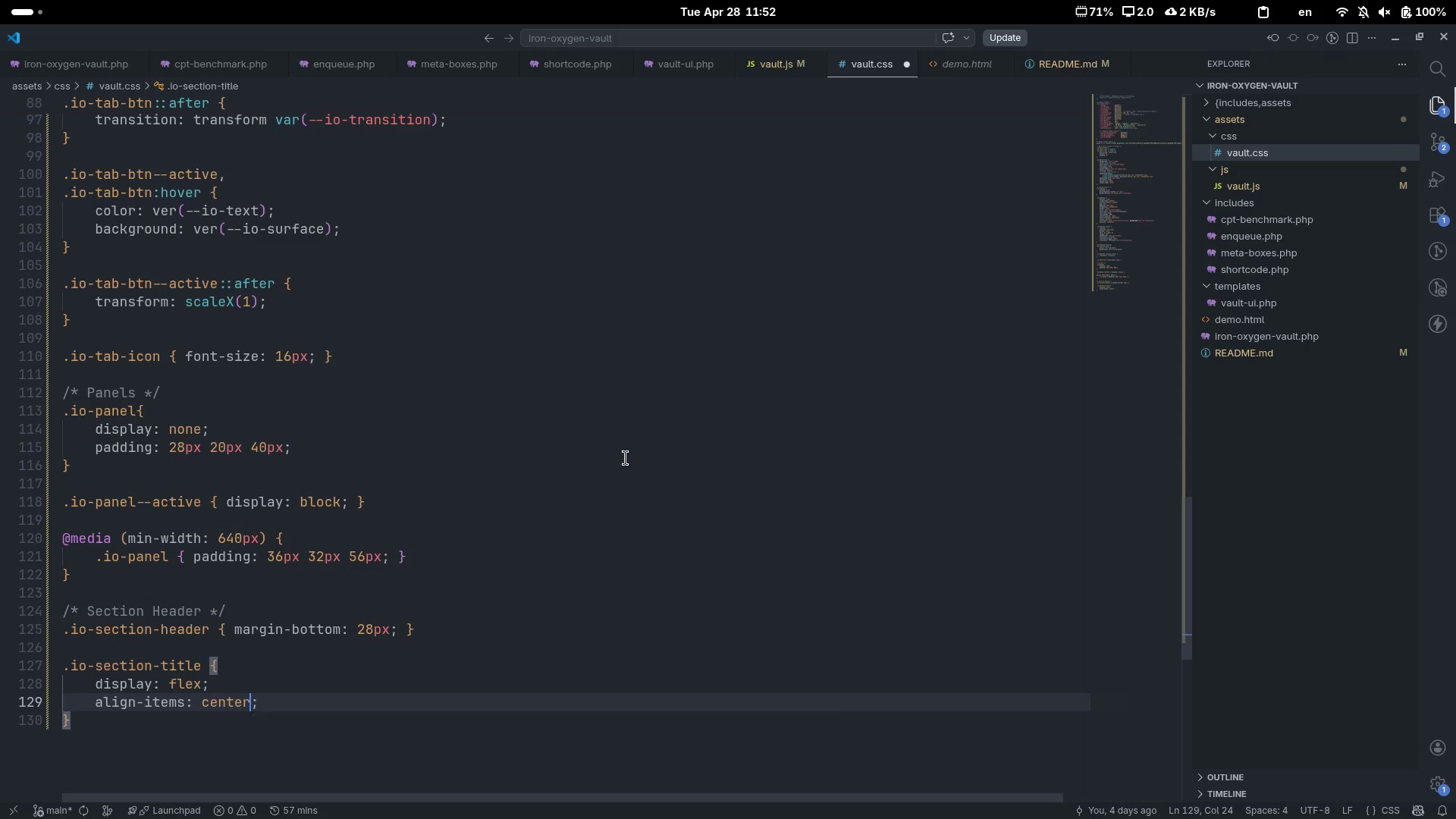 
key(ArrowRight)
 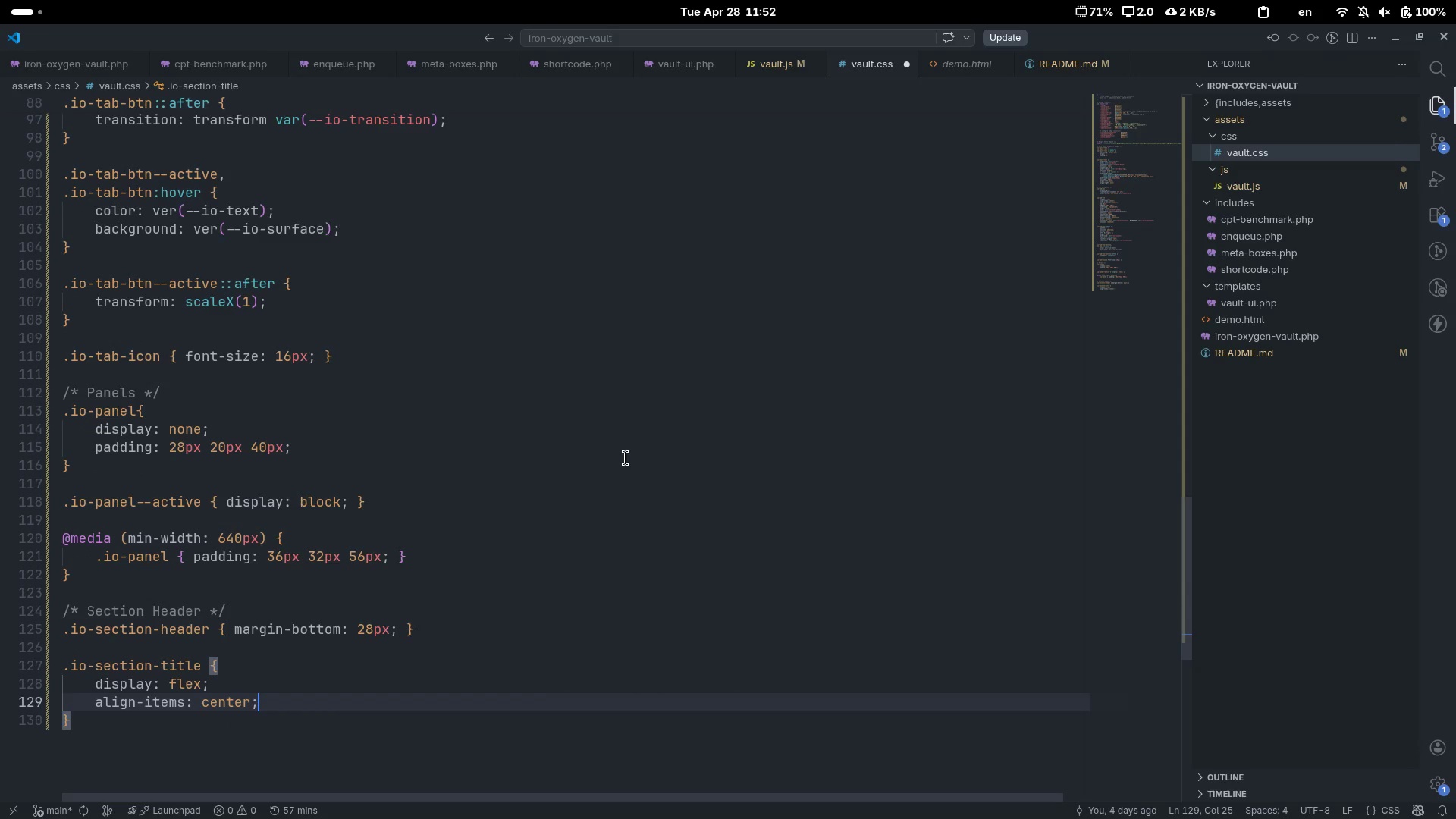 
key(Enter)
 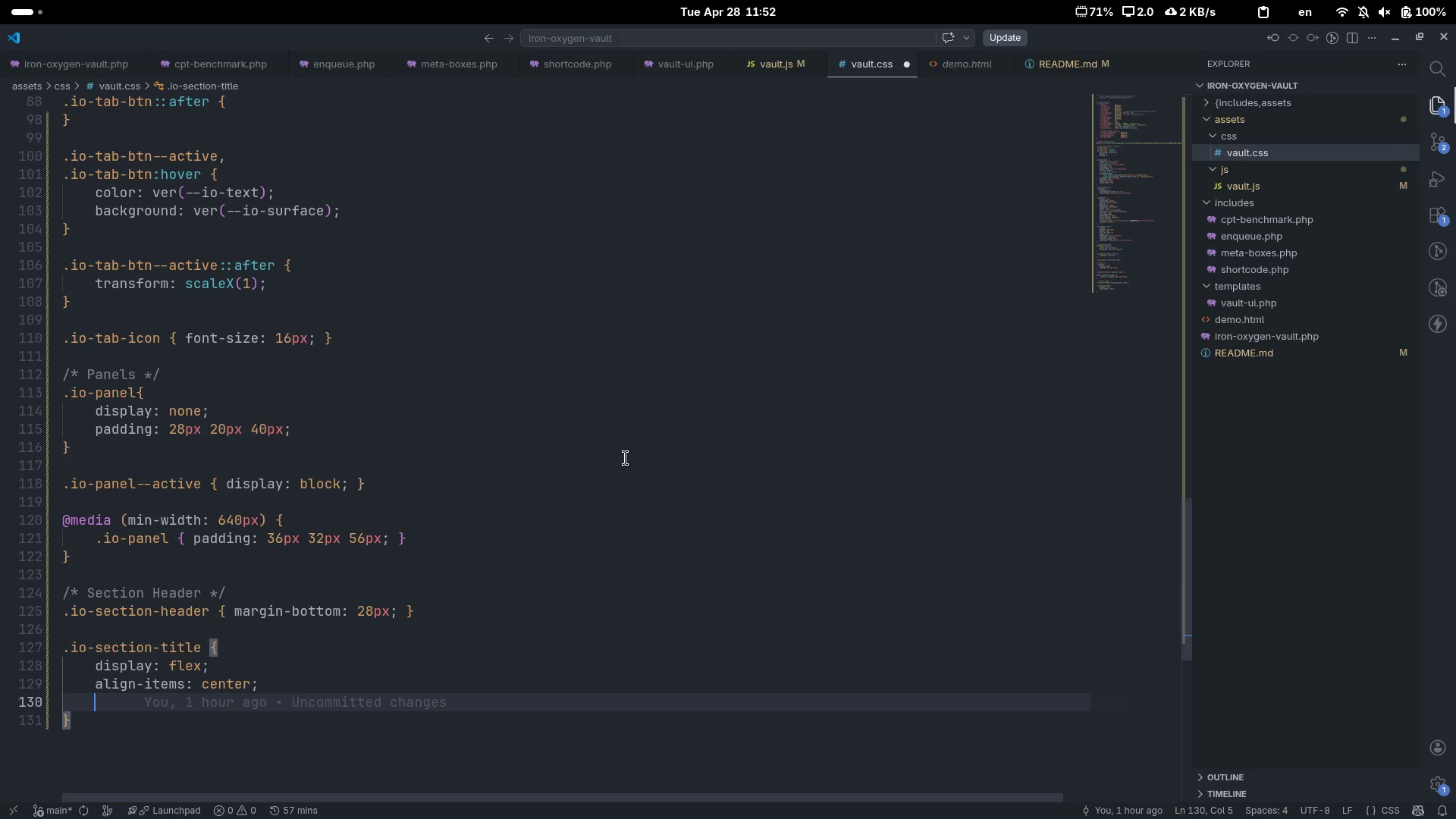 
type(gap)
key(Tab)
type(10px)
 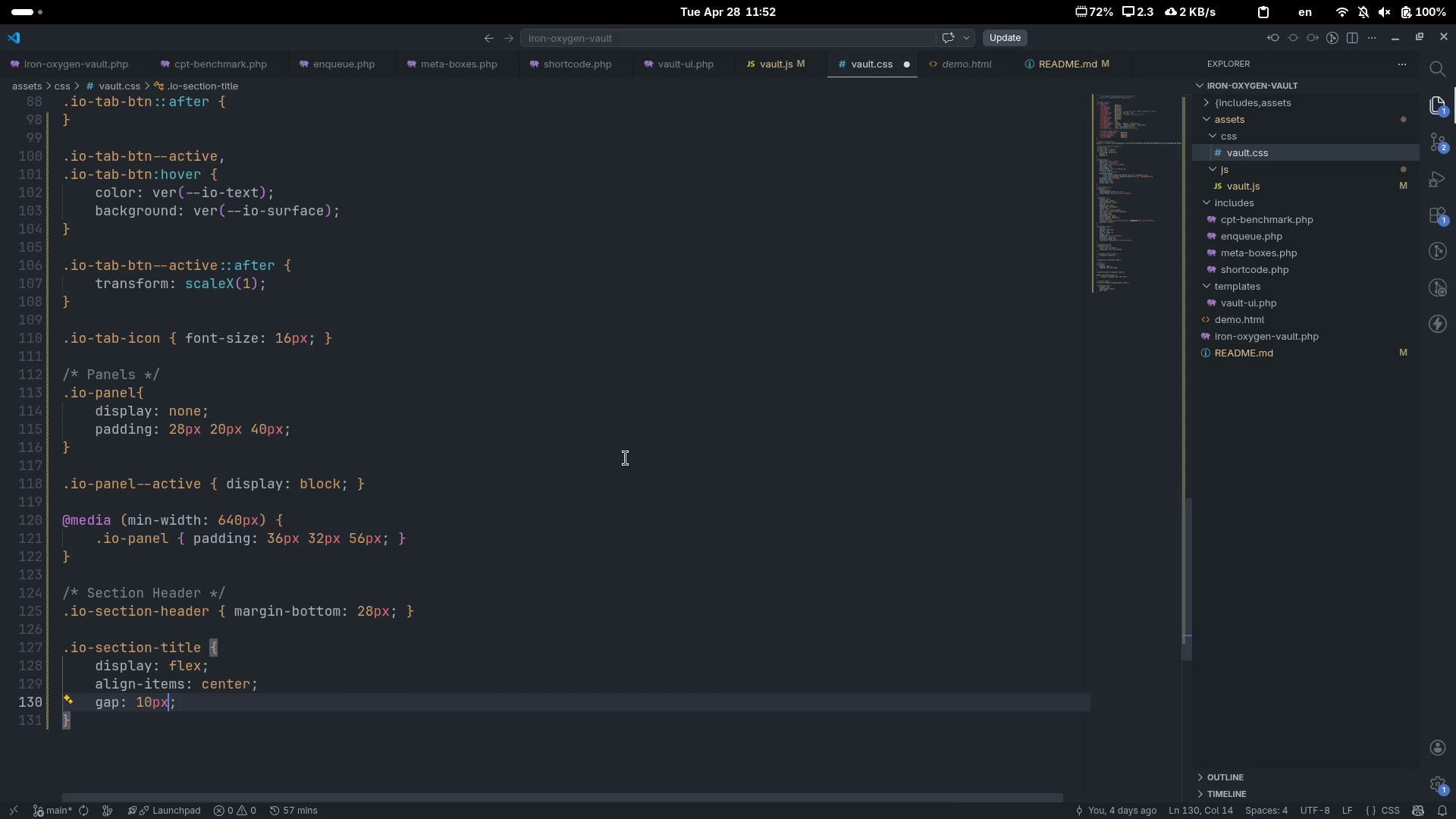 
key(ArrowRight)
 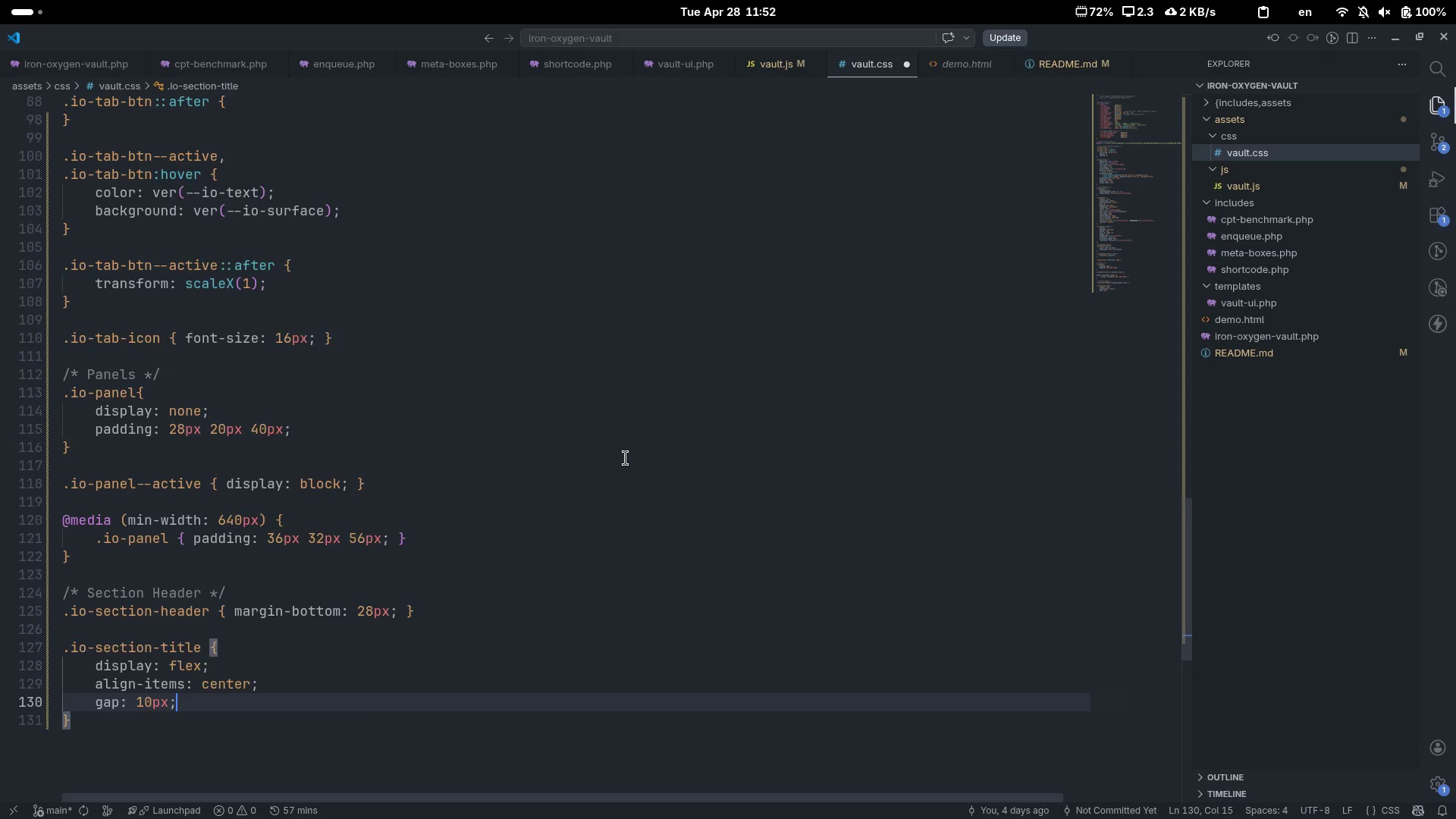 
key(Enter)
 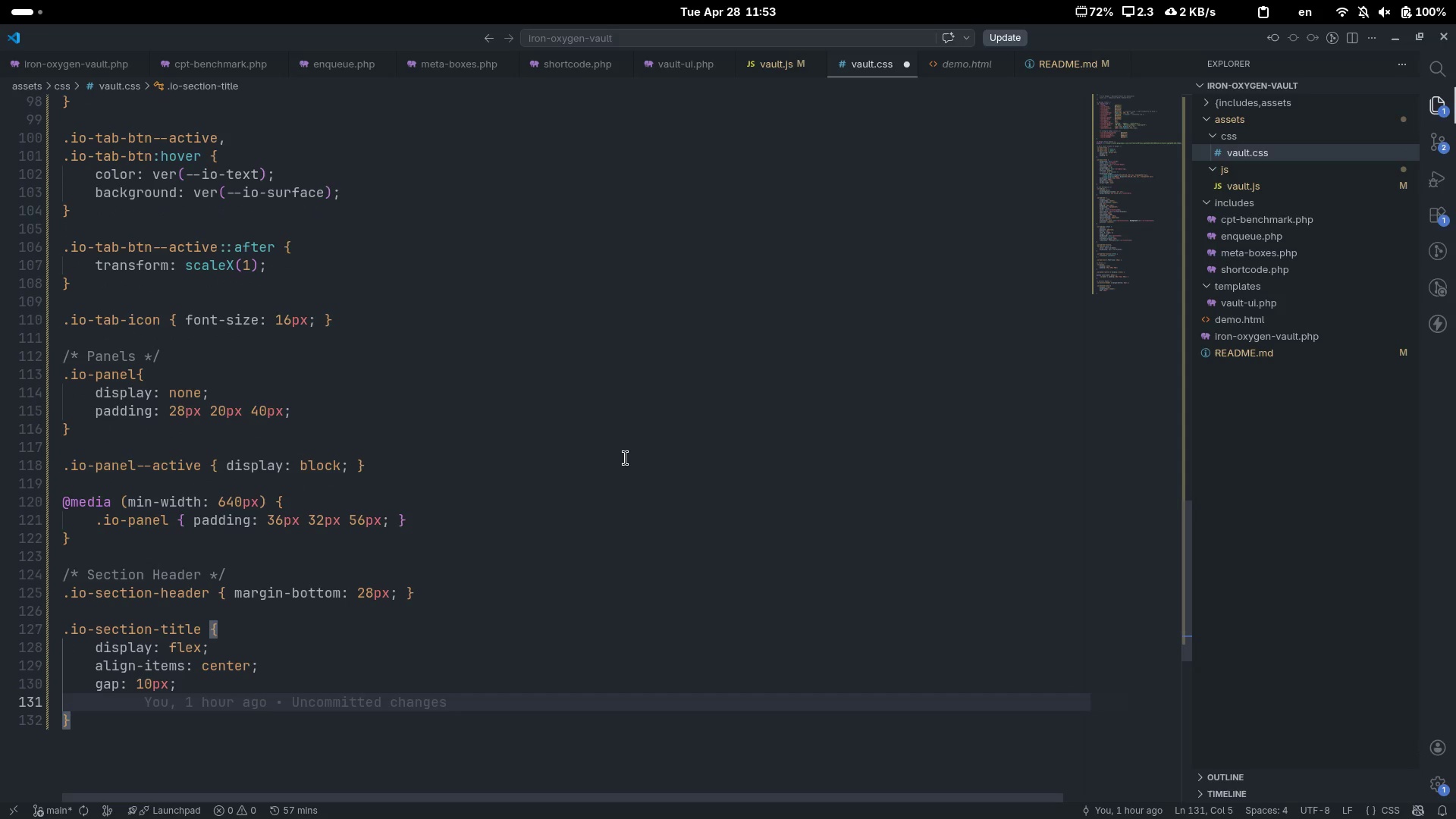 
type(font-fam)
key(Tab)
type(ver)
key(Backspace)
key(Backspace)
type(ar(--io-font-displa)
key(Tab)
 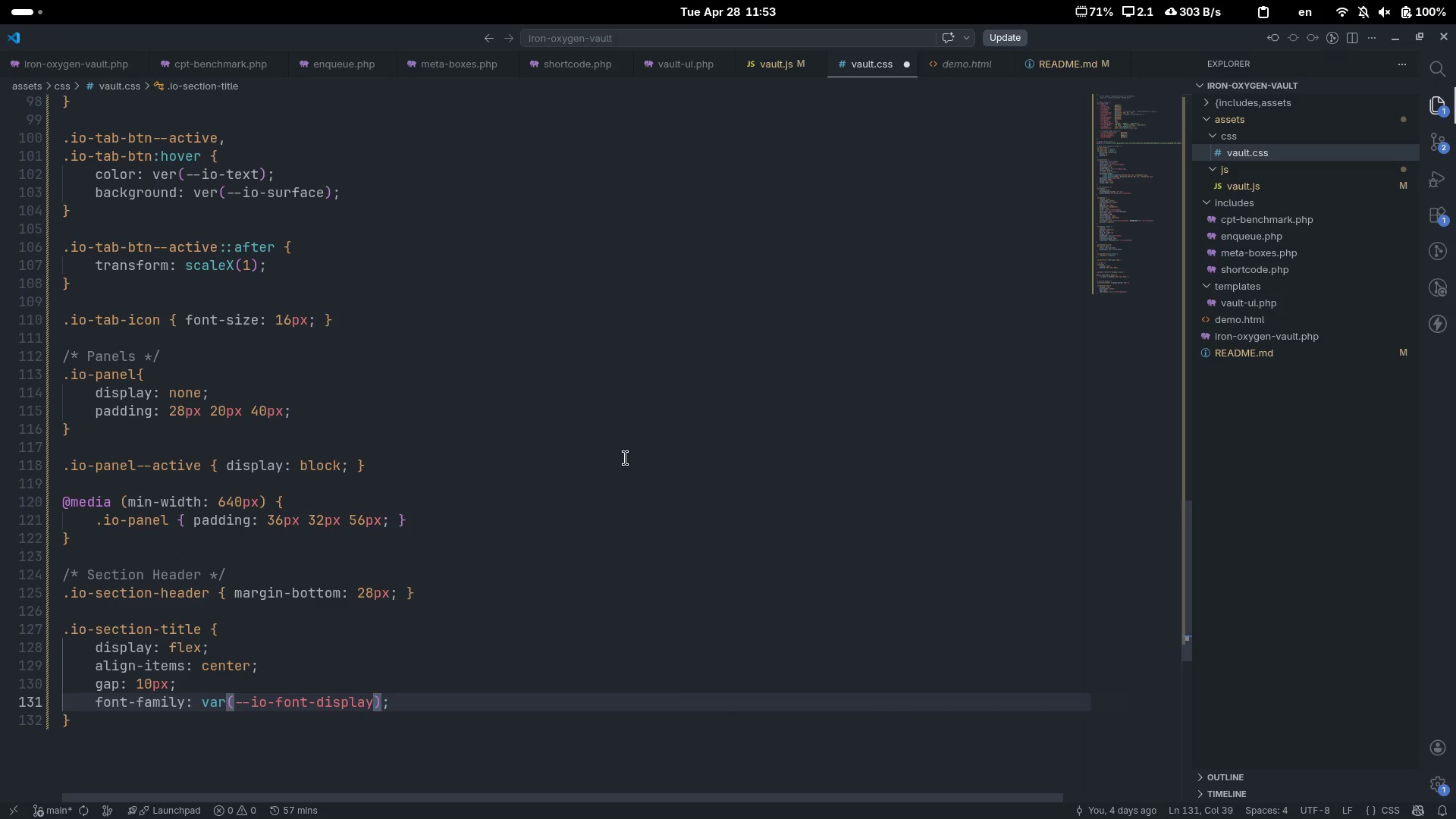 
key(ArrowRight)
 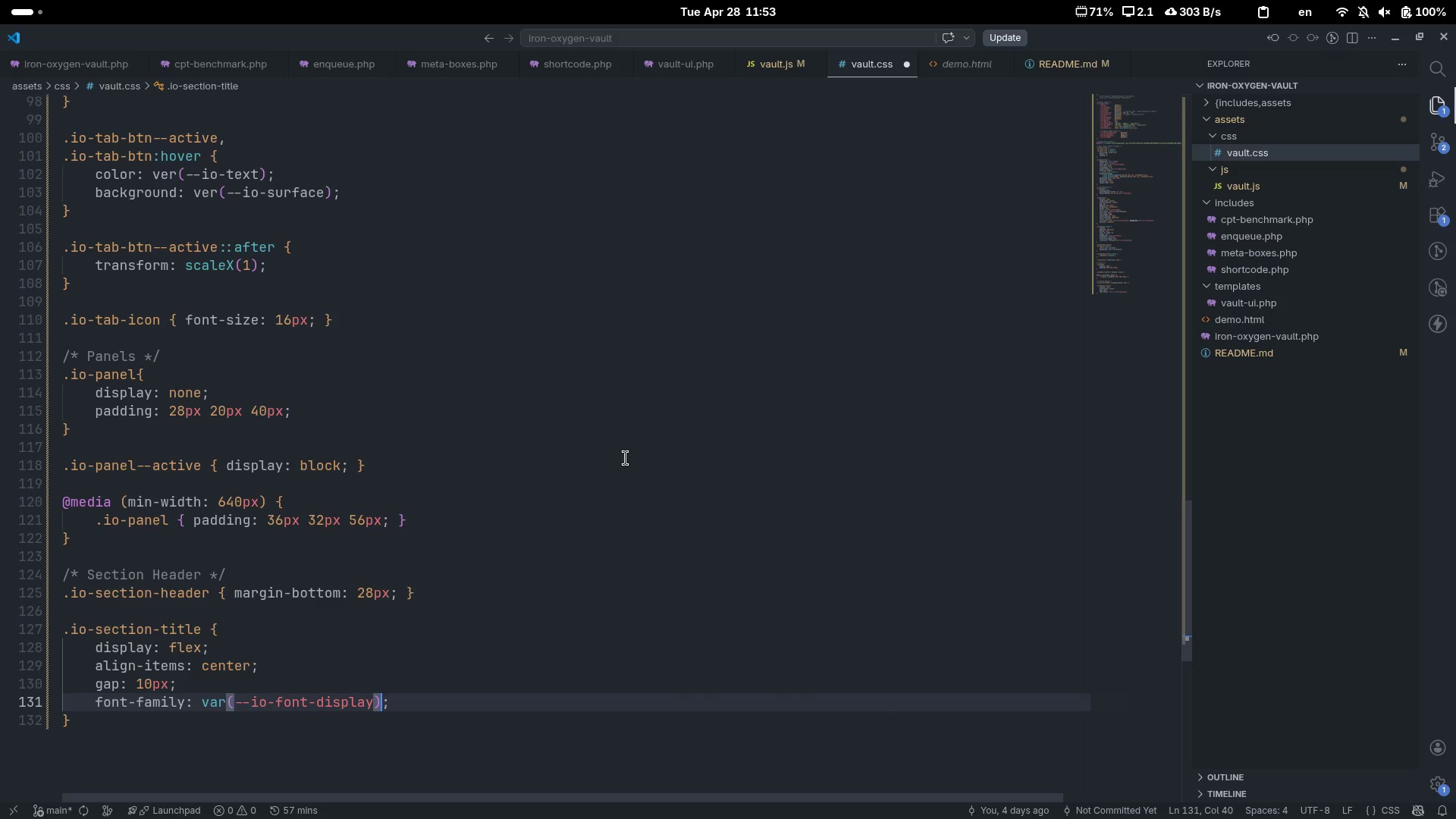 
key(ArrowRight)
 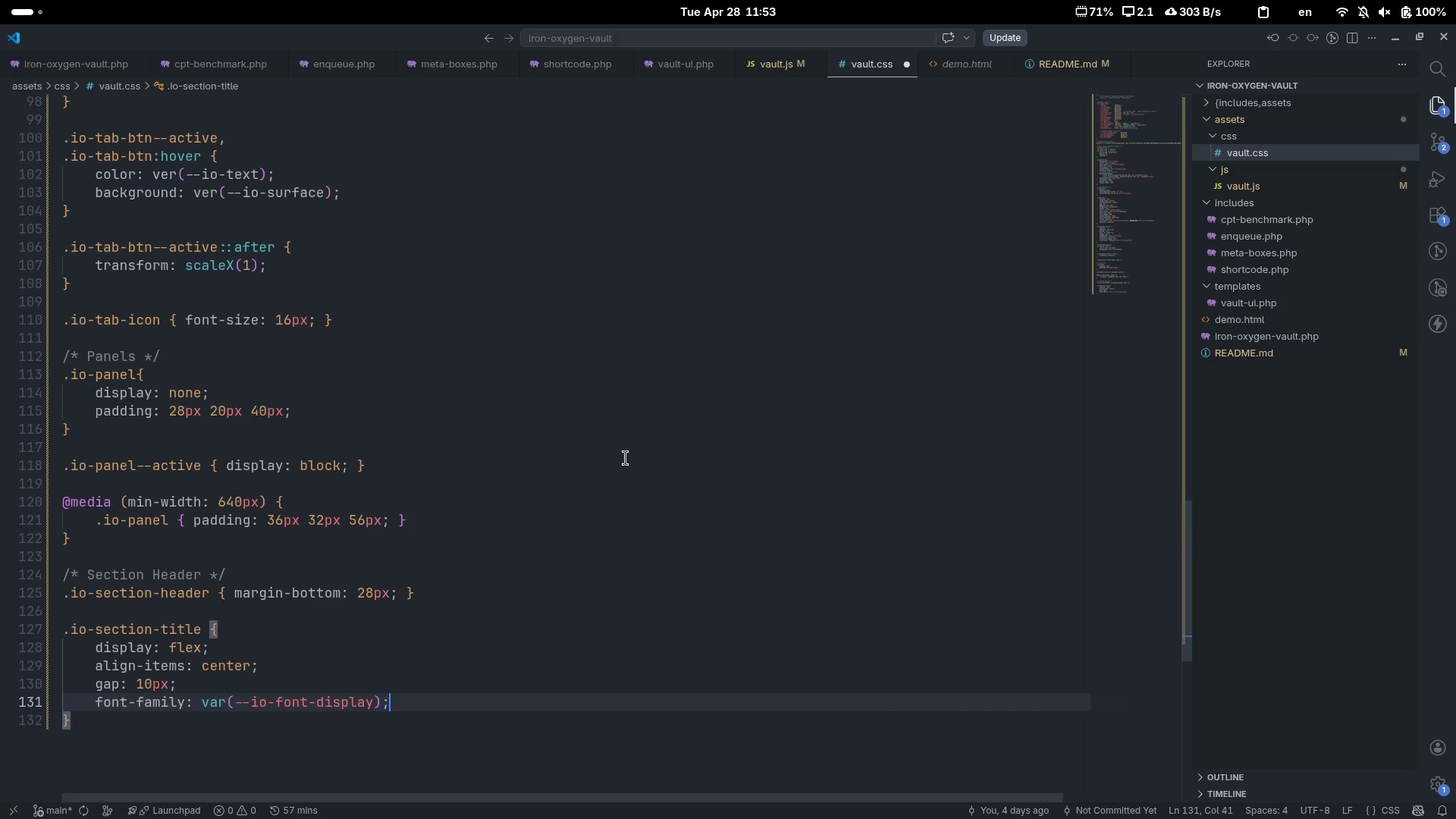 
key(Enter)
 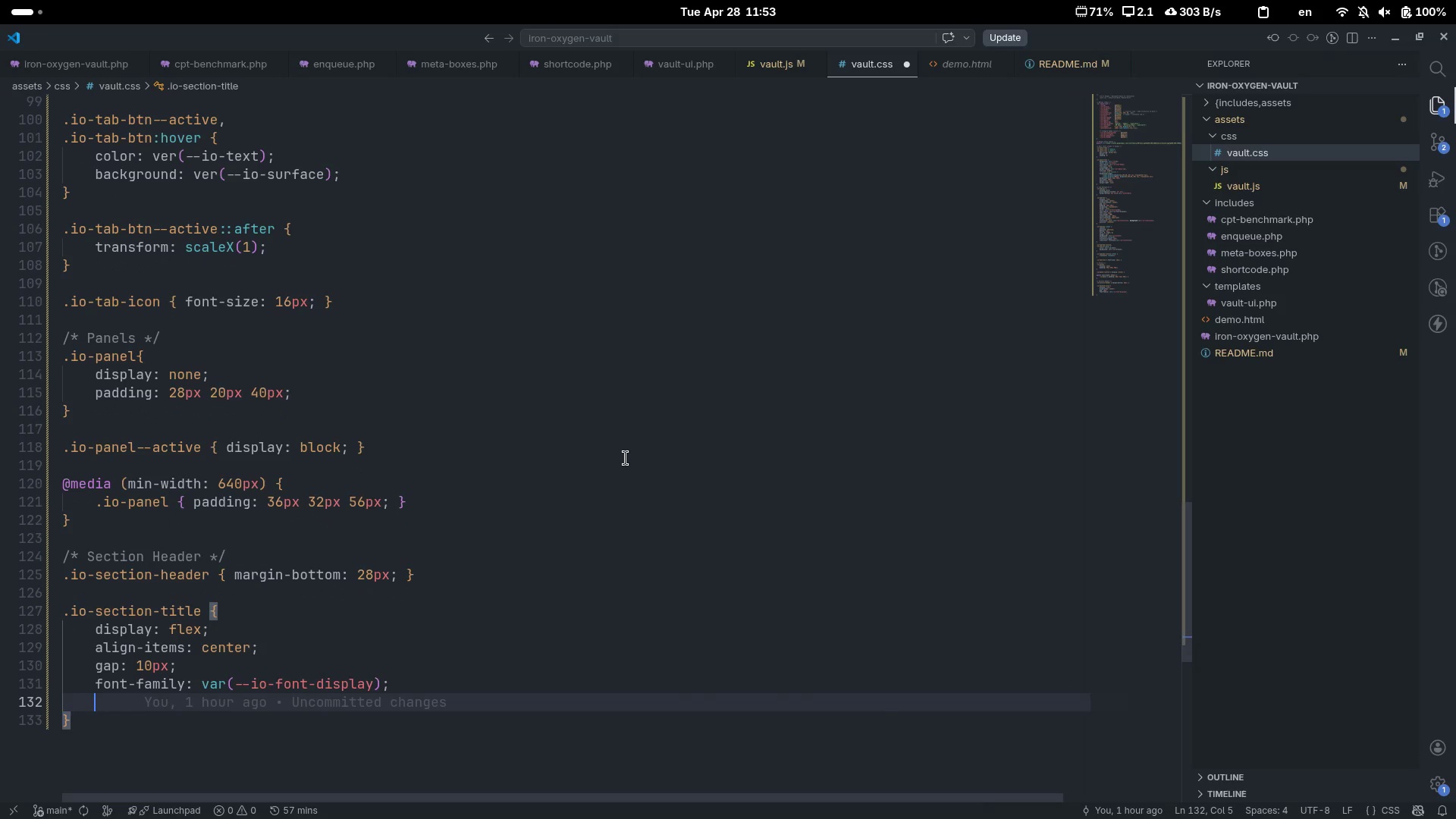 
type(font-si)
key(Tab)
type(22px)
 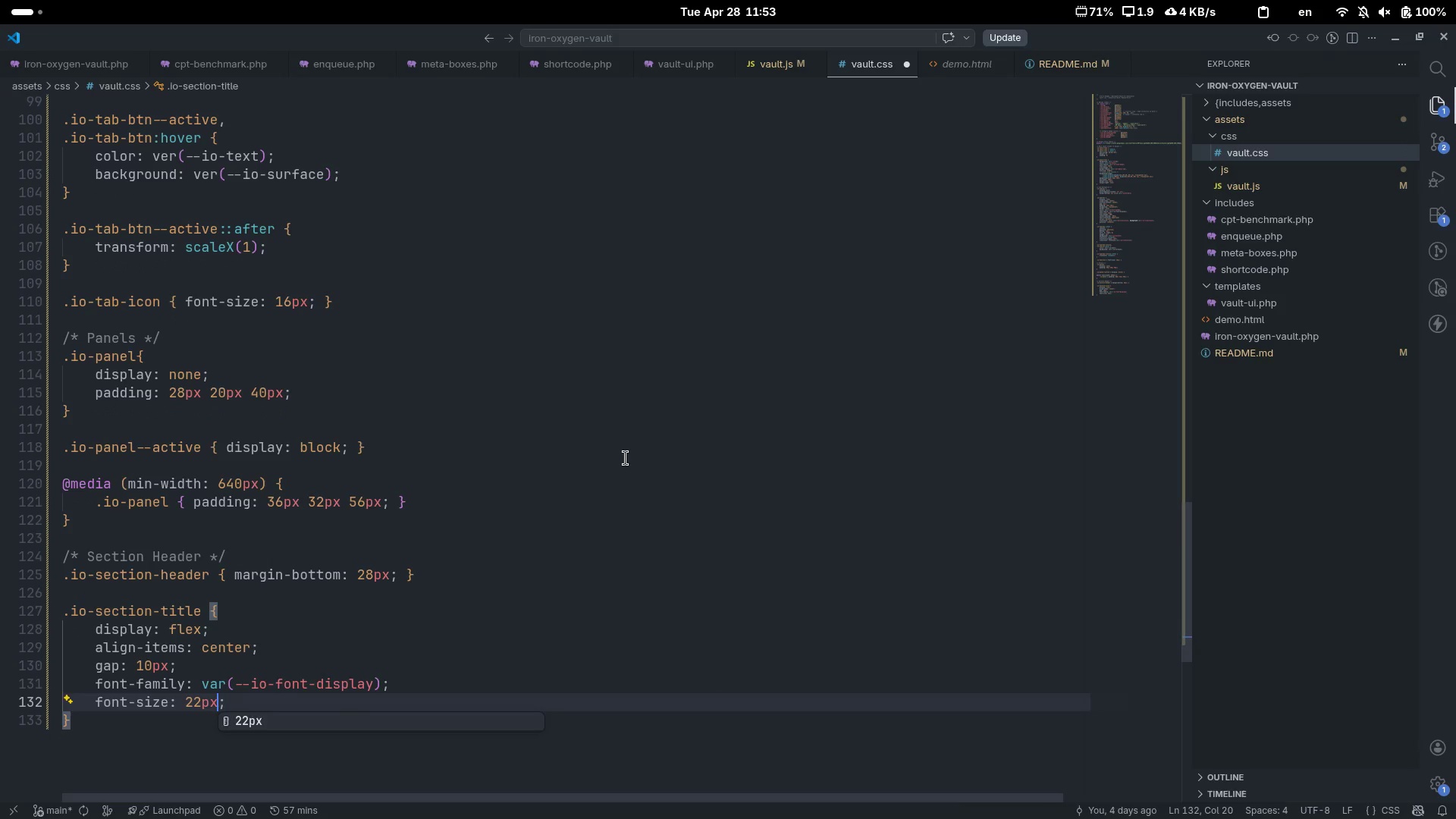 
key(ArrowRight)
 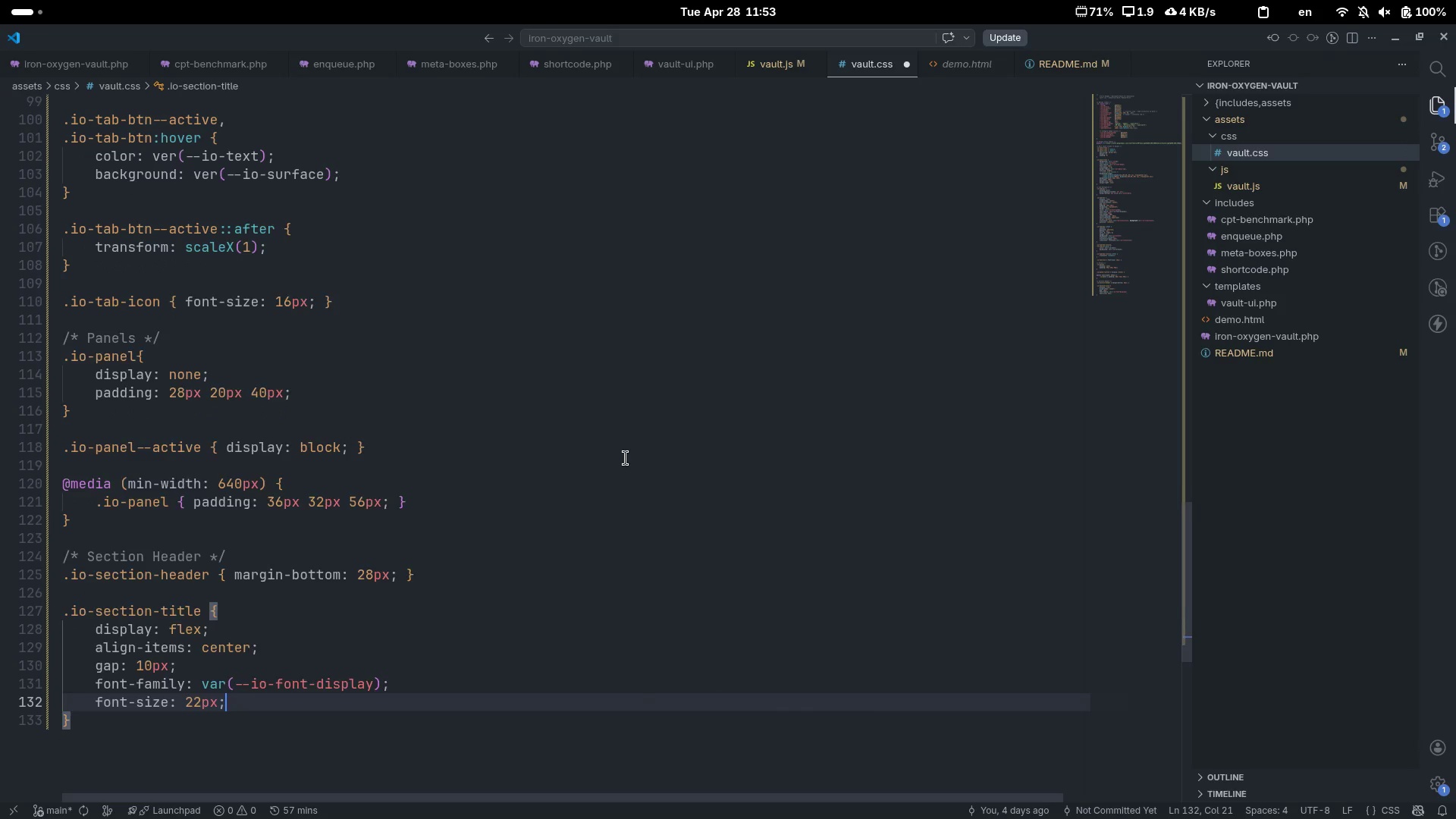 
key(ArrowRight)
 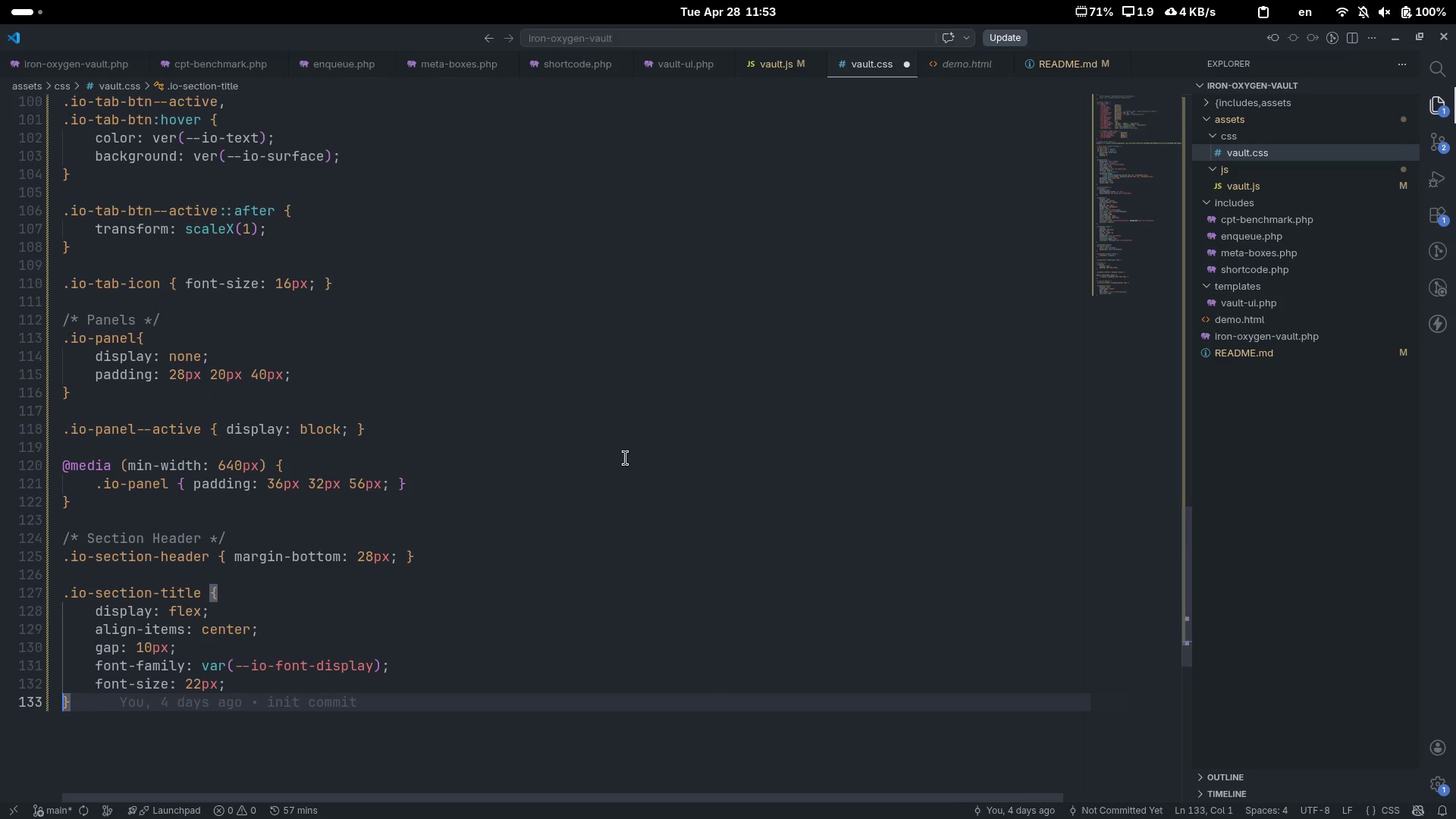 
key(ArrowLeft)
 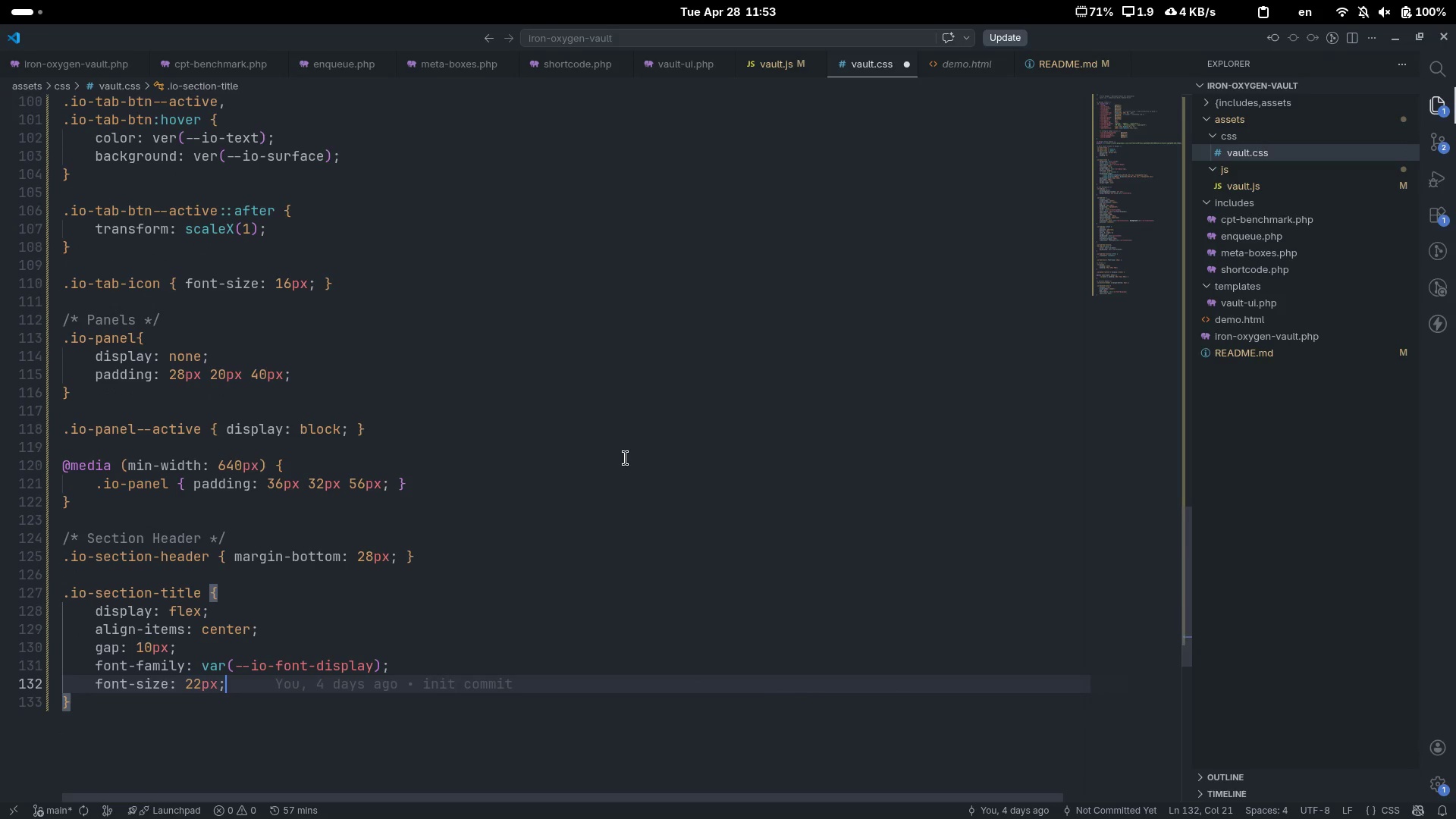 
key(Enter)
 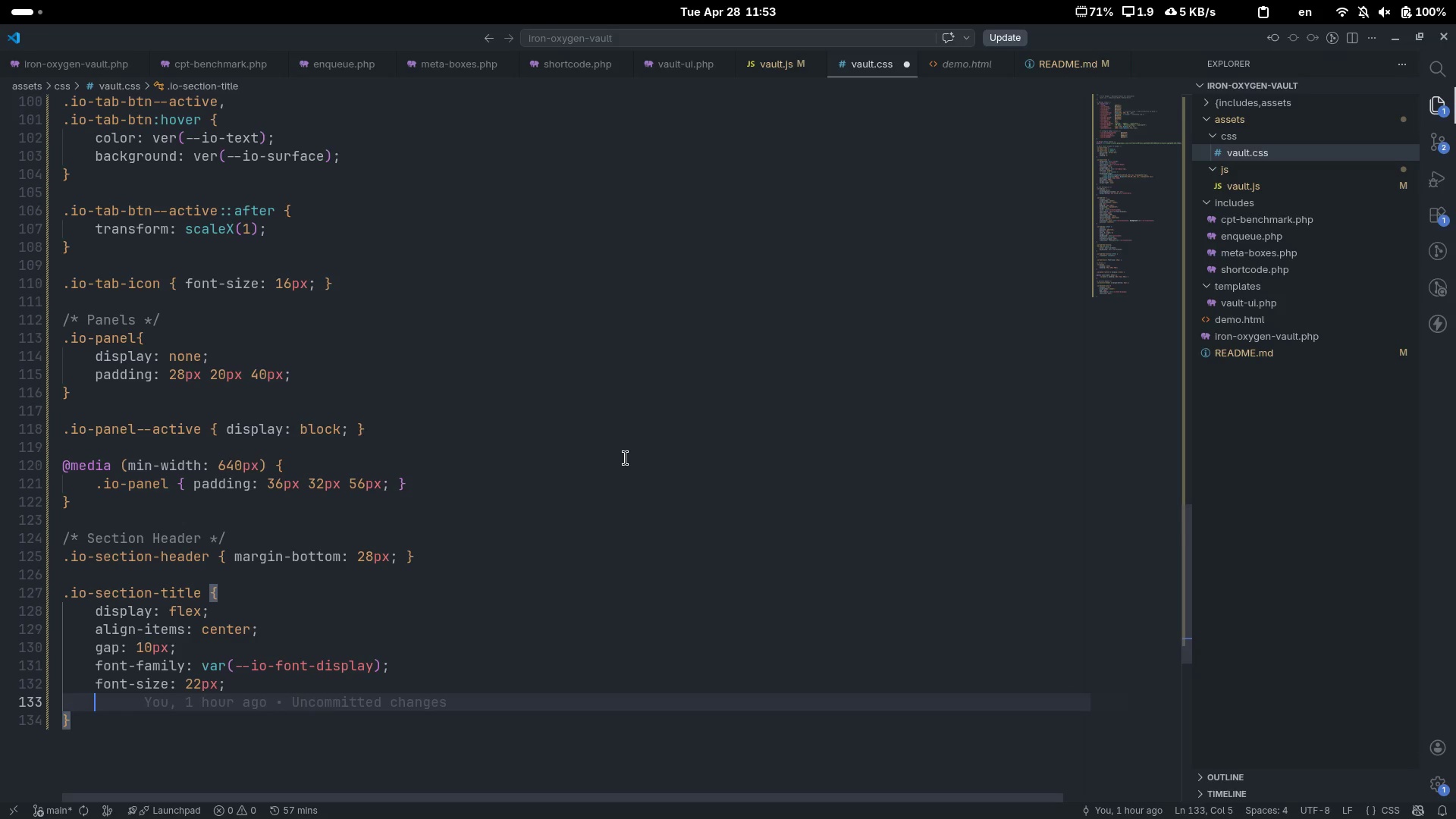 
type(font-wr)
key(Backspace)
type(ei)
key(Tab)
type(700)
 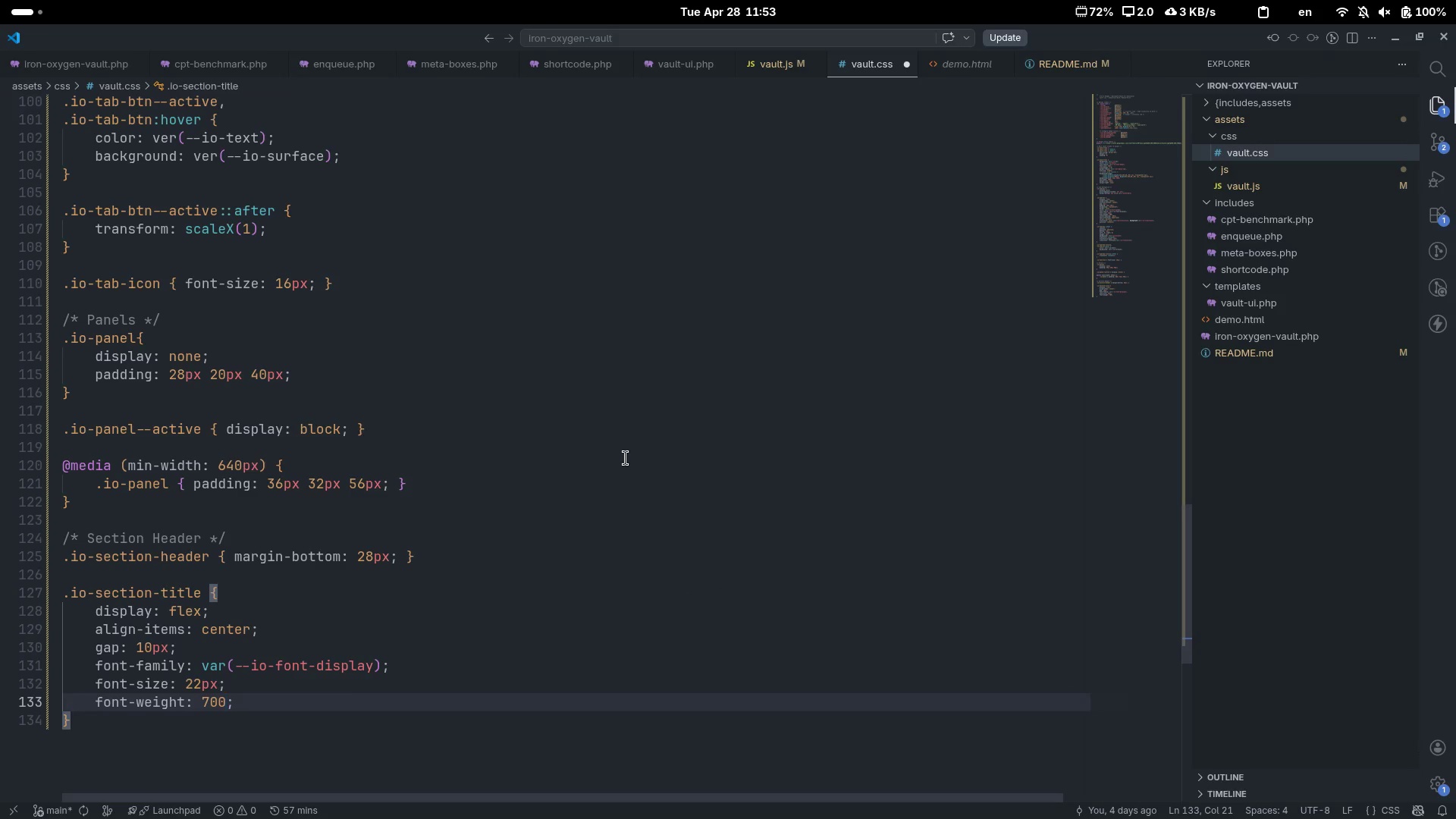 
key(ArrowRight)
 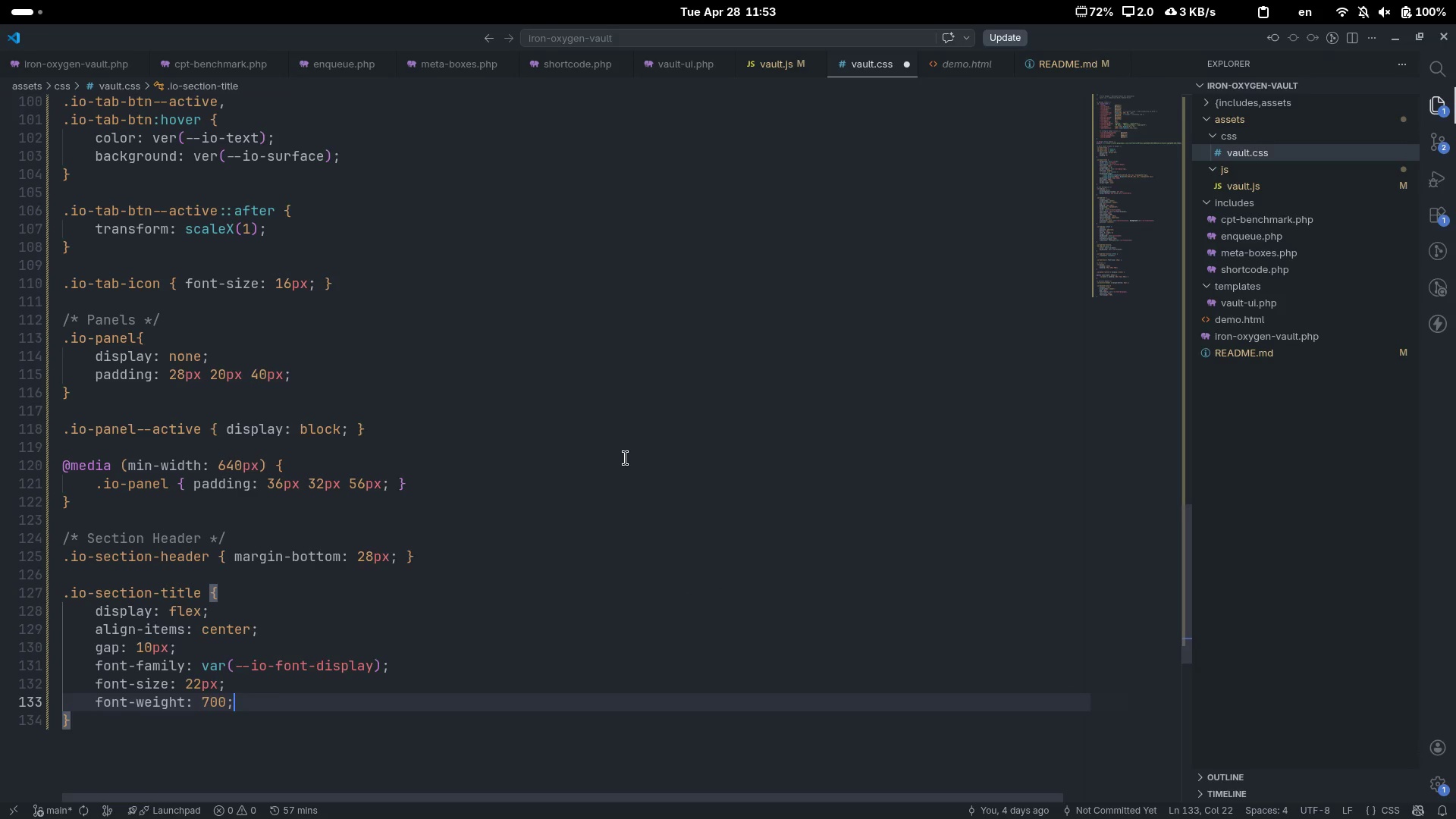 
key(Enter)
 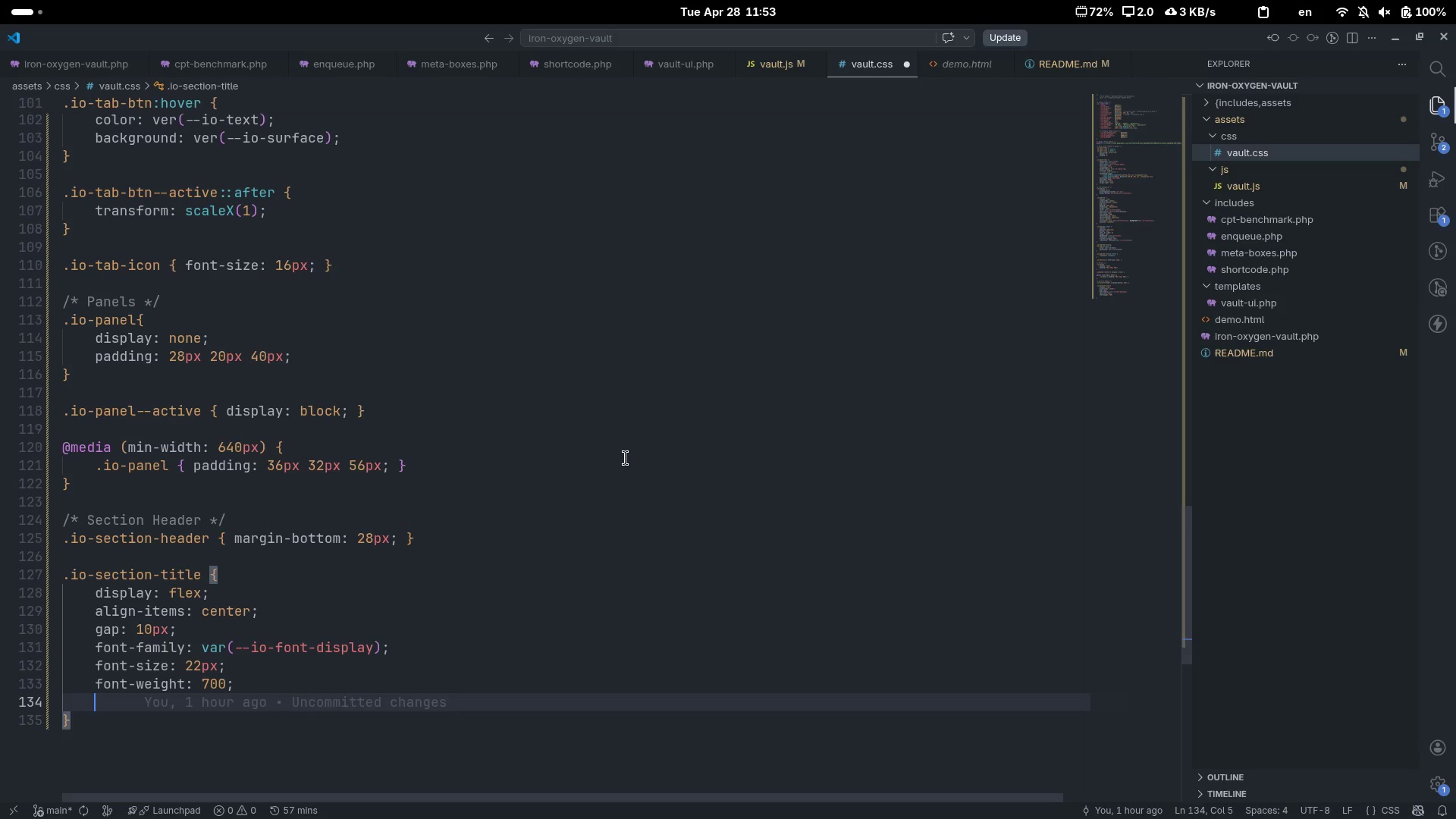 
type(letter)
key(Tab)
type(.04em)
 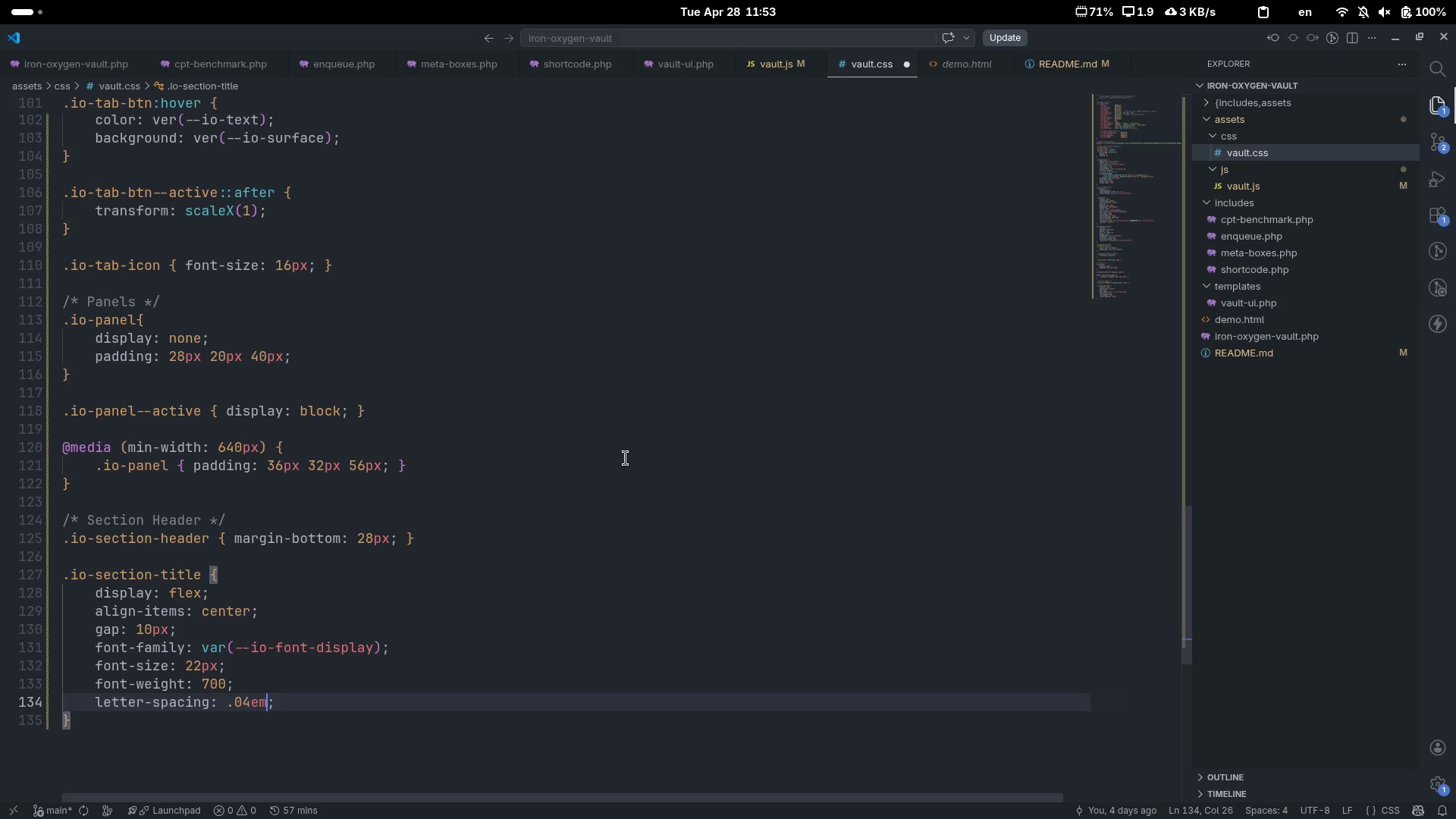 
key(ArrowRight)
 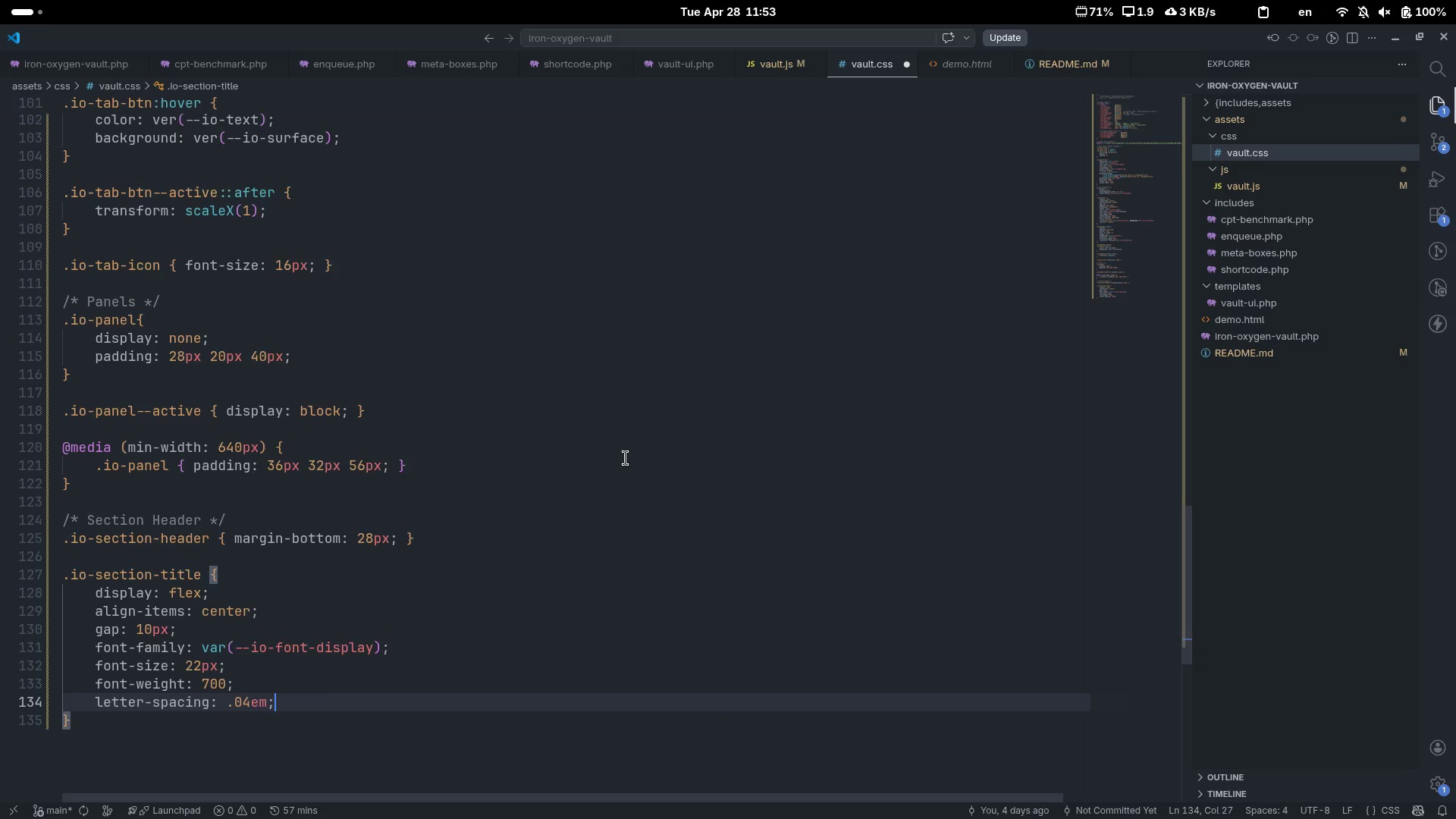 
key(Enter)
 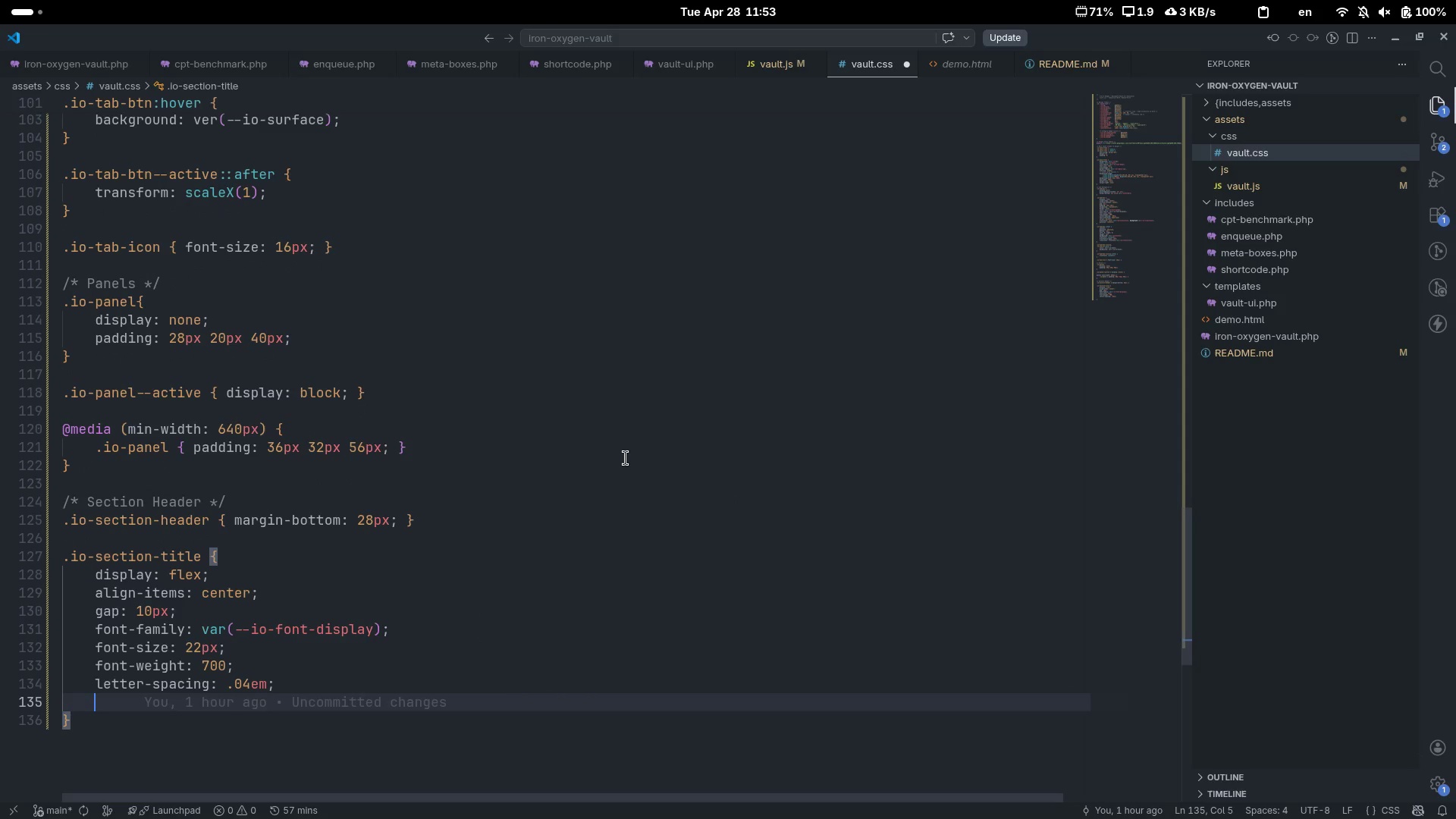 
type(text-te)
key(Backspace)
type(rans)
key(Tab)
type(upper)
key(Tab)
 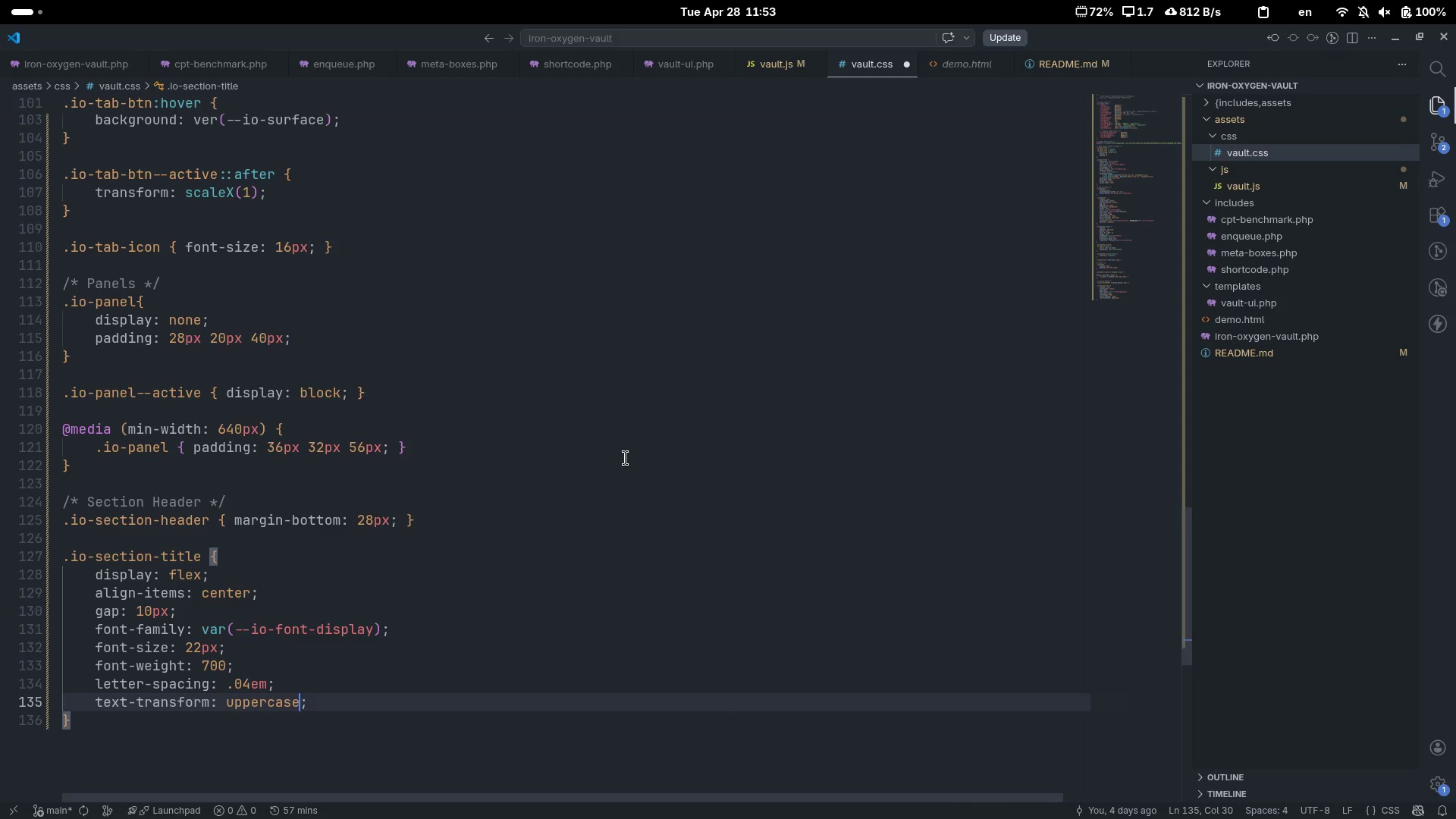 
key(ArrowRight)
 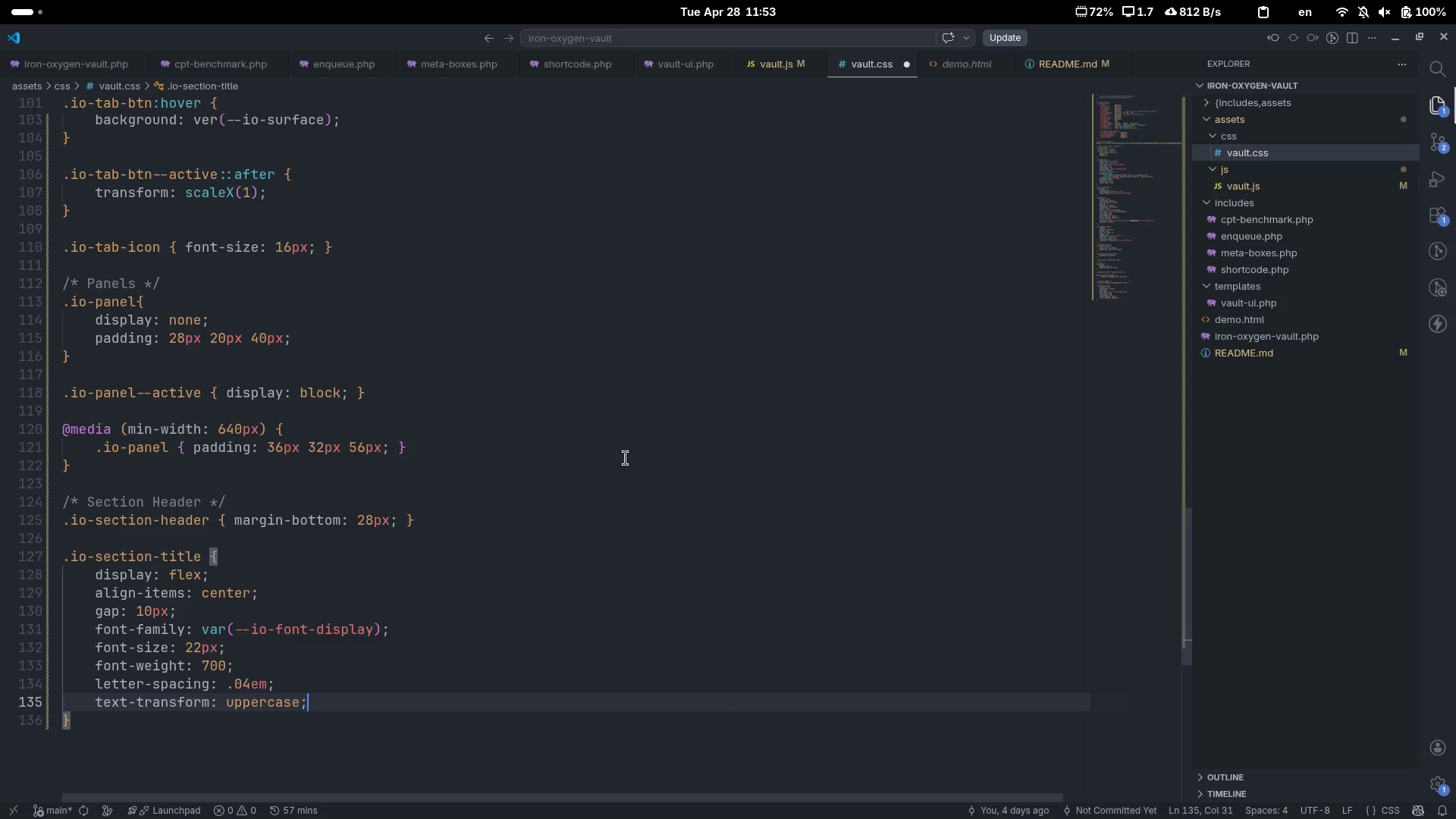 
key(Enter)
 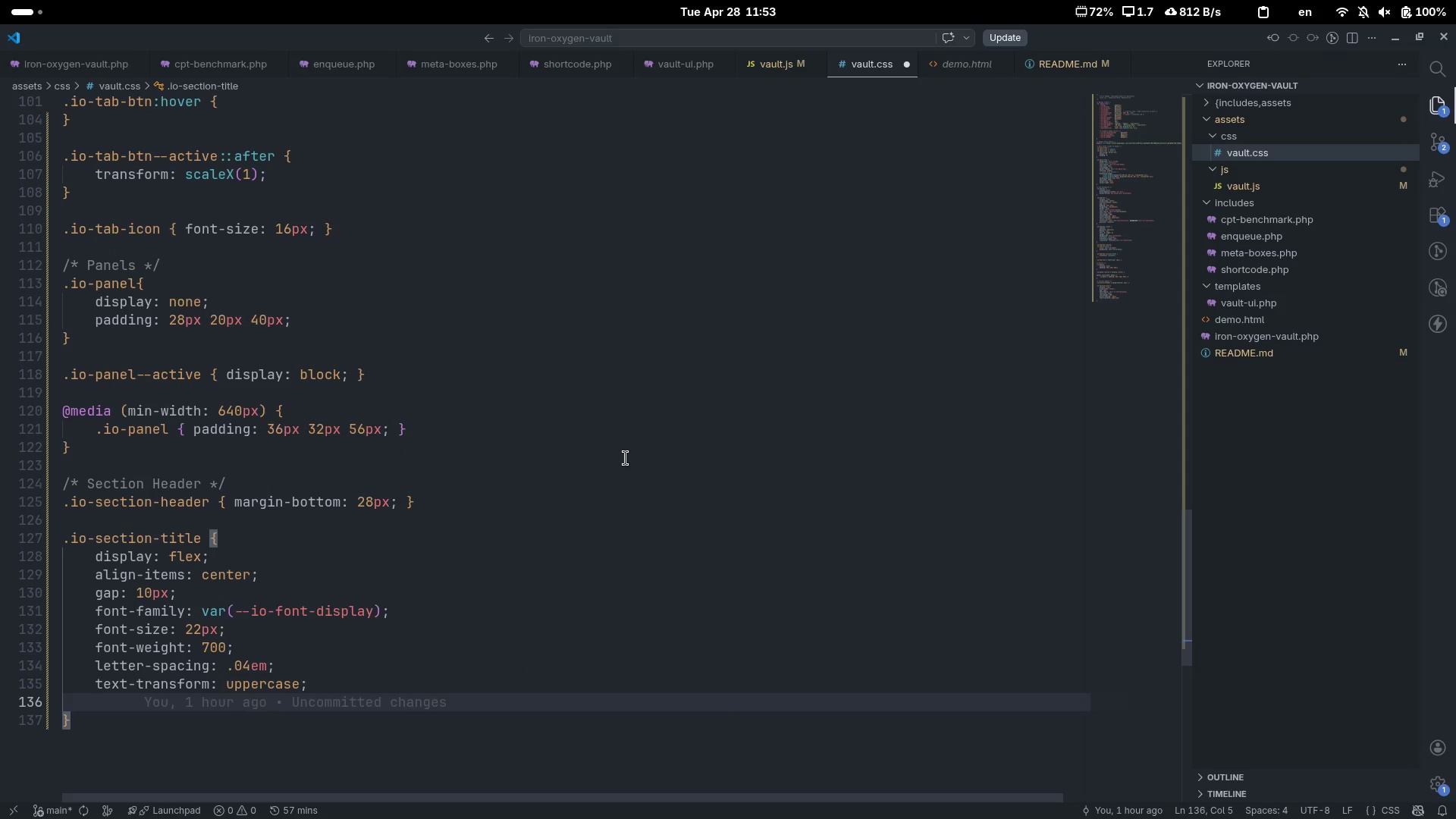 
type(colo)
key(Tab)
type(ver()
key(Backspace)
key(Backspace)
key(Backspace)
type(ar(--io-tex)
key(Tab)
 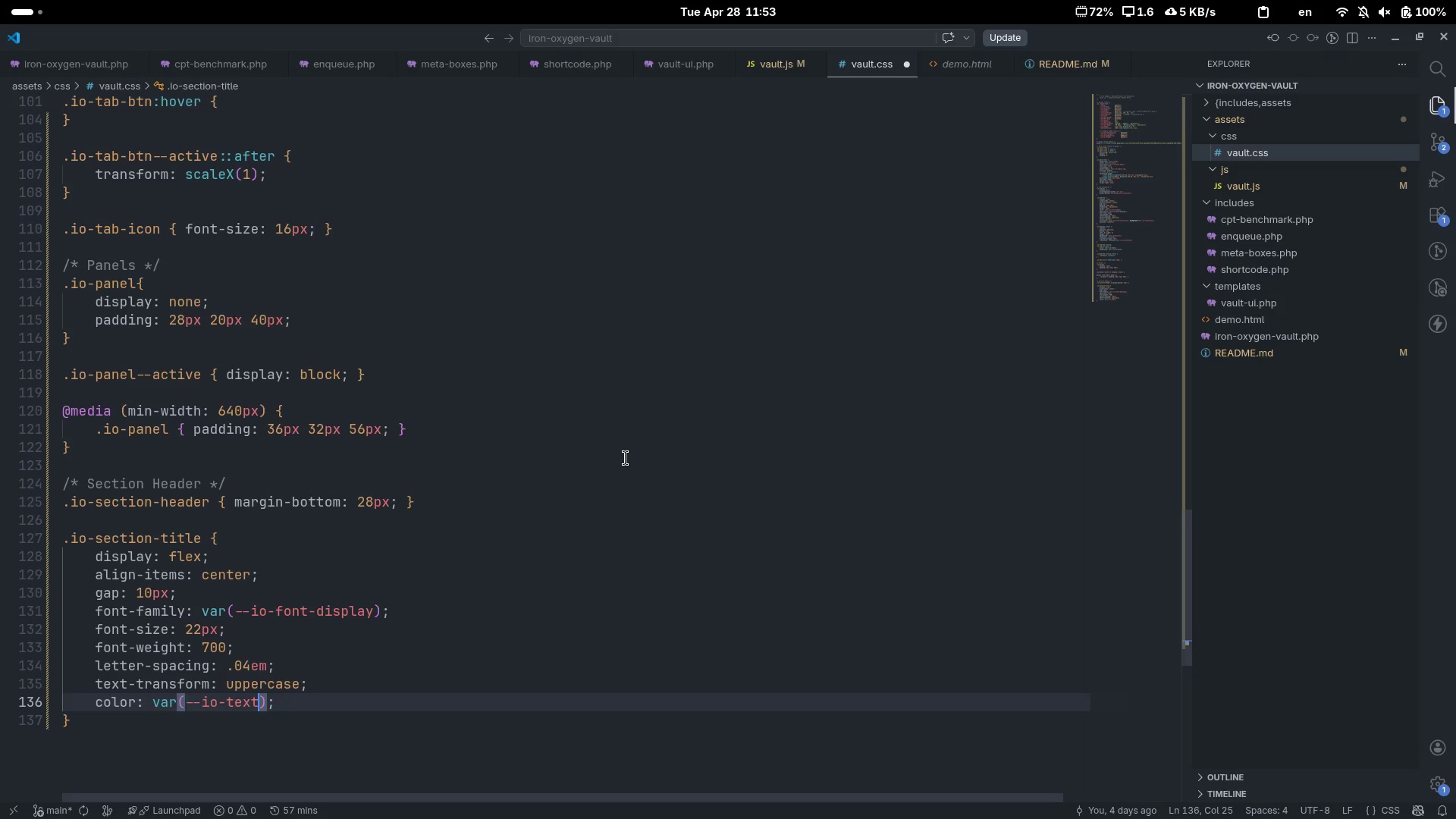 
key(ArrowRight)
 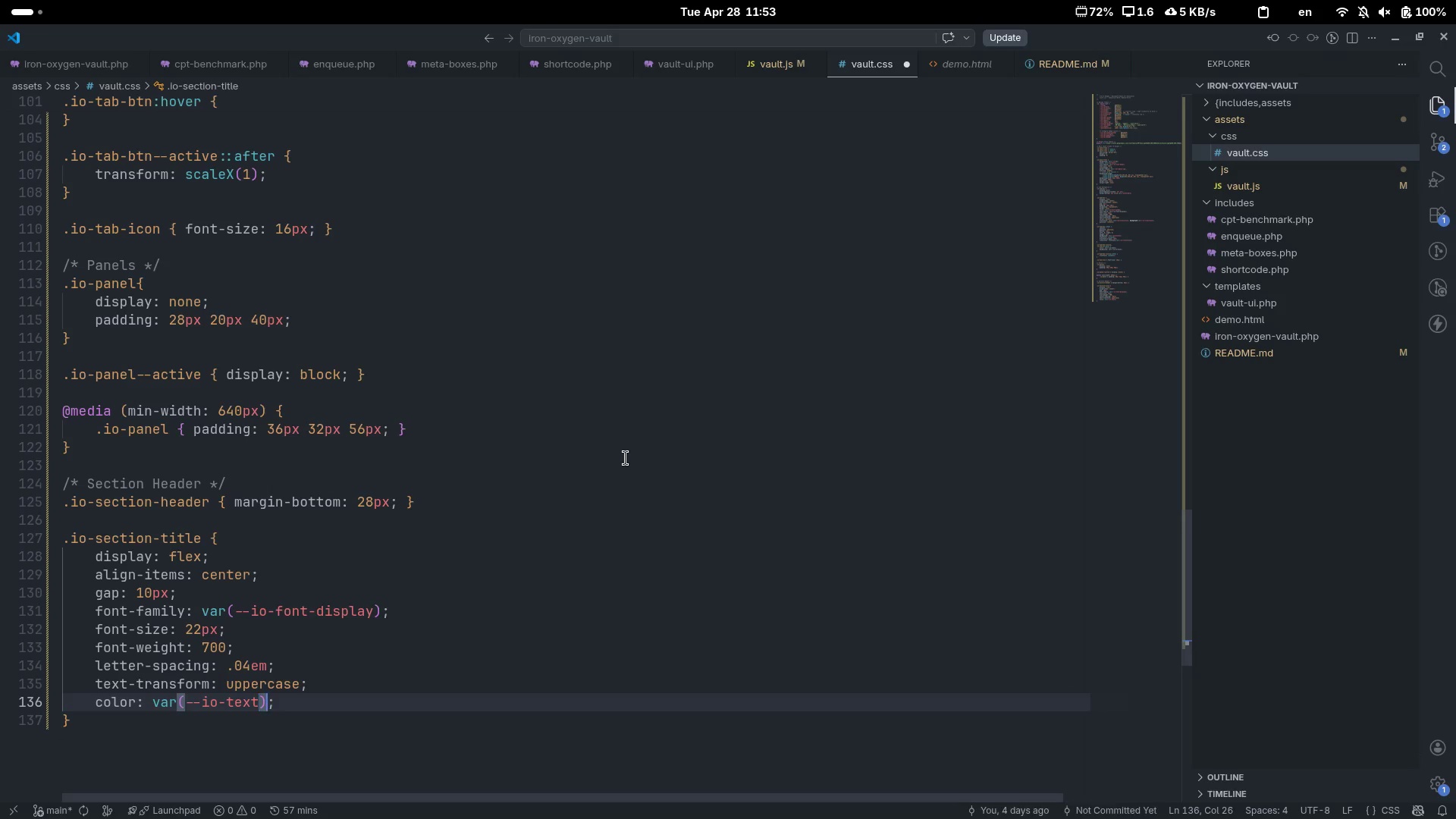 
key(ArrowRight)
 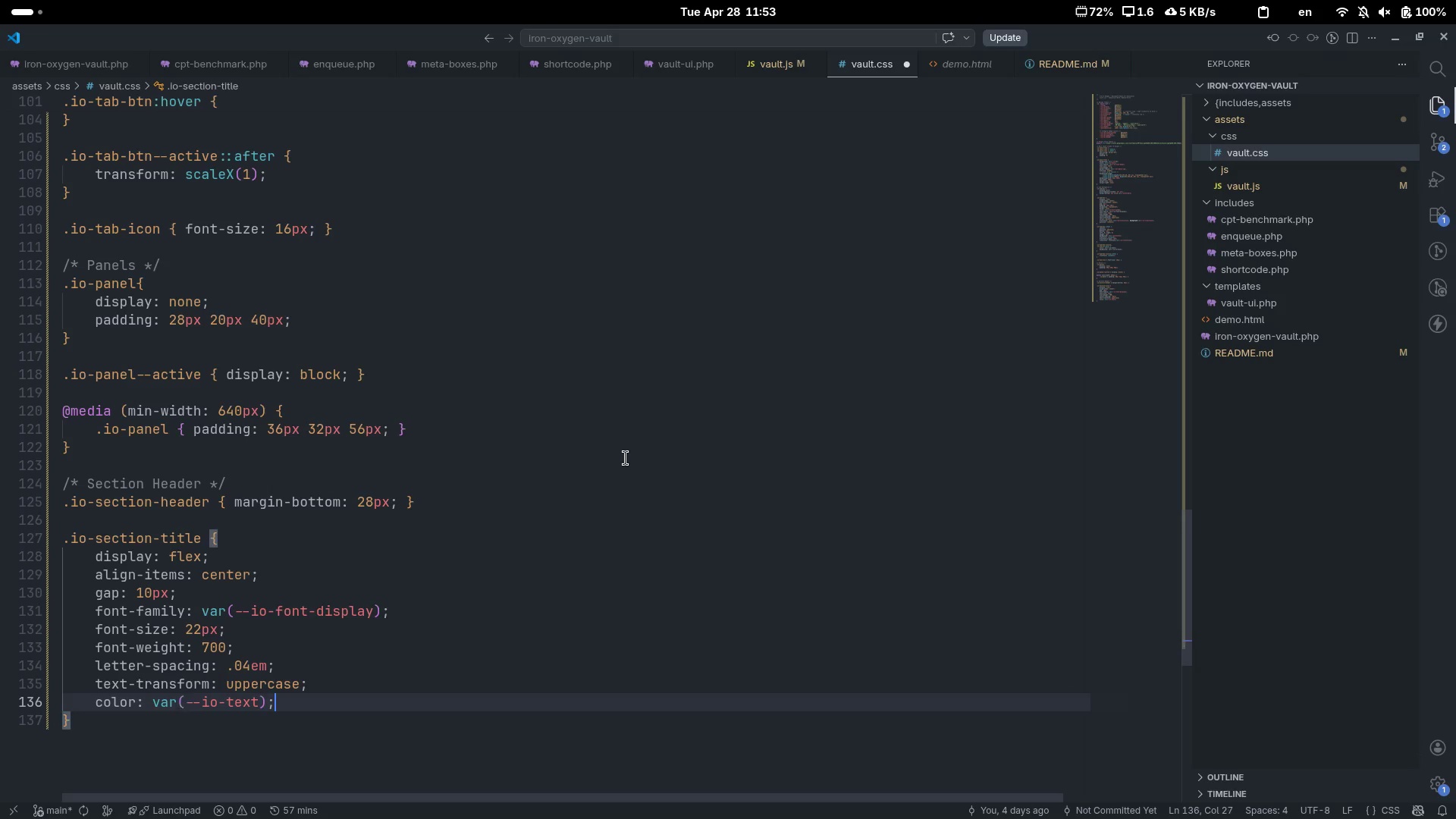 
key(Enter)
 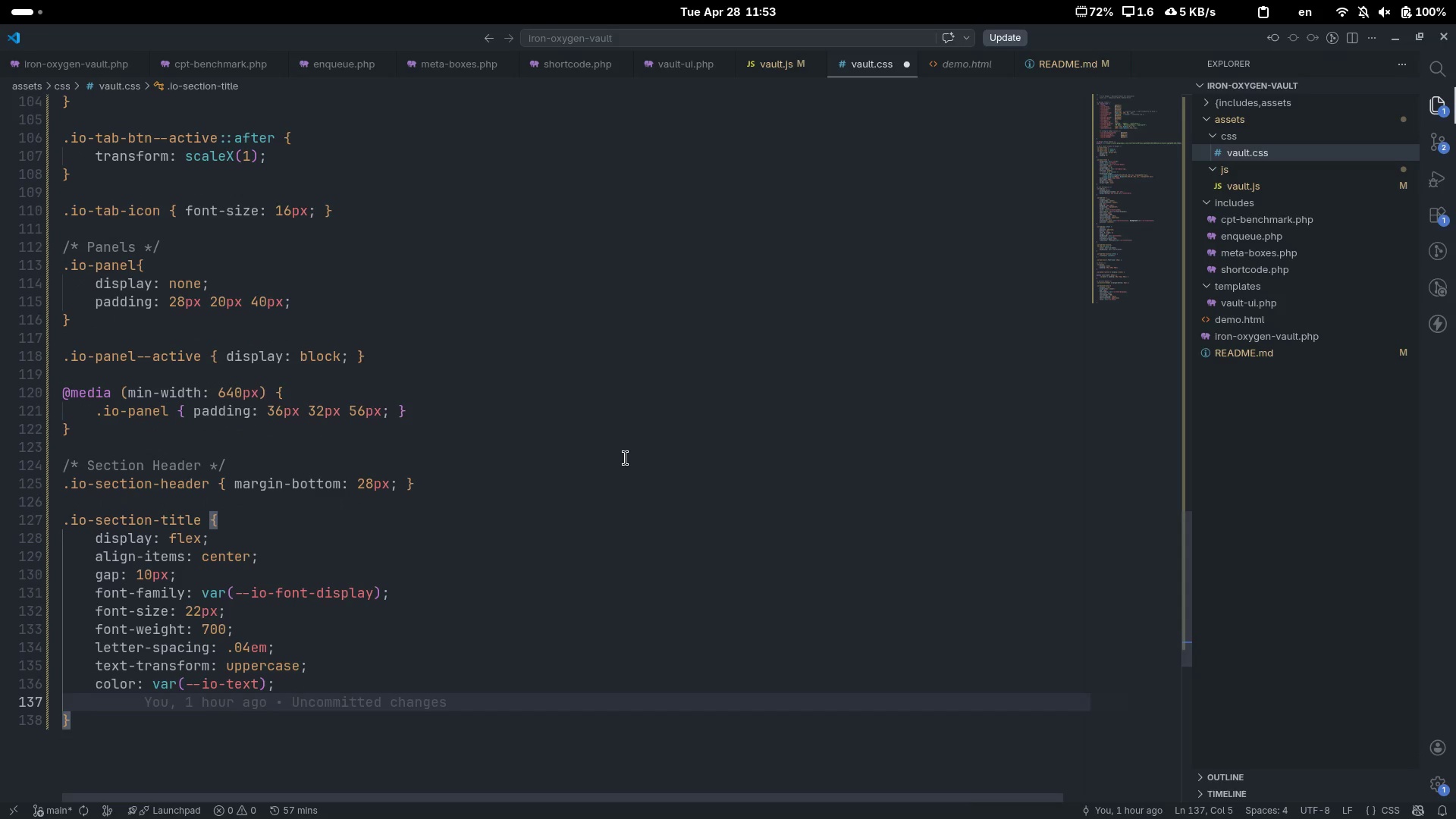 
type(margin-bi)
key(Backspace)
type(ot)
 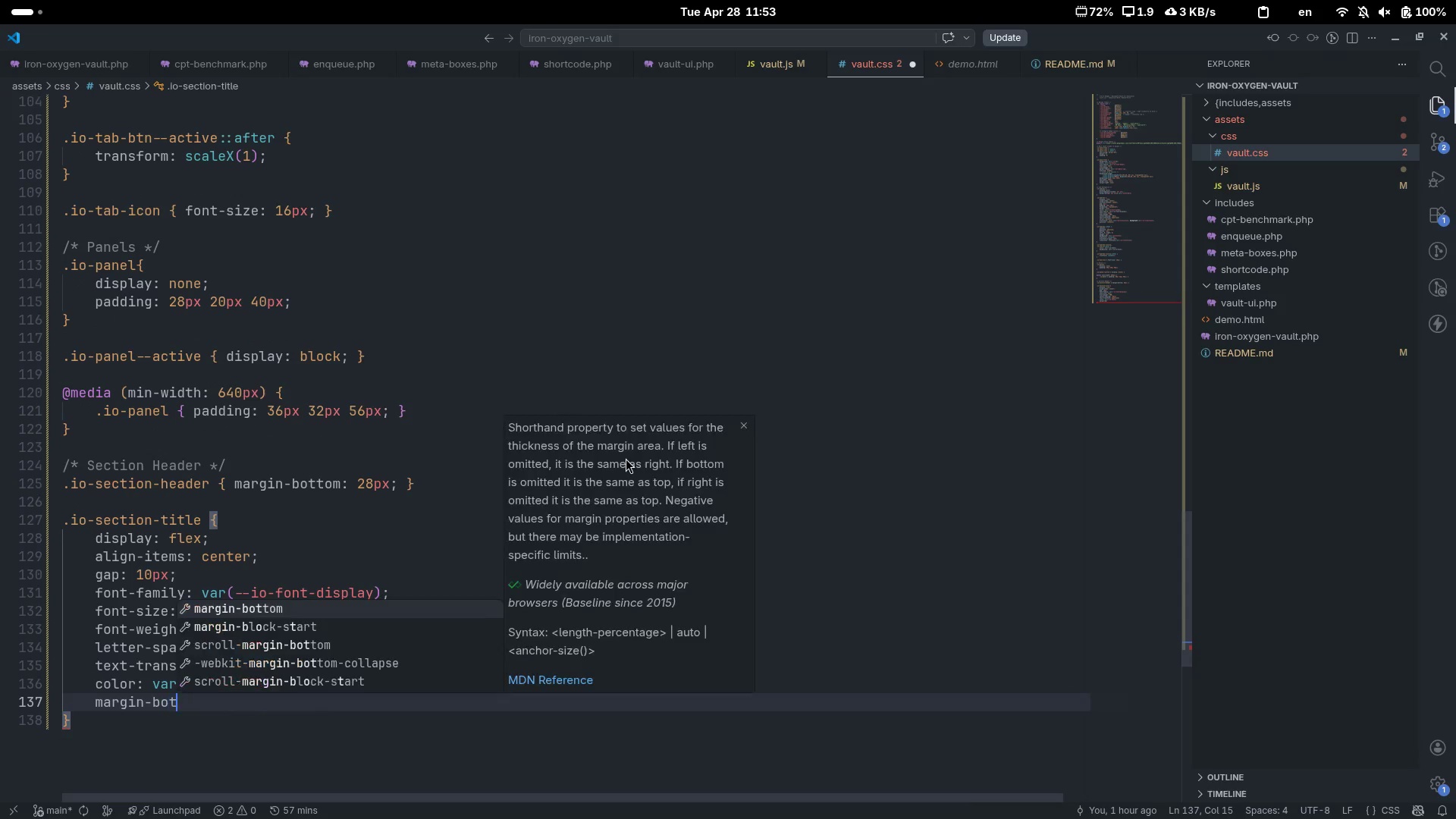 
left_click([626, 458])
 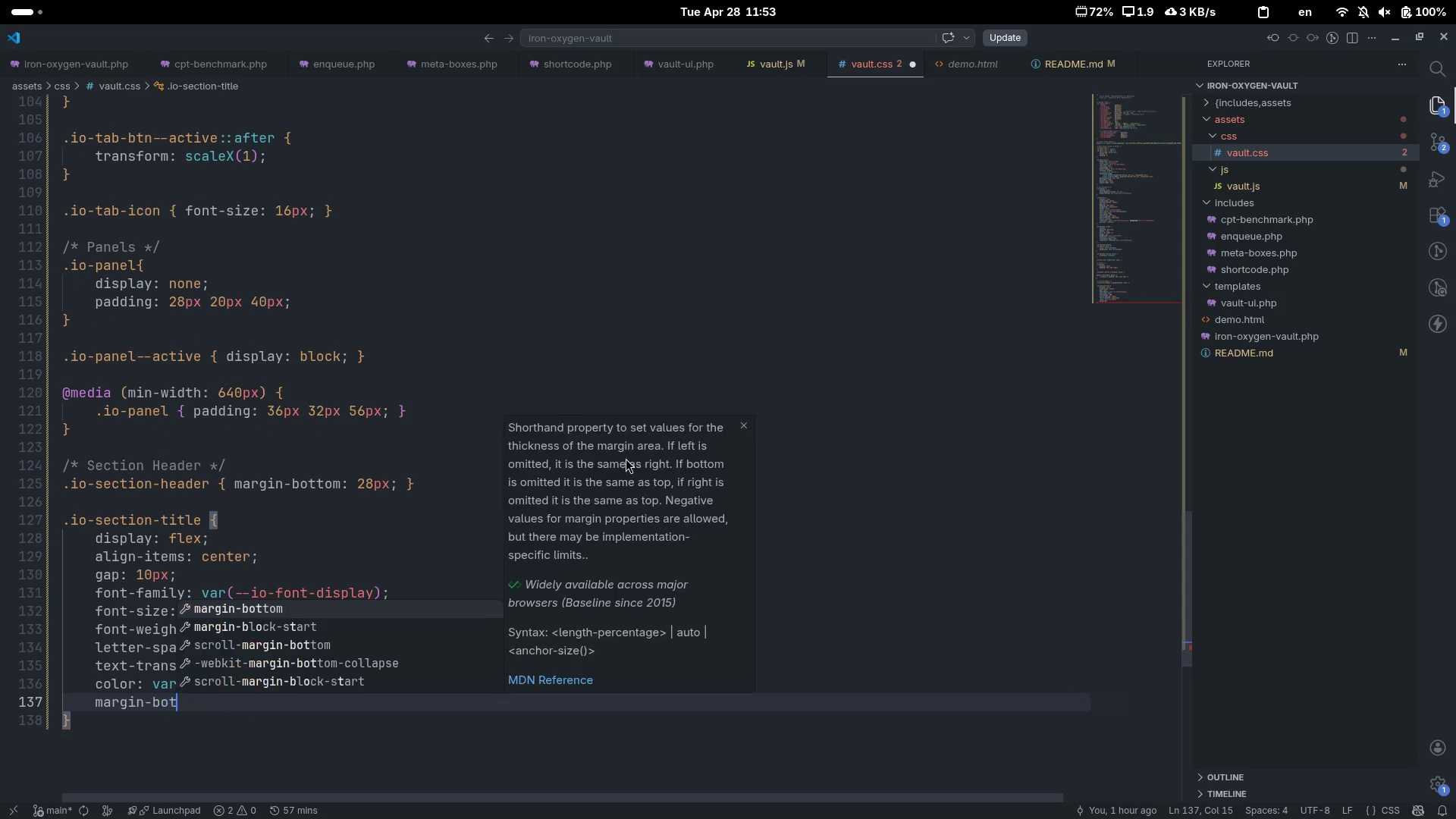 
key(T)
 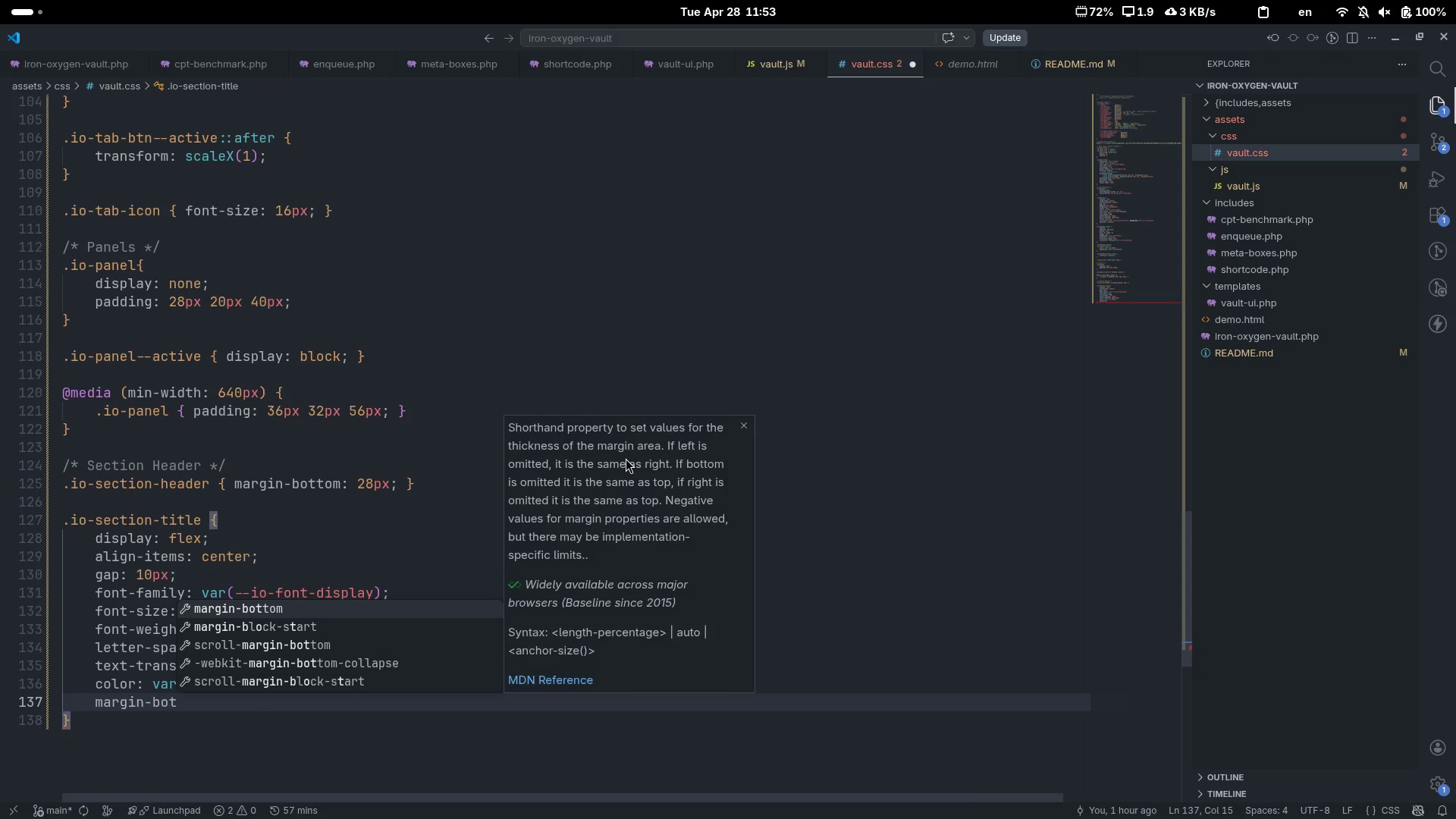 
key(Tab)
 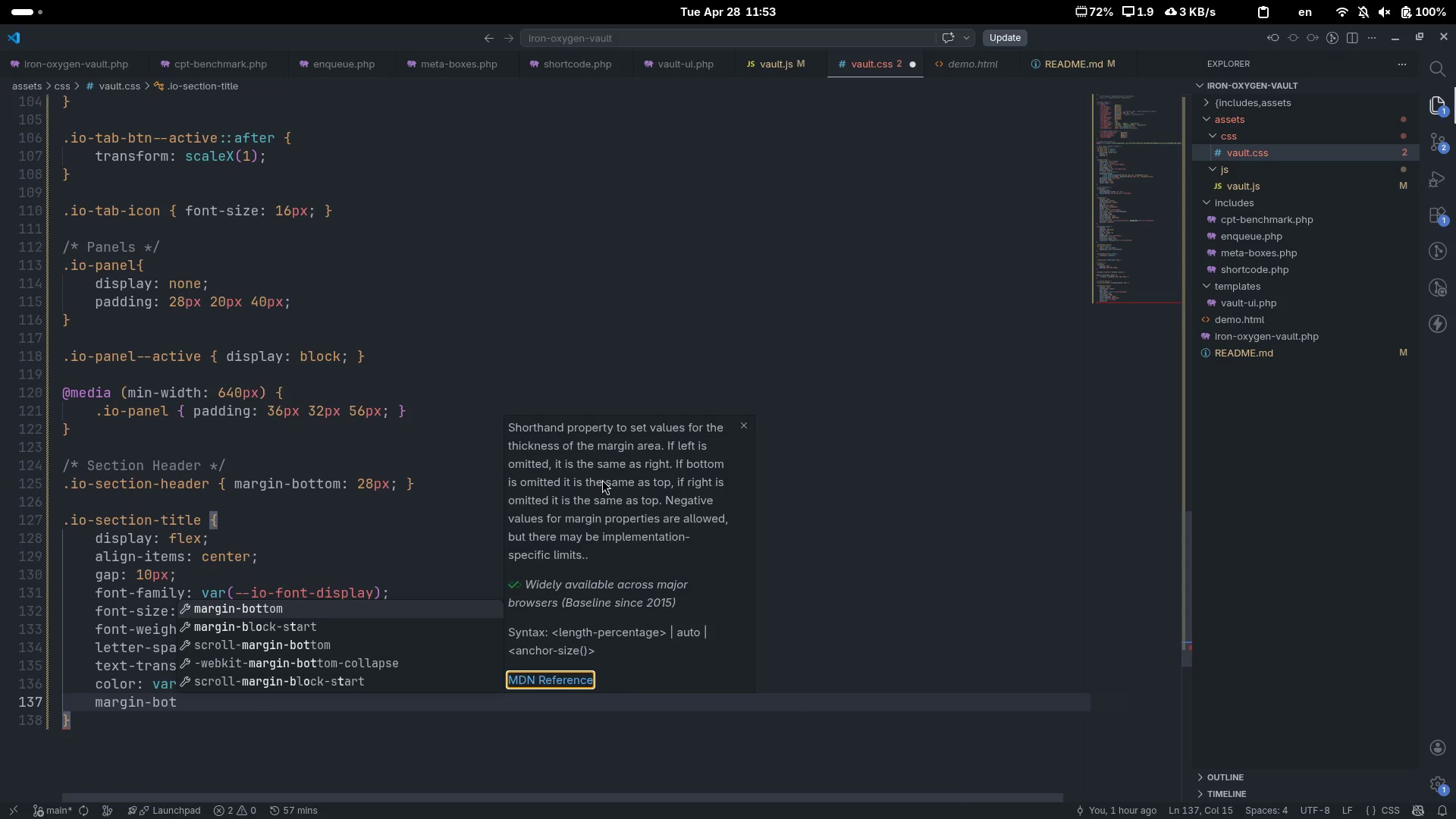 
key(Enter)
 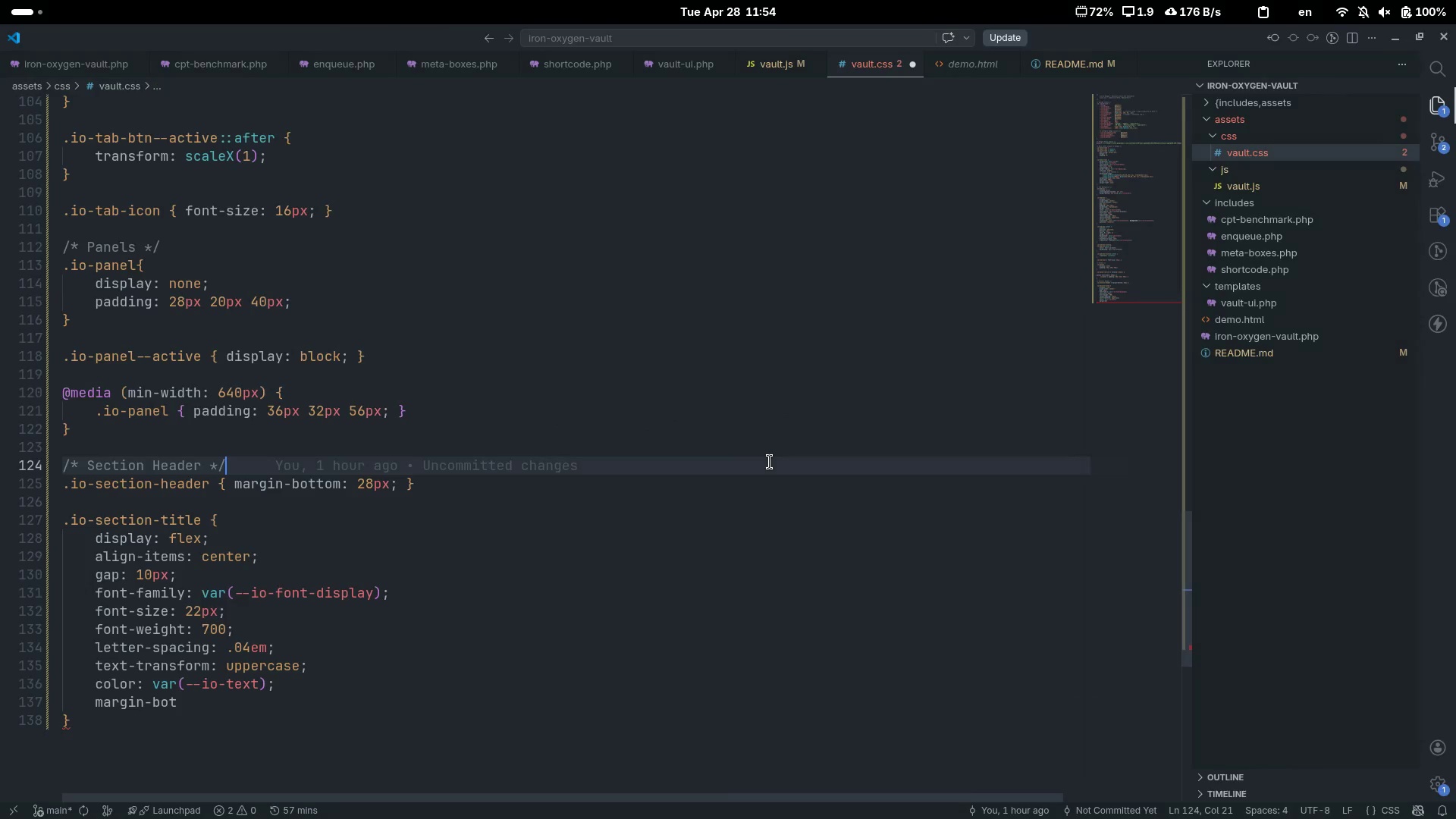 
left_click([622, 671])
 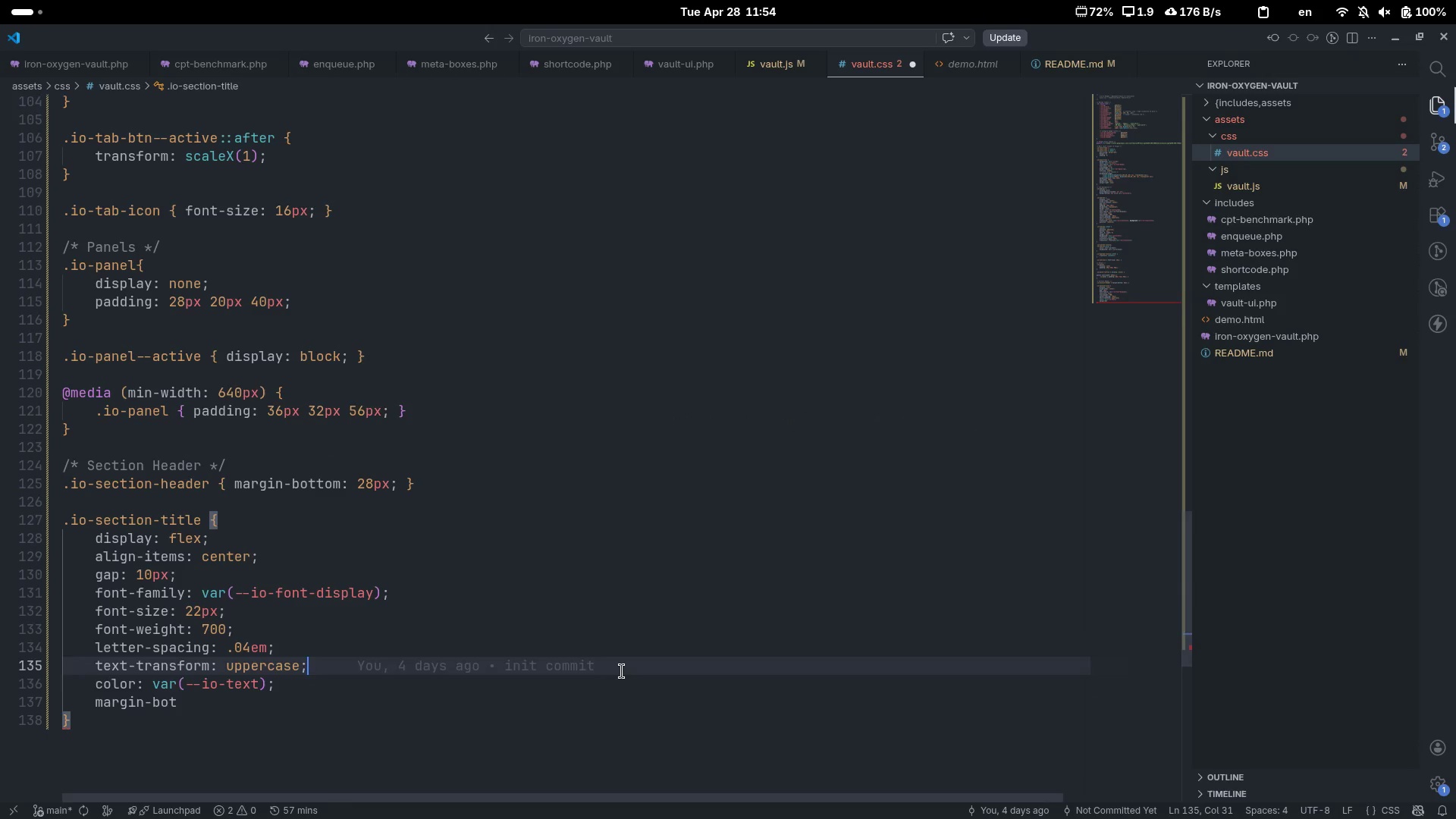 
key(ArrowDown)
 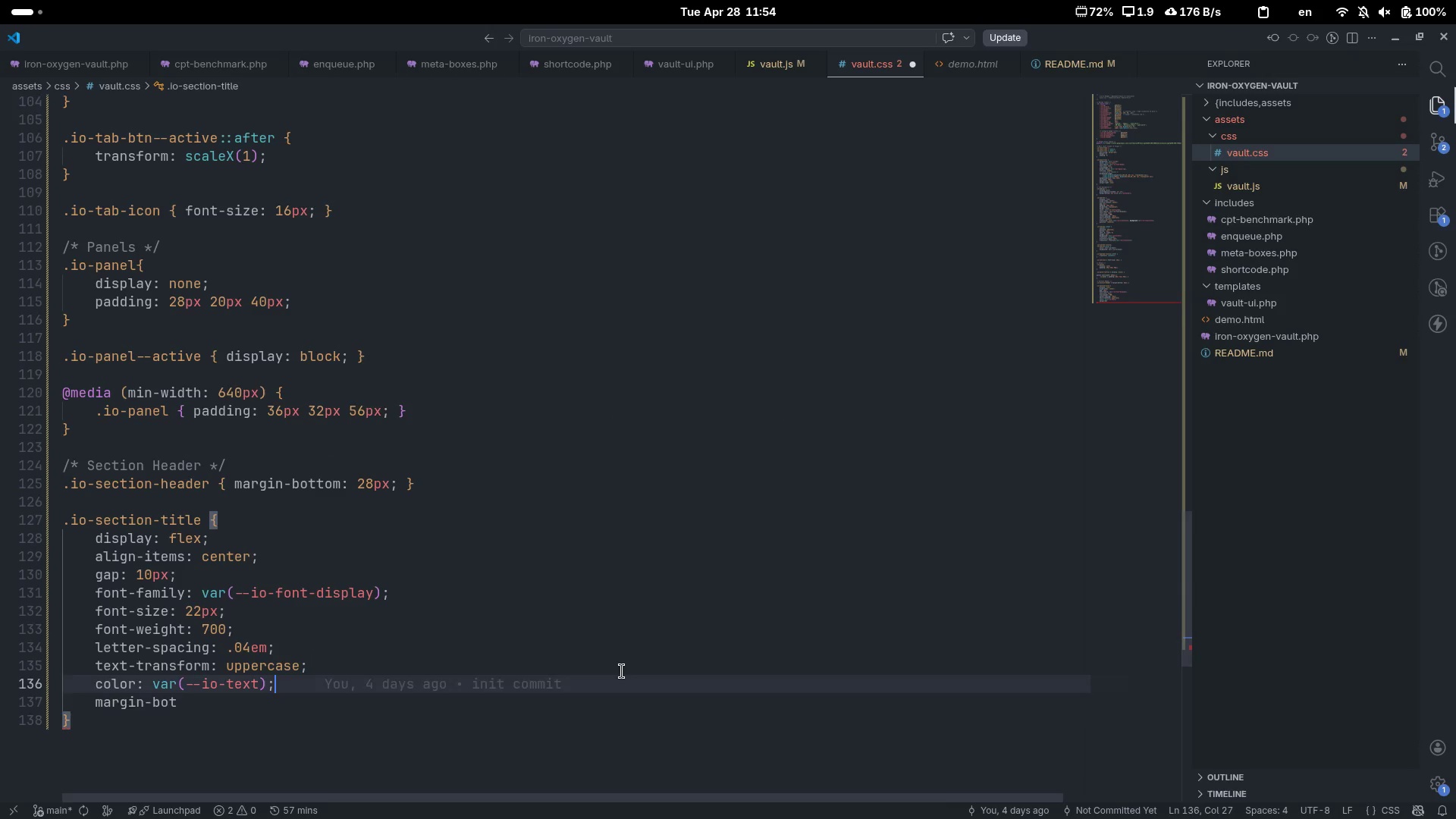 
key(ArrowDown)
 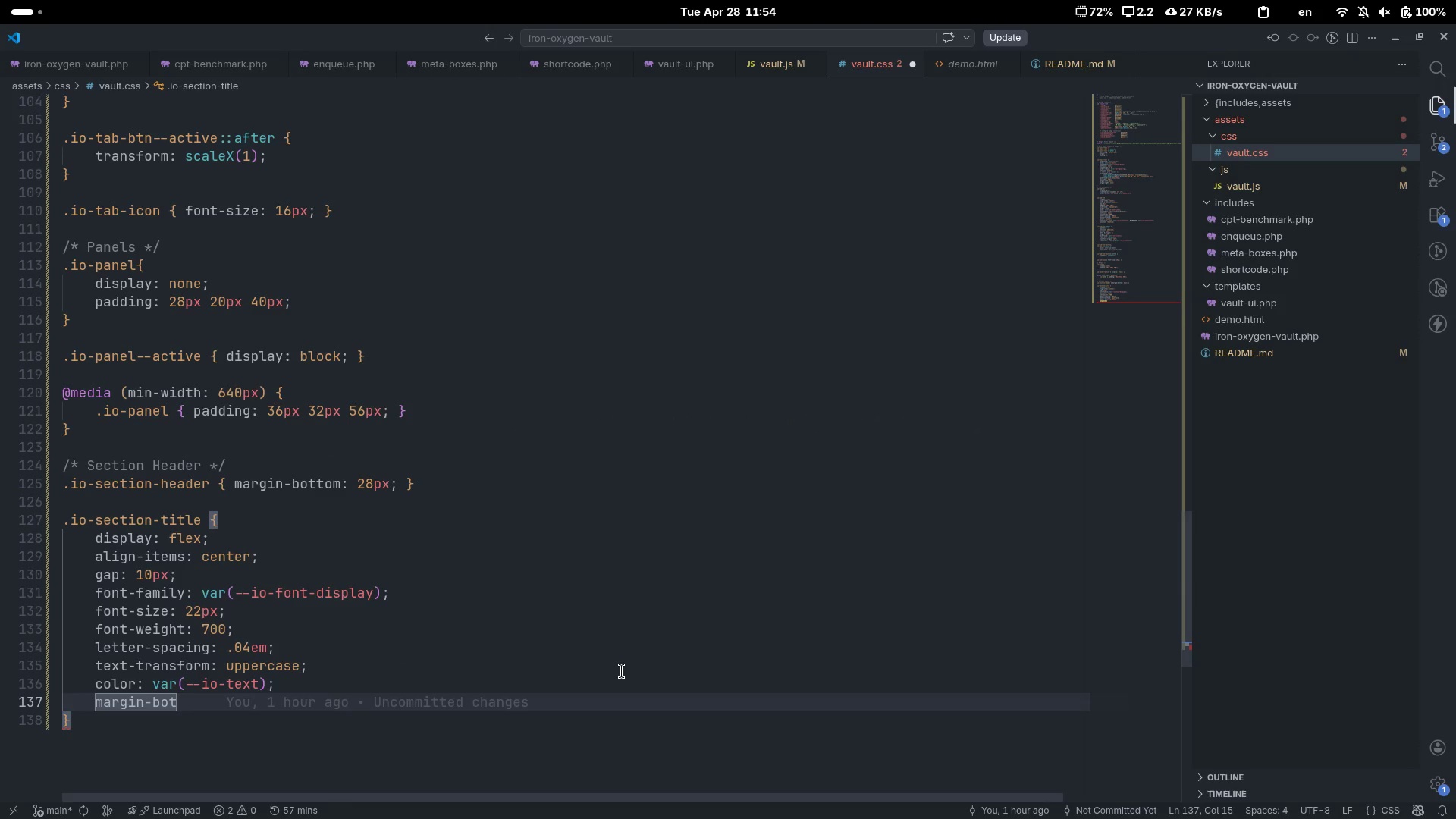 
type(ton)
key(Backspace)
type(m)
key(Tab)
type(6px)
 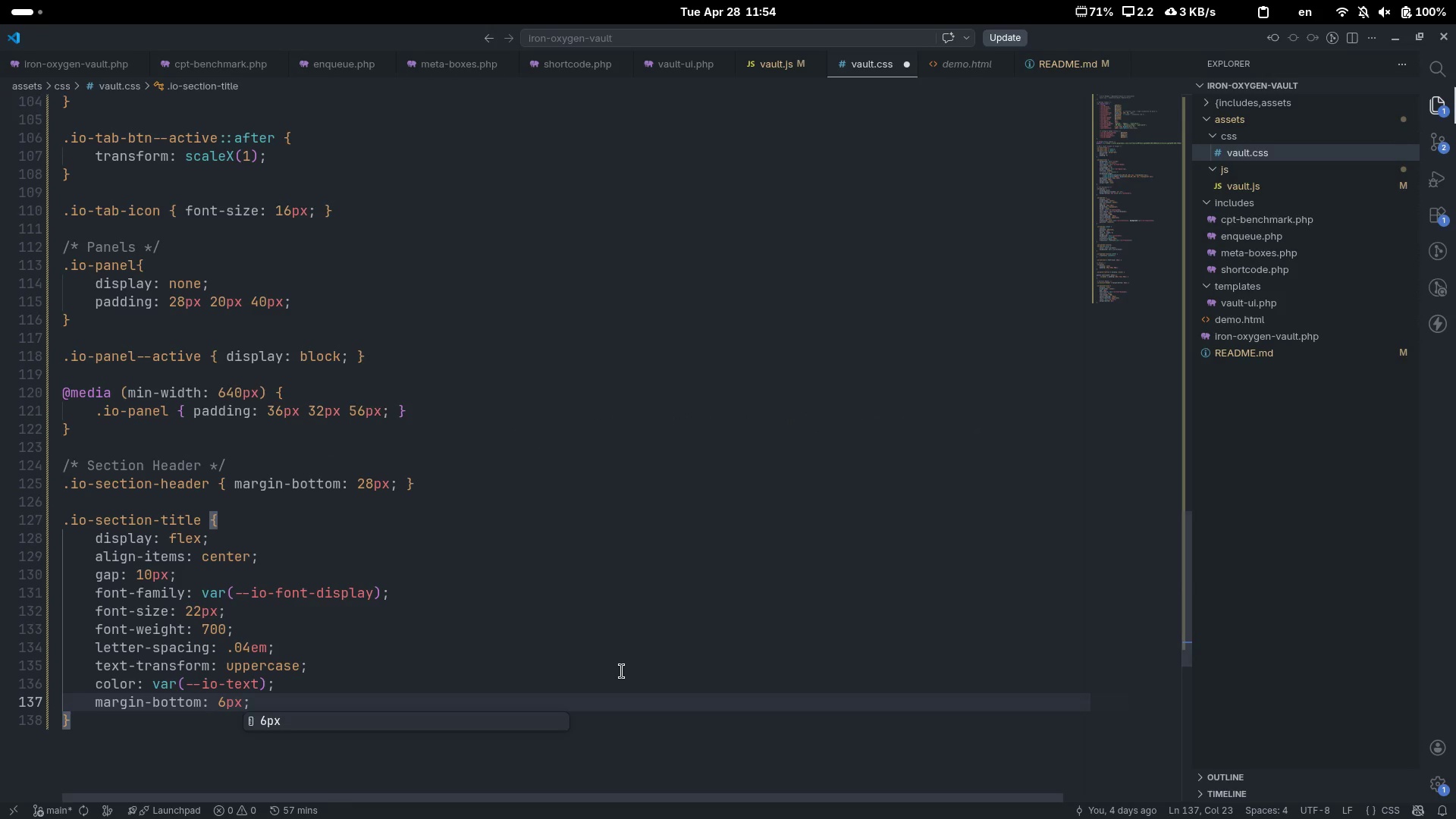 
key(ArrowRight)
 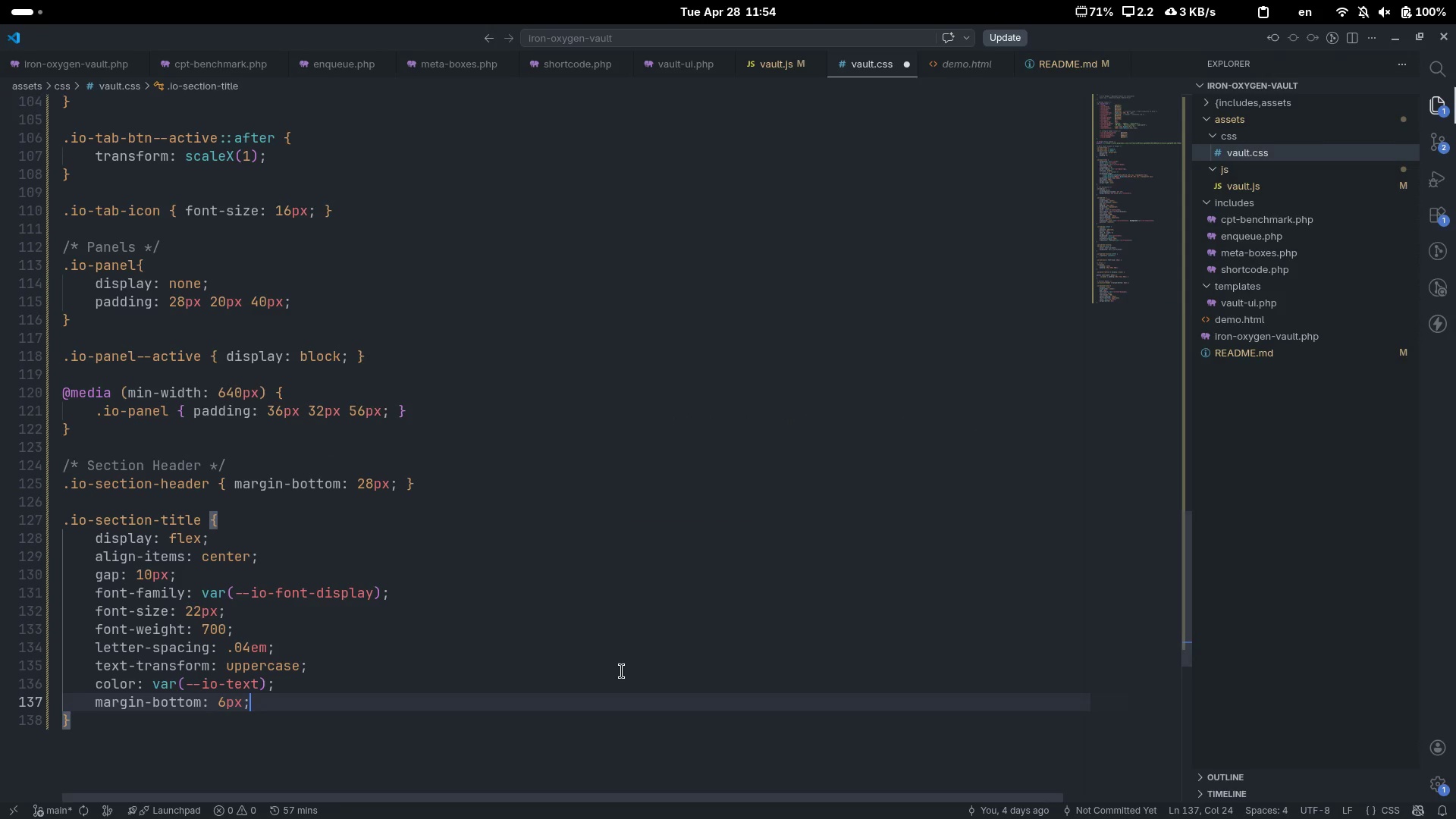 
key(ArrowDown)
 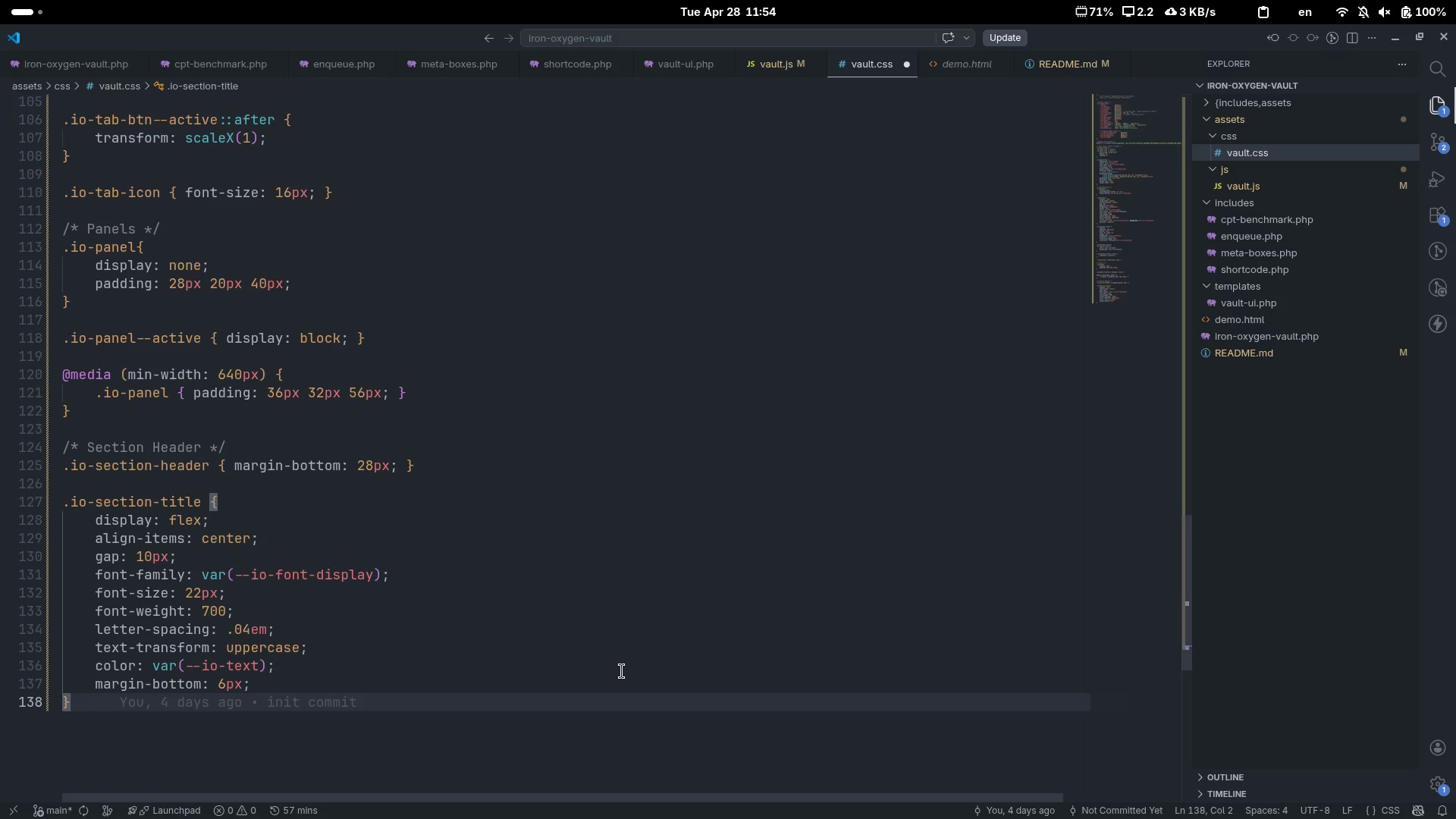 
key(Enter)
 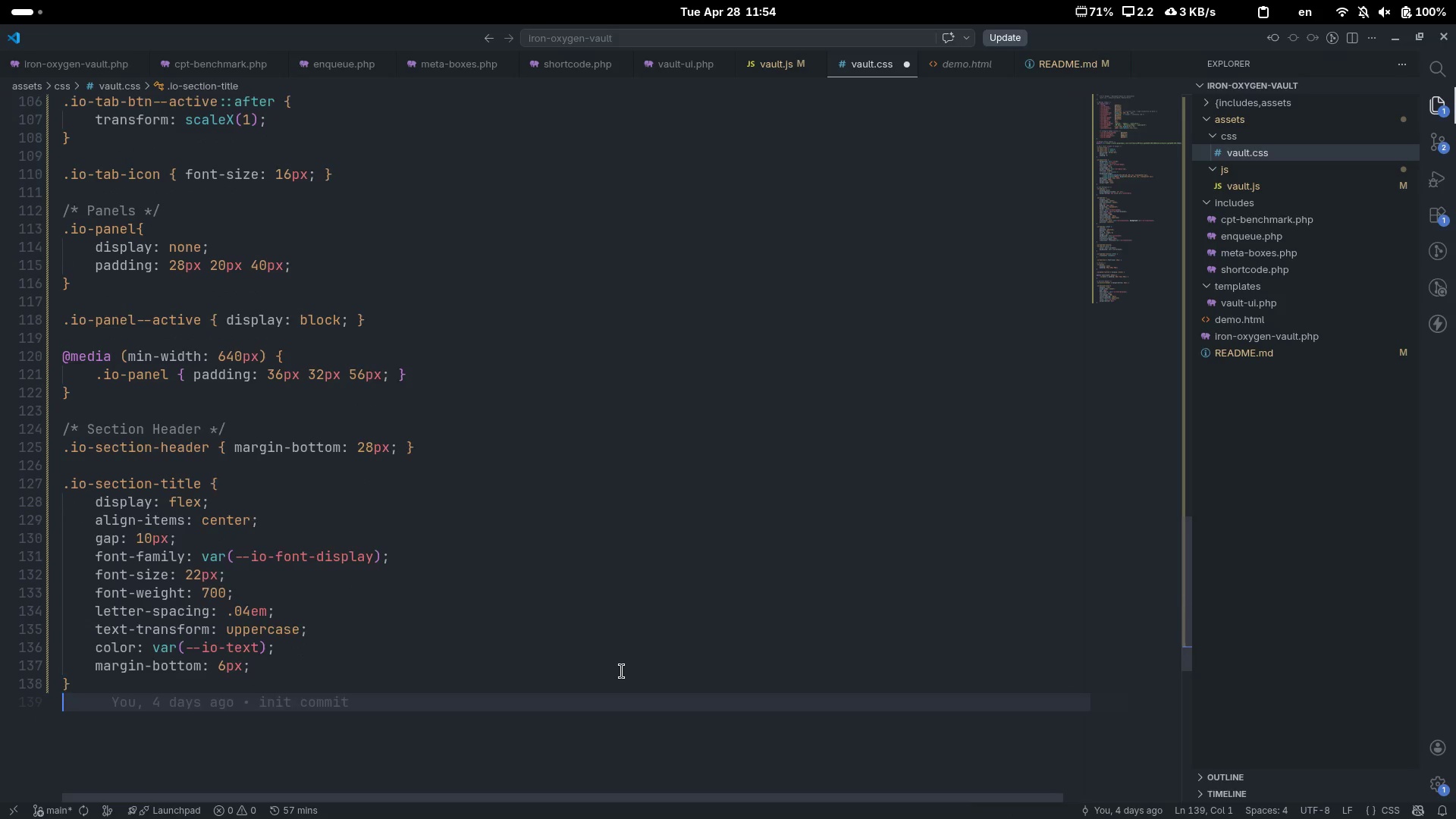 
key(Enter)
 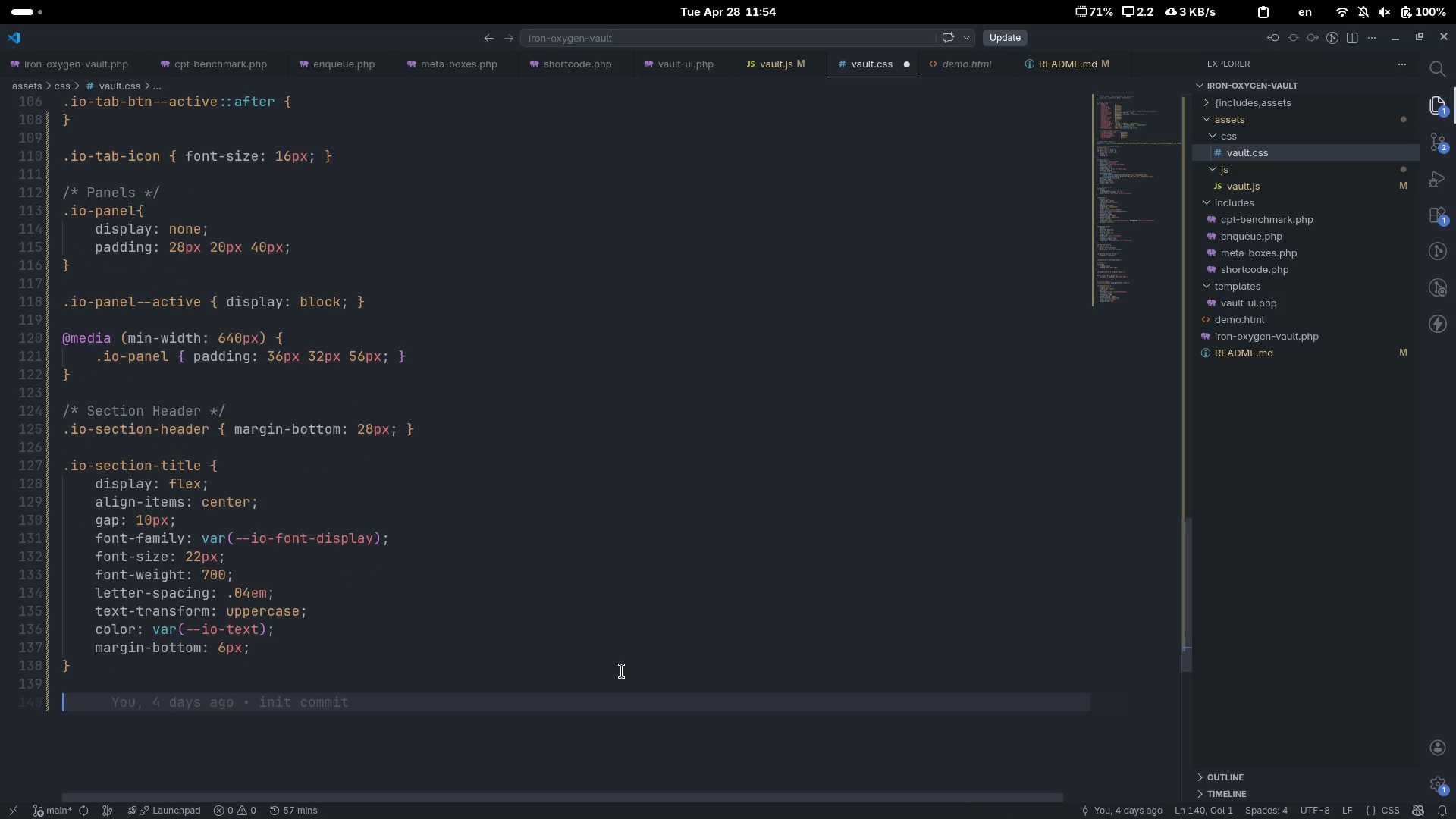 
type(.io-icon-badge { )
 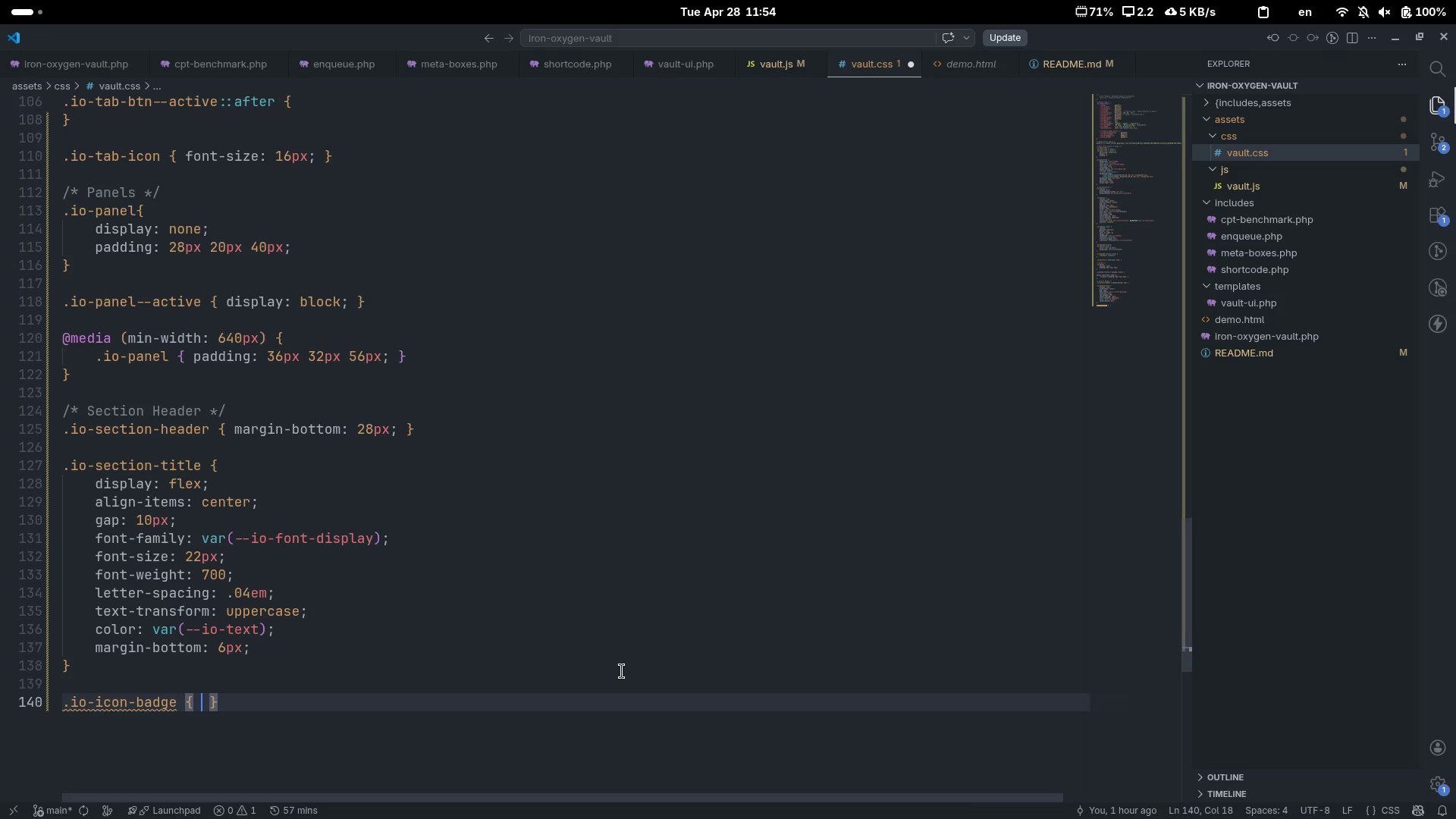 
 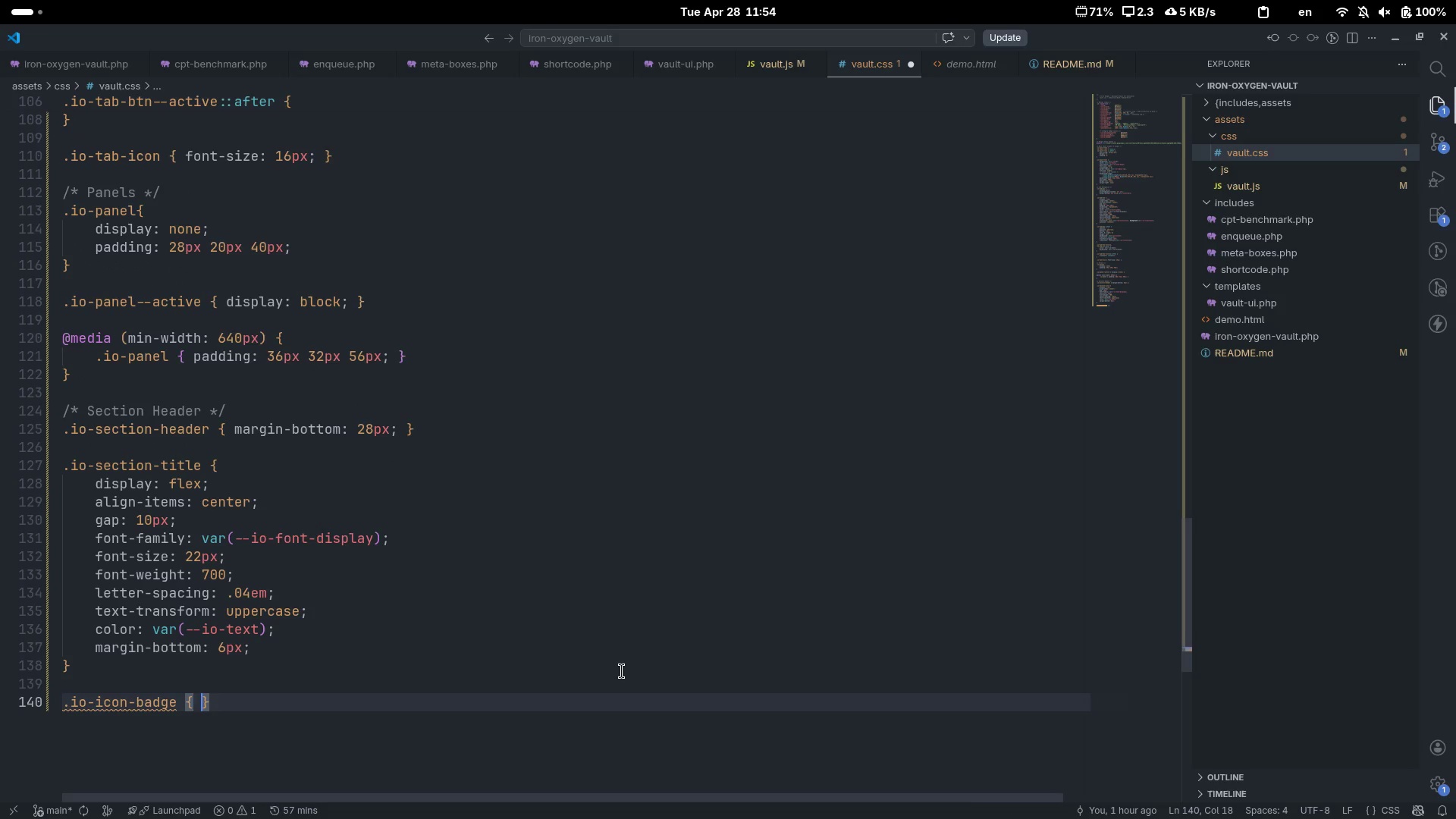 
key(ArrowLeft)
 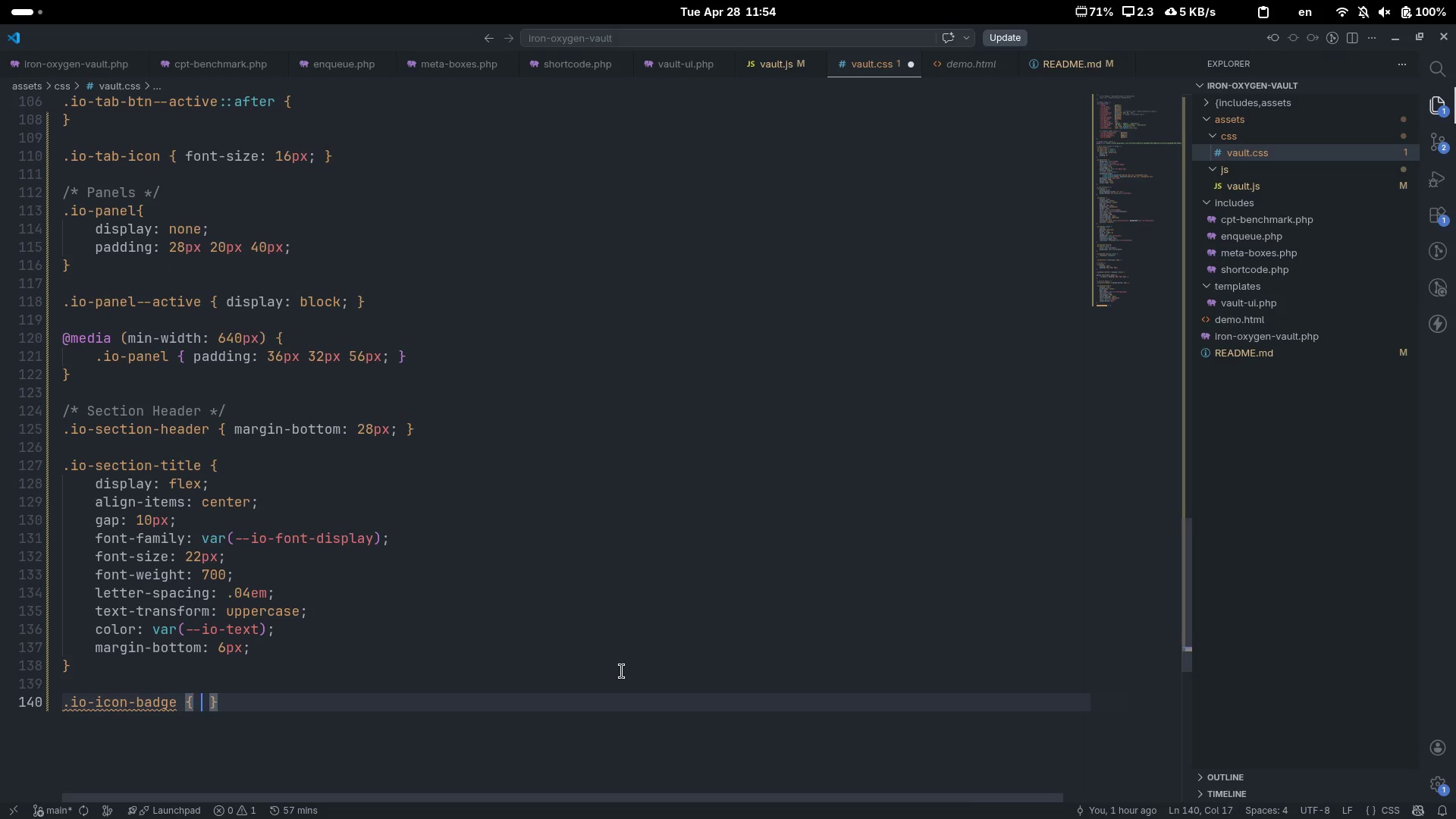 
type( font-si)
key(Tab)
type(20px)
 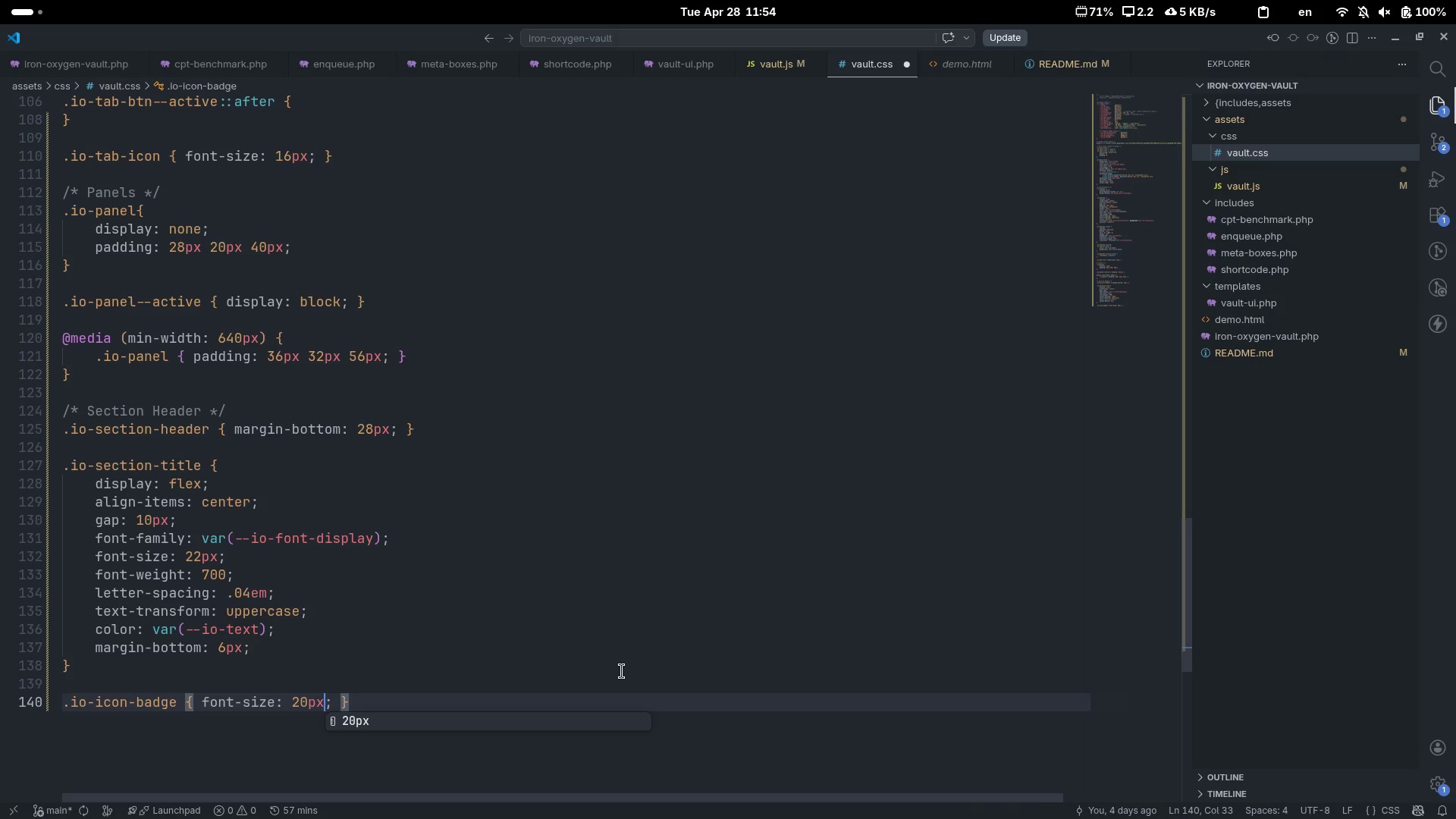 
key(ArrowRight)
 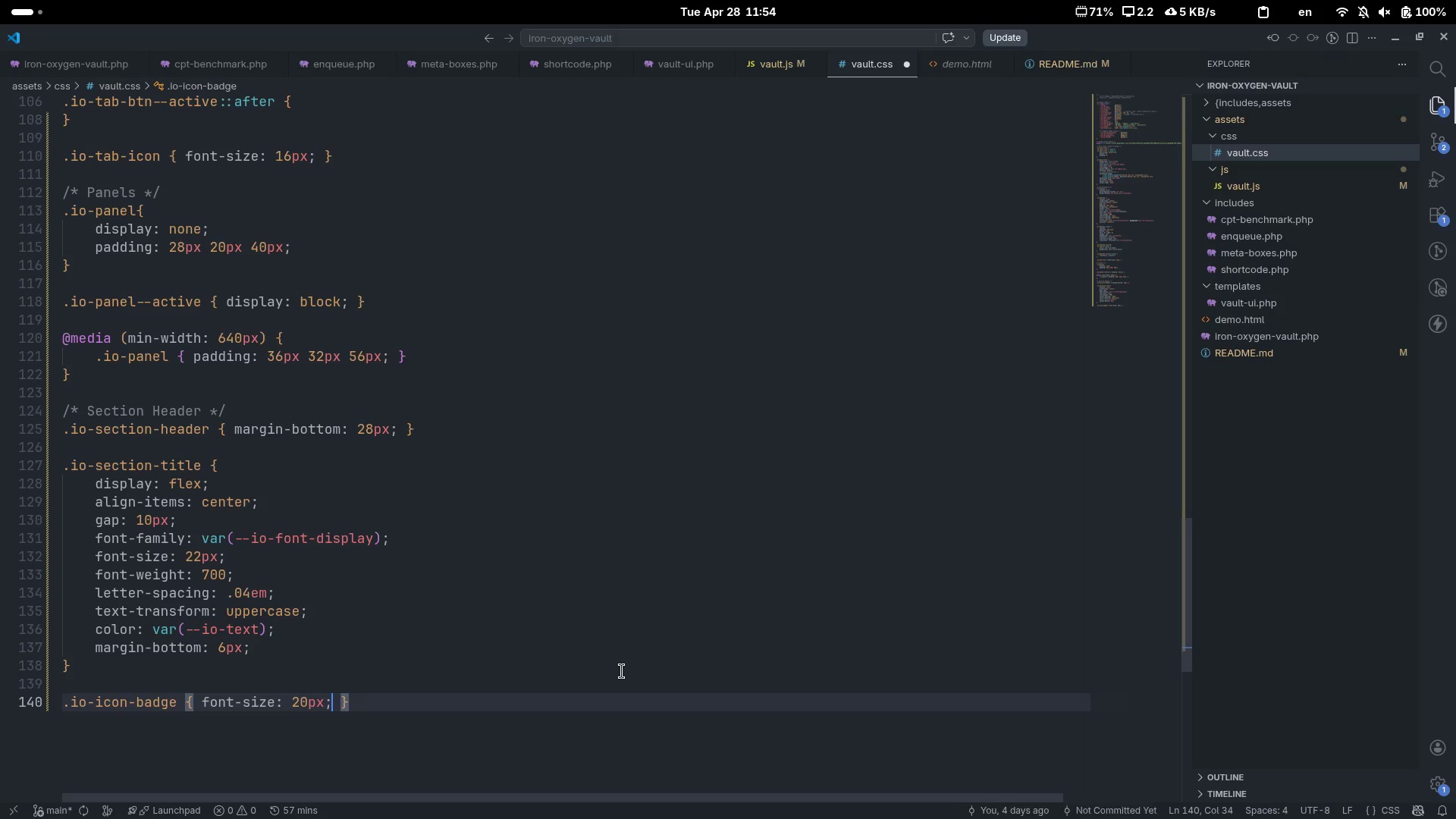 
key(ArrowRight)
 